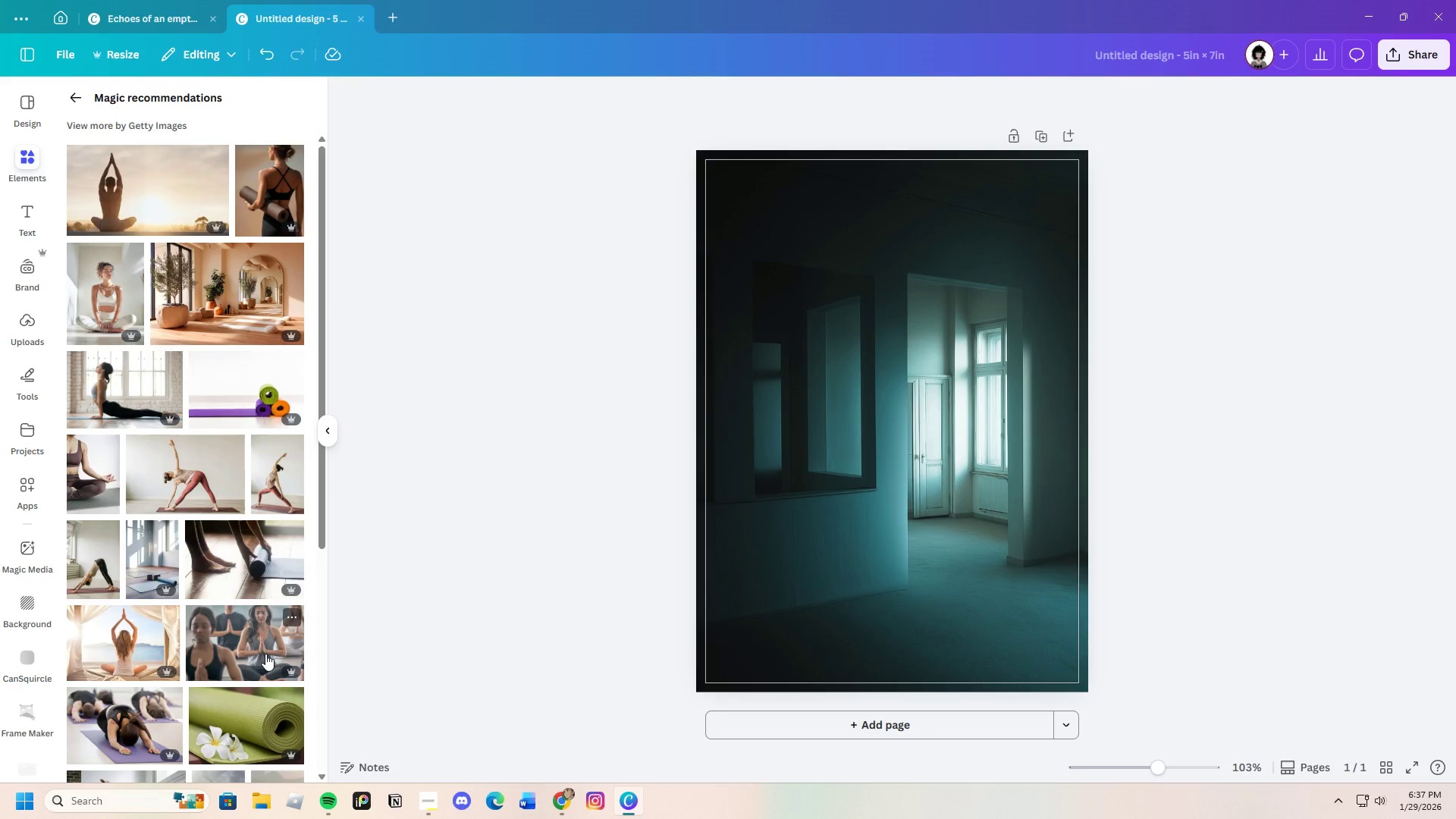 
scroll: coordinate [264, 655], scroll_direction: down, amount: 8.0
 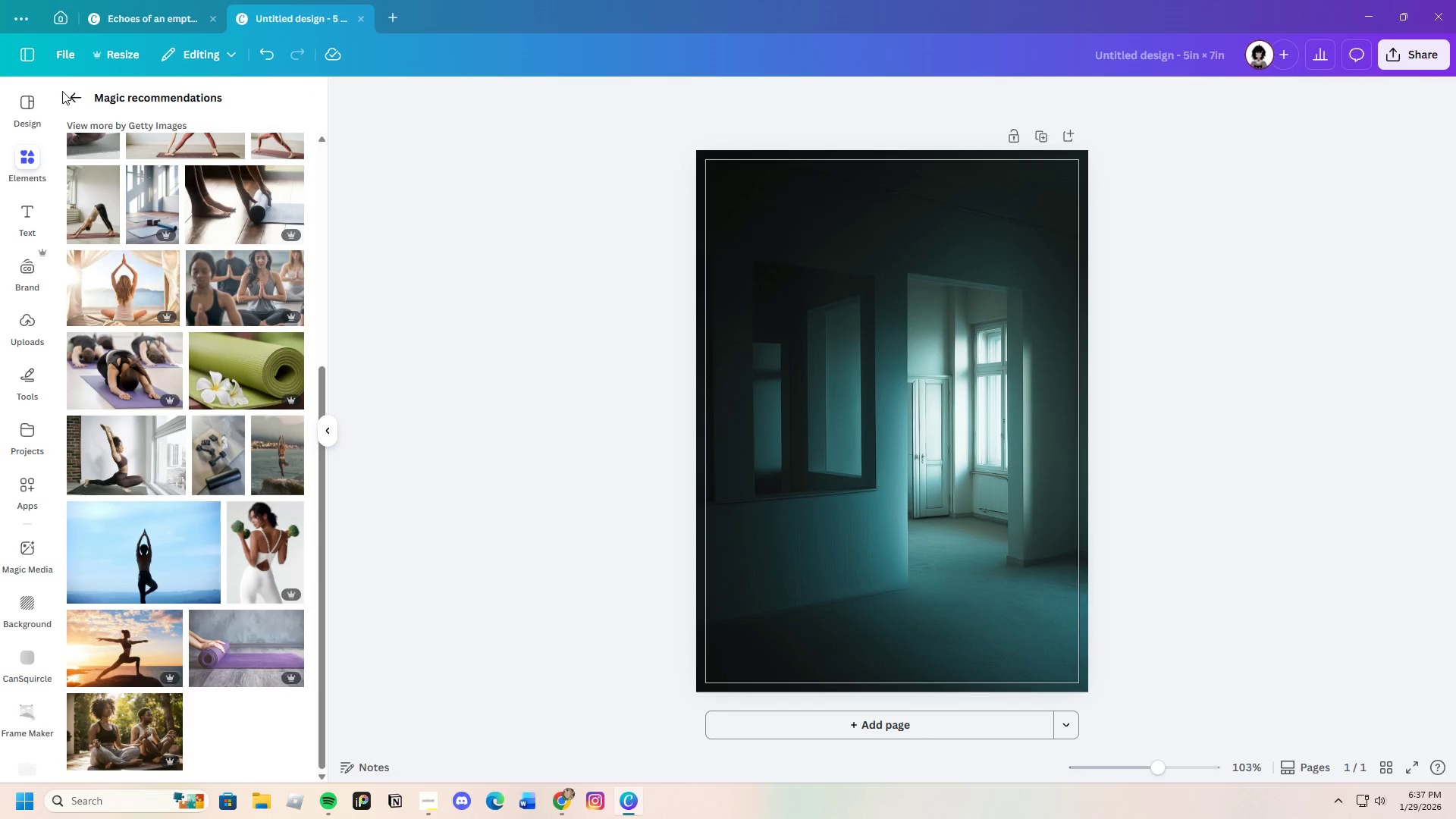 
left_click([72, 91])
 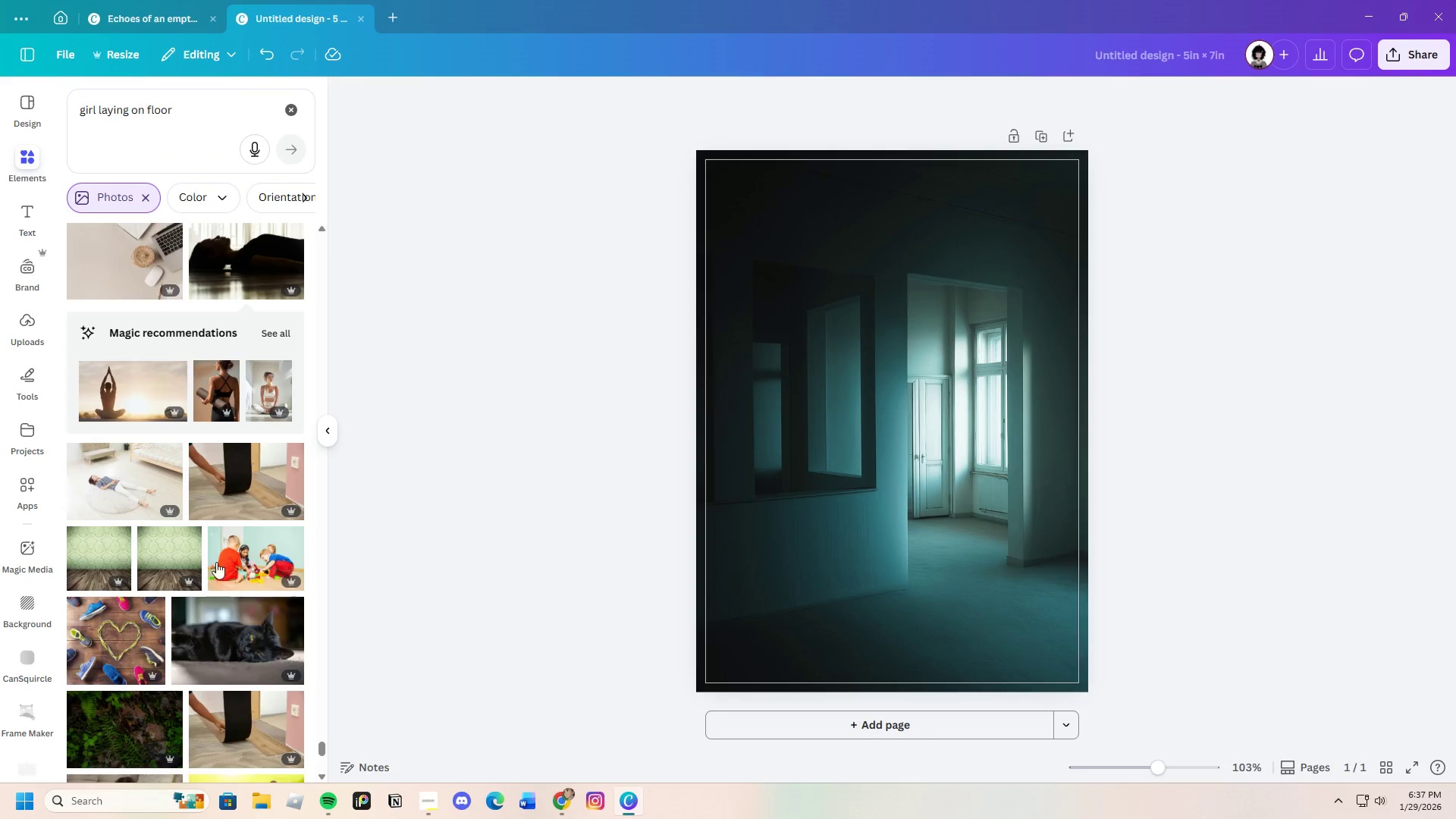 
scroll: coordinate [228, 642], scroll_direction: down, amount: 8.0
 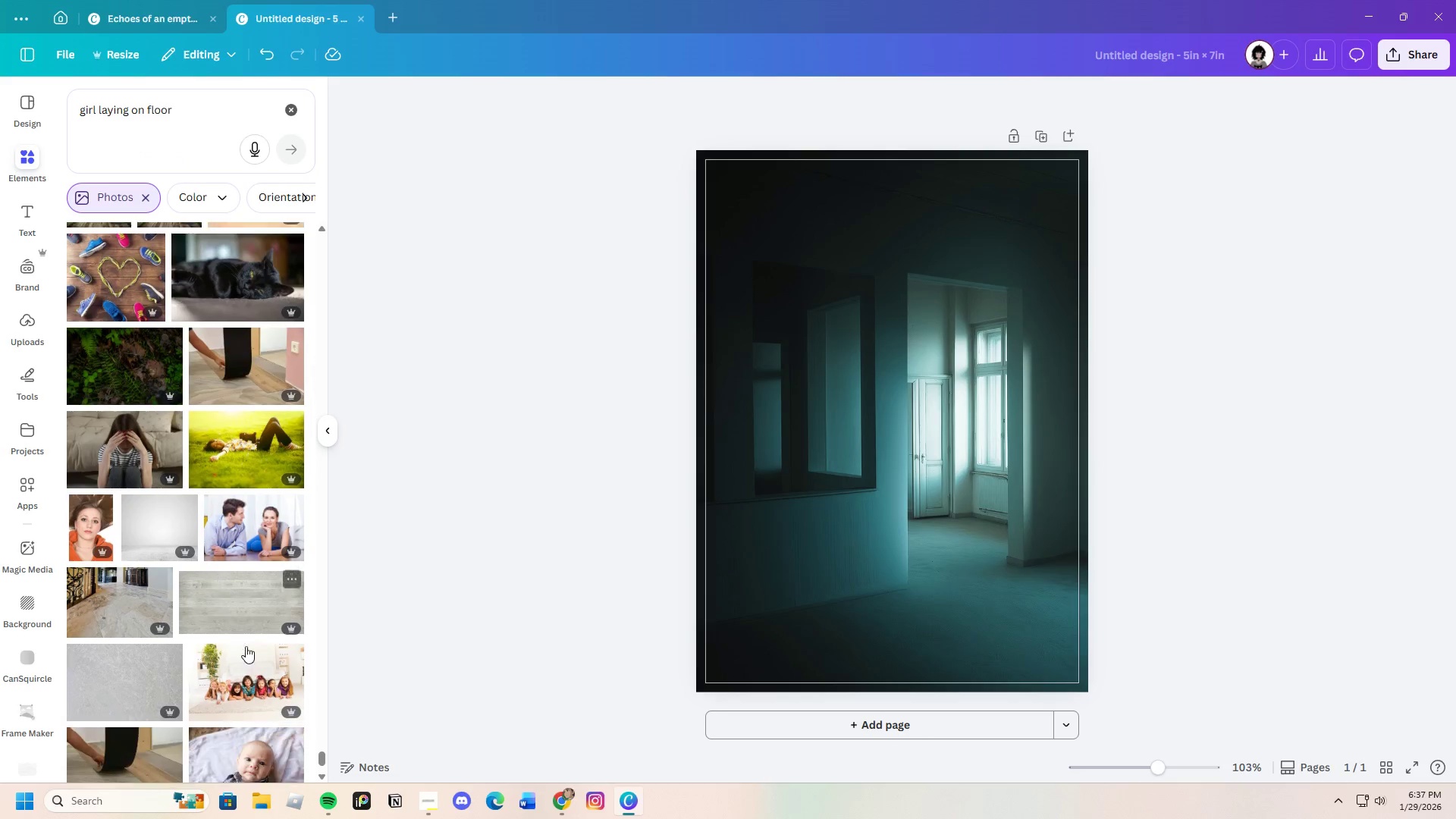 
mouse_move([238, 632])
 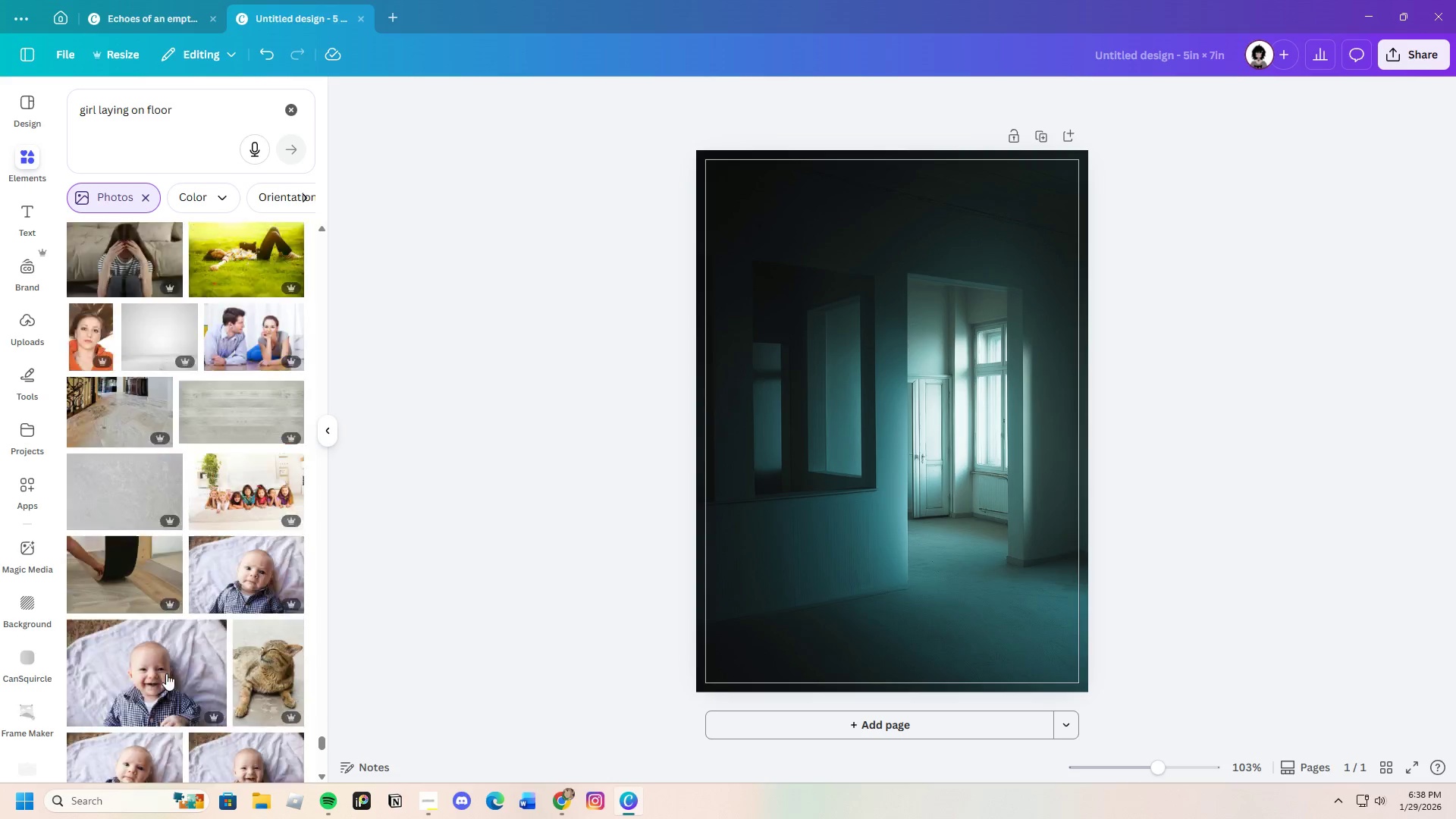 
scroll: coordinate [183, 670], scroll_direction: down, amount: 29.0
 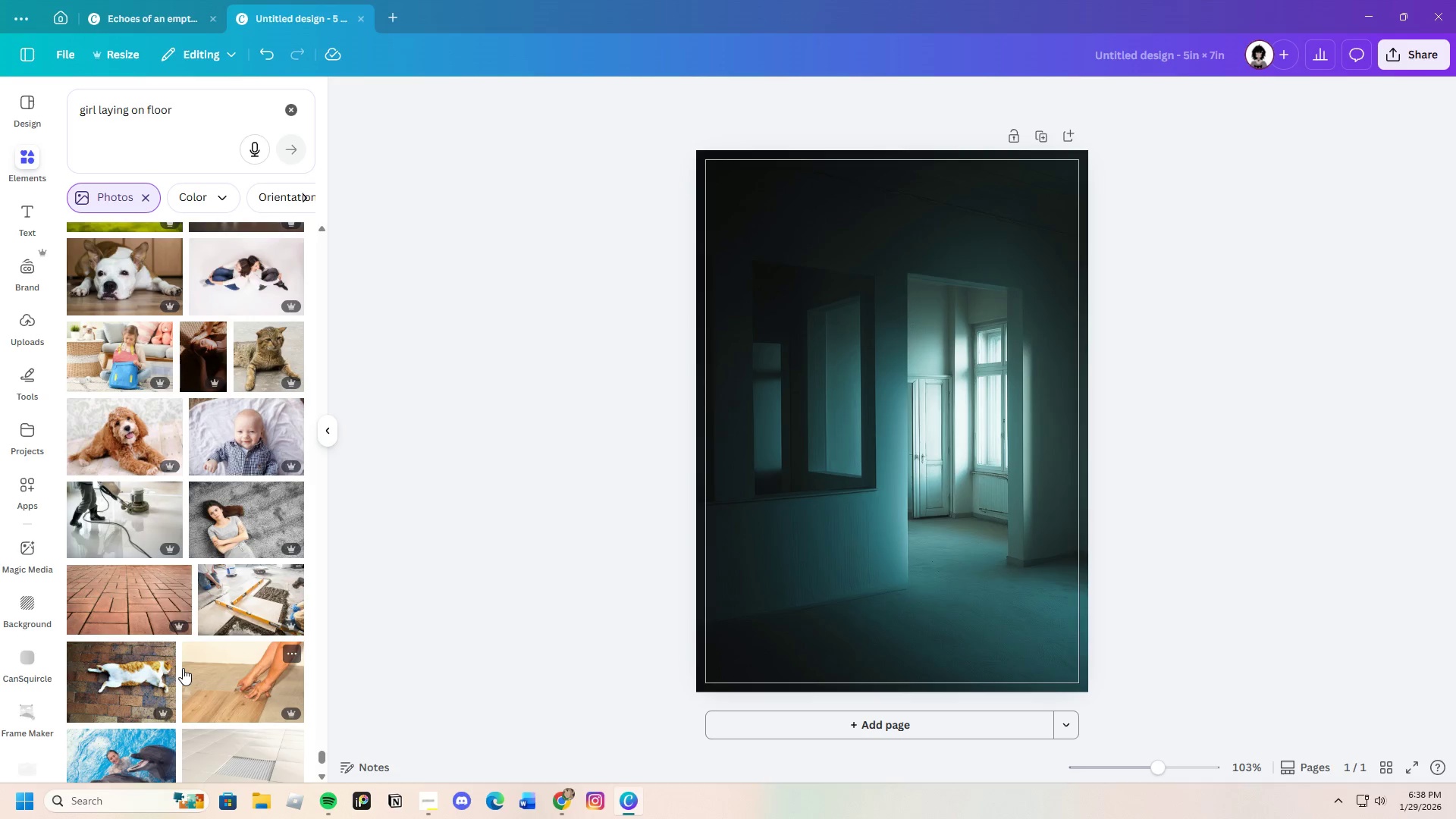 
scroll: coordinate [183, 667], scroll_direction: down, amount: 27.0
 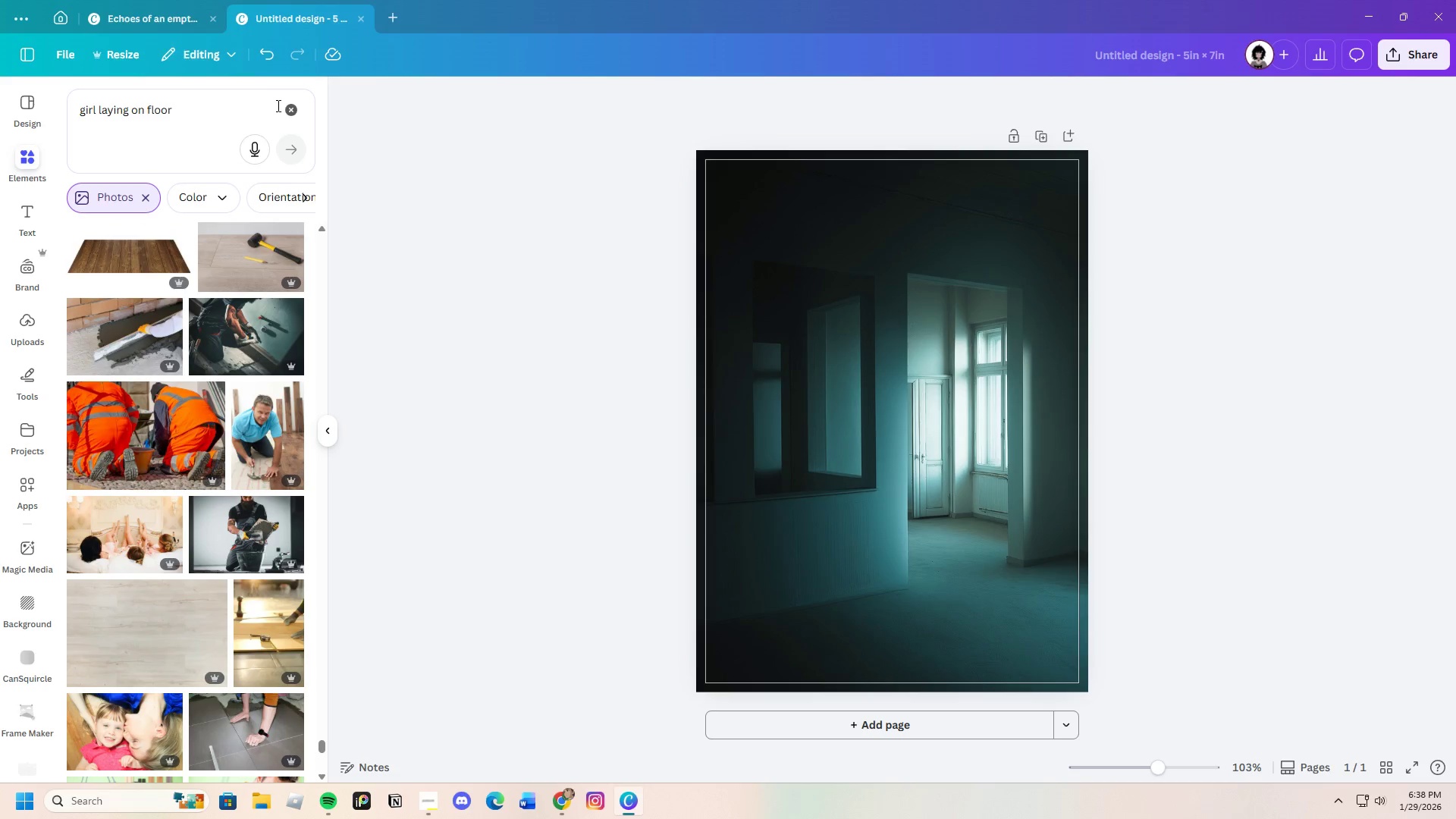 
scroll: coordinate [224, 501], scroll_direction: down, amount: 29.0
 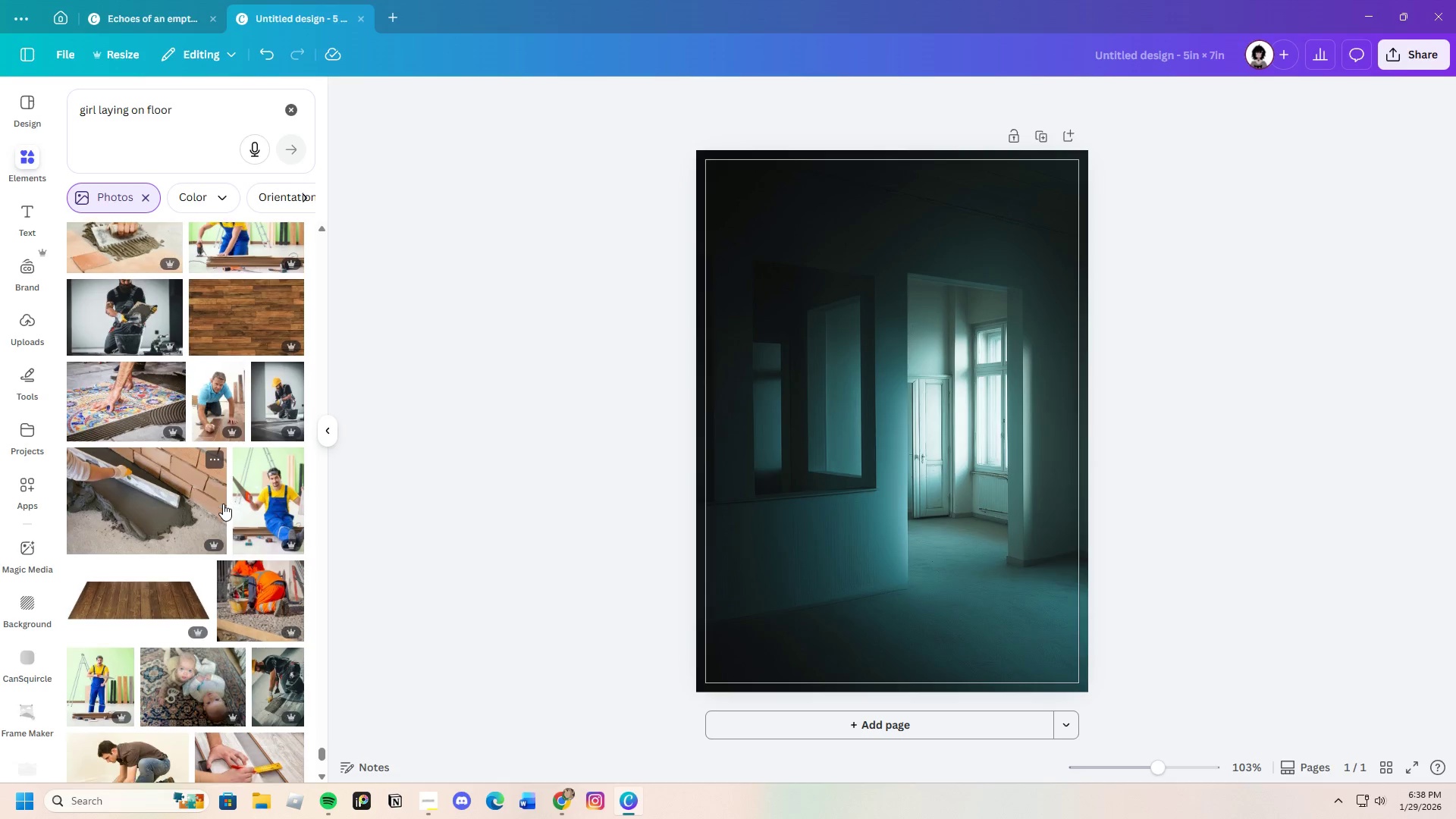 
scroll: coordinate [228, 494], scroll_direction: down, amount: 27.0
 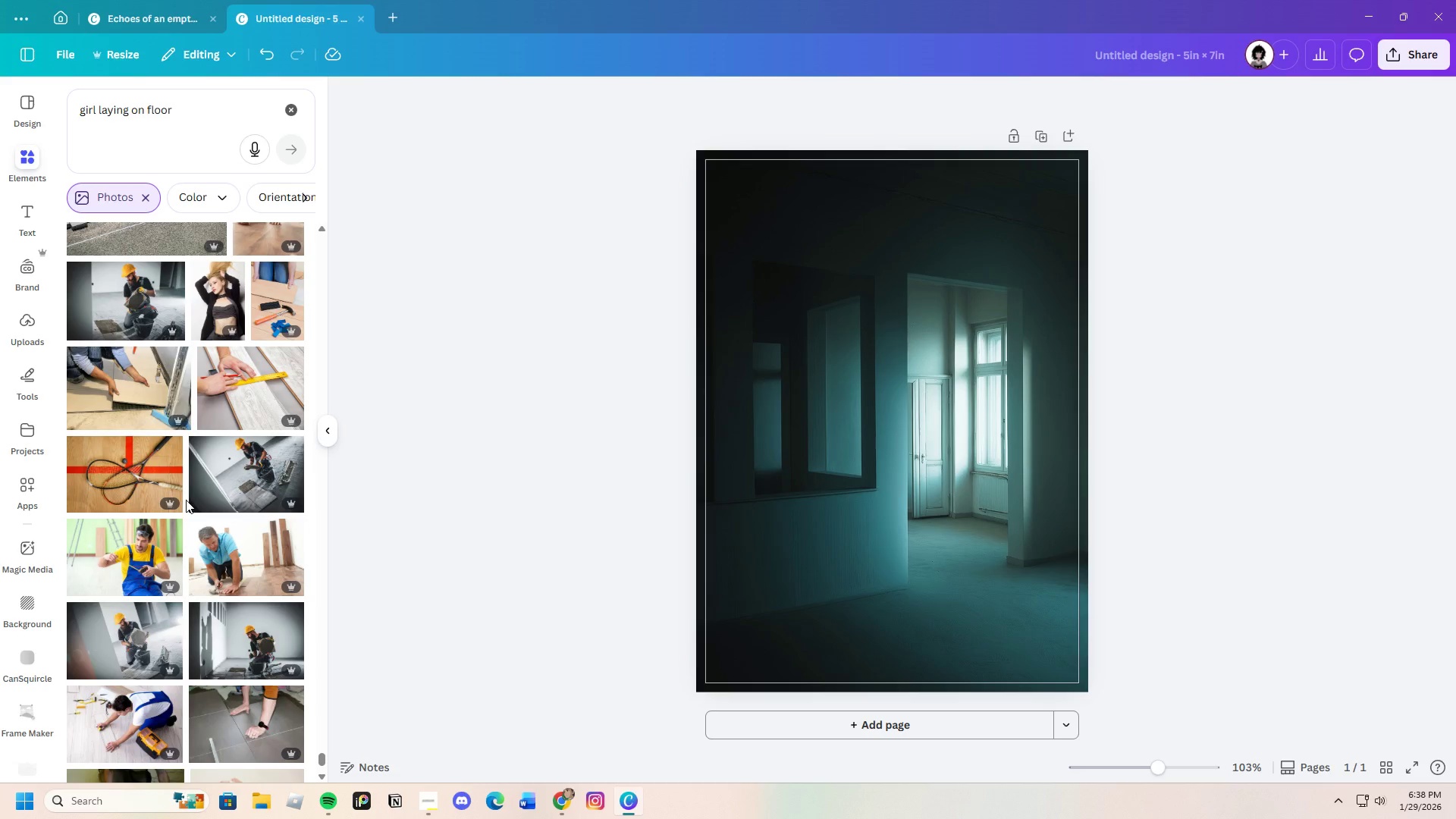 
scroll: coordinate [198, 549], scroll_direction: down, amount: 13.0
 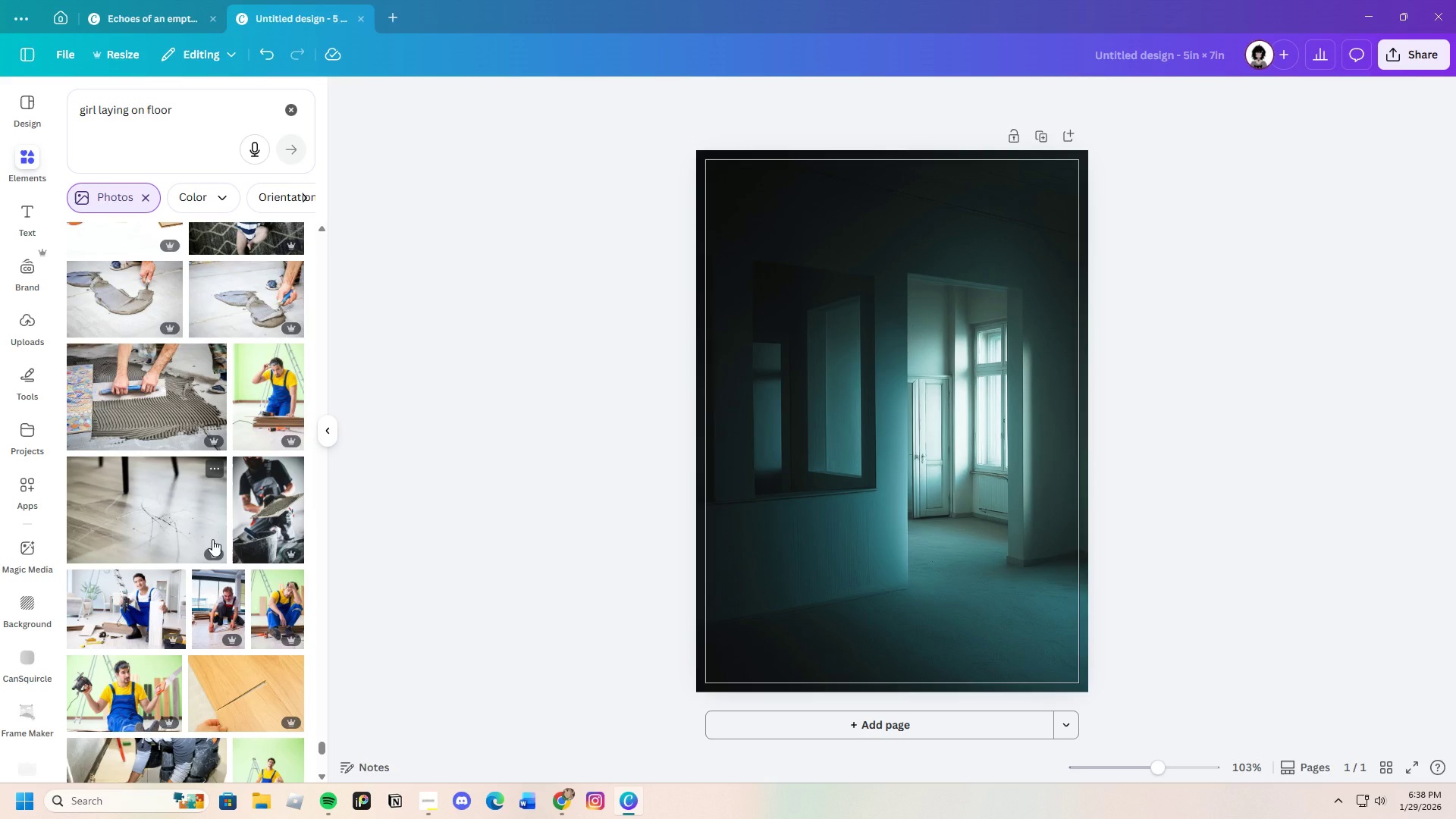 
wait(8.63)
 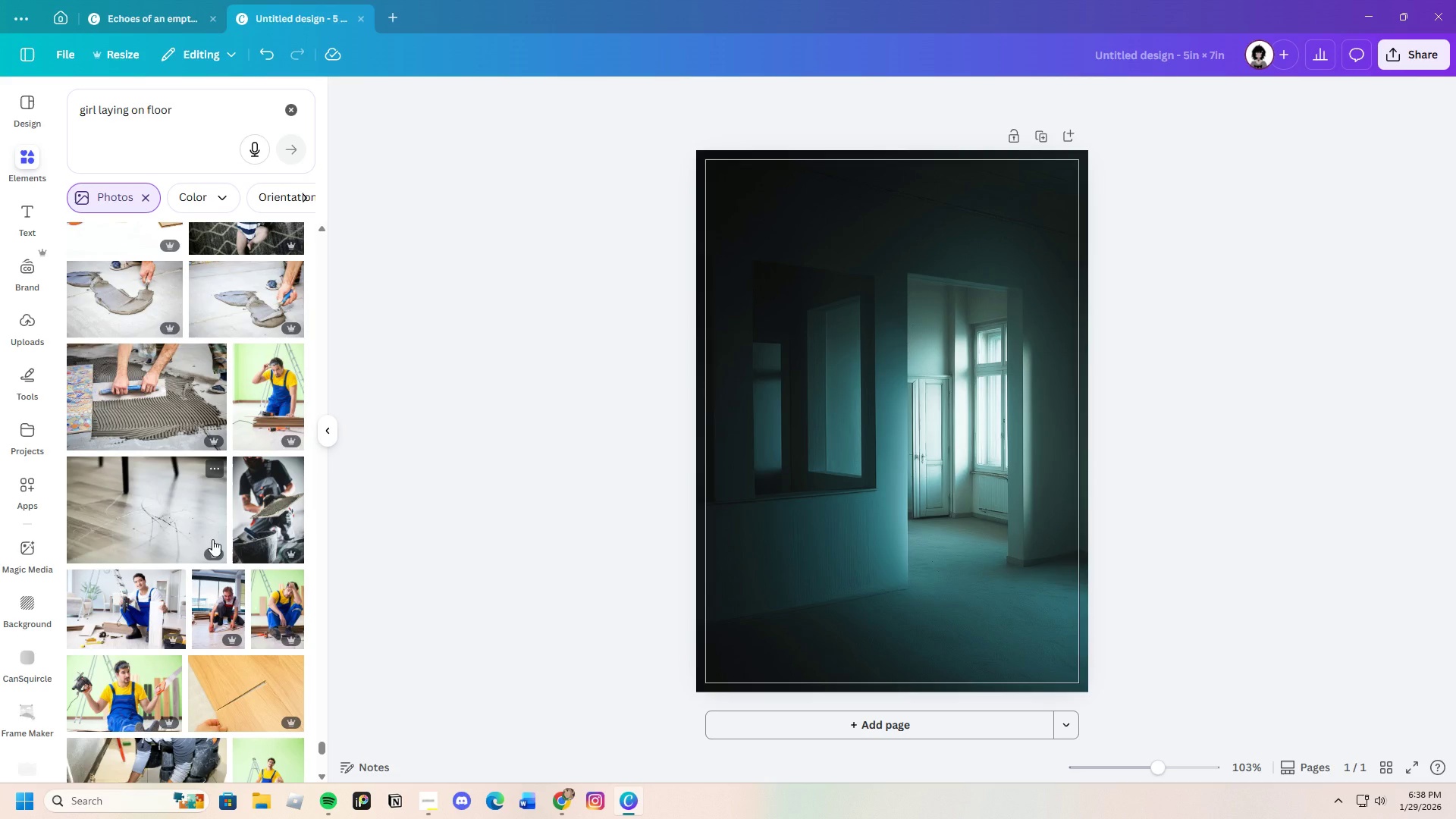 
left_click([293, 108])
 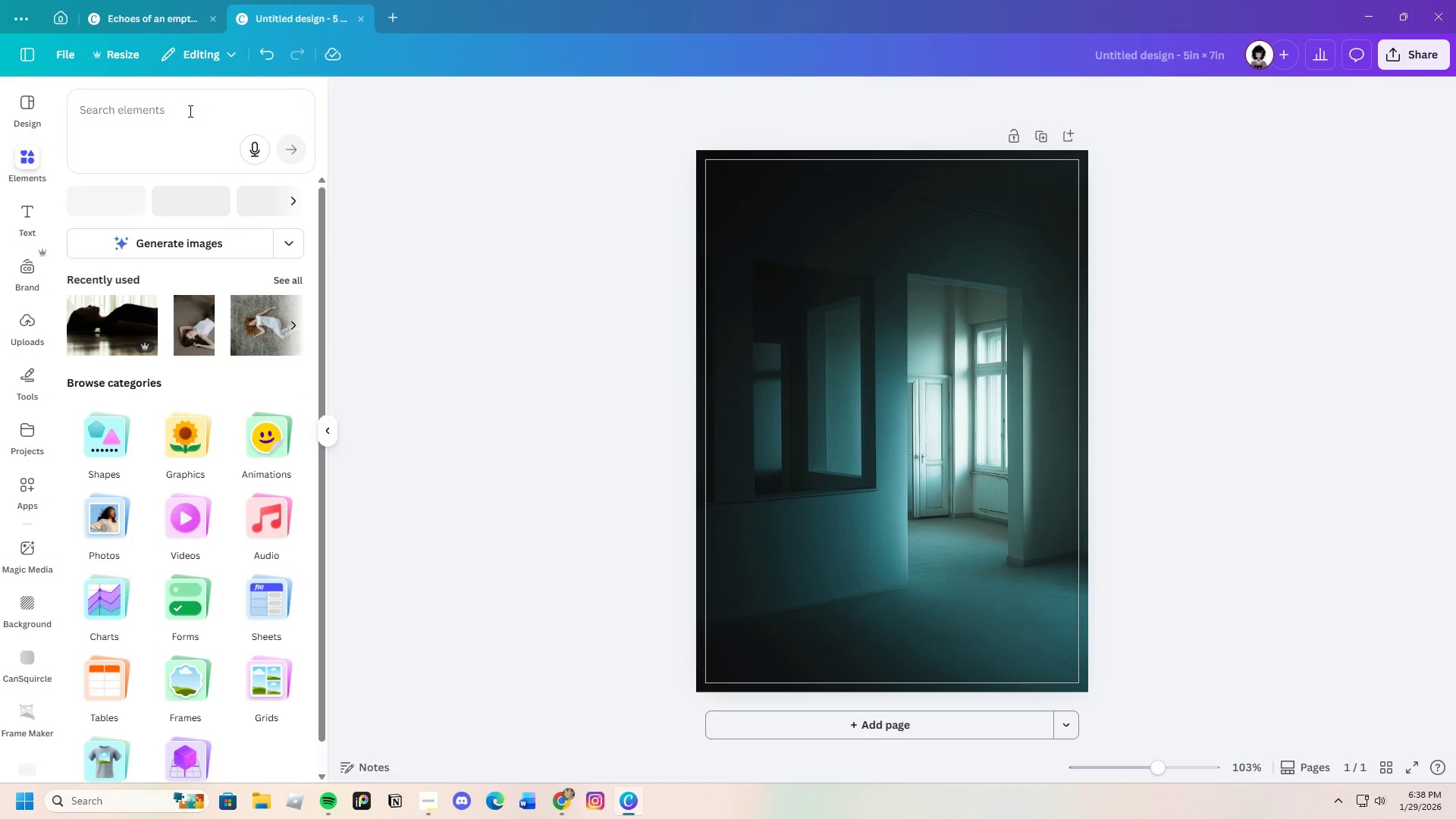 
left_click([188, 111])
 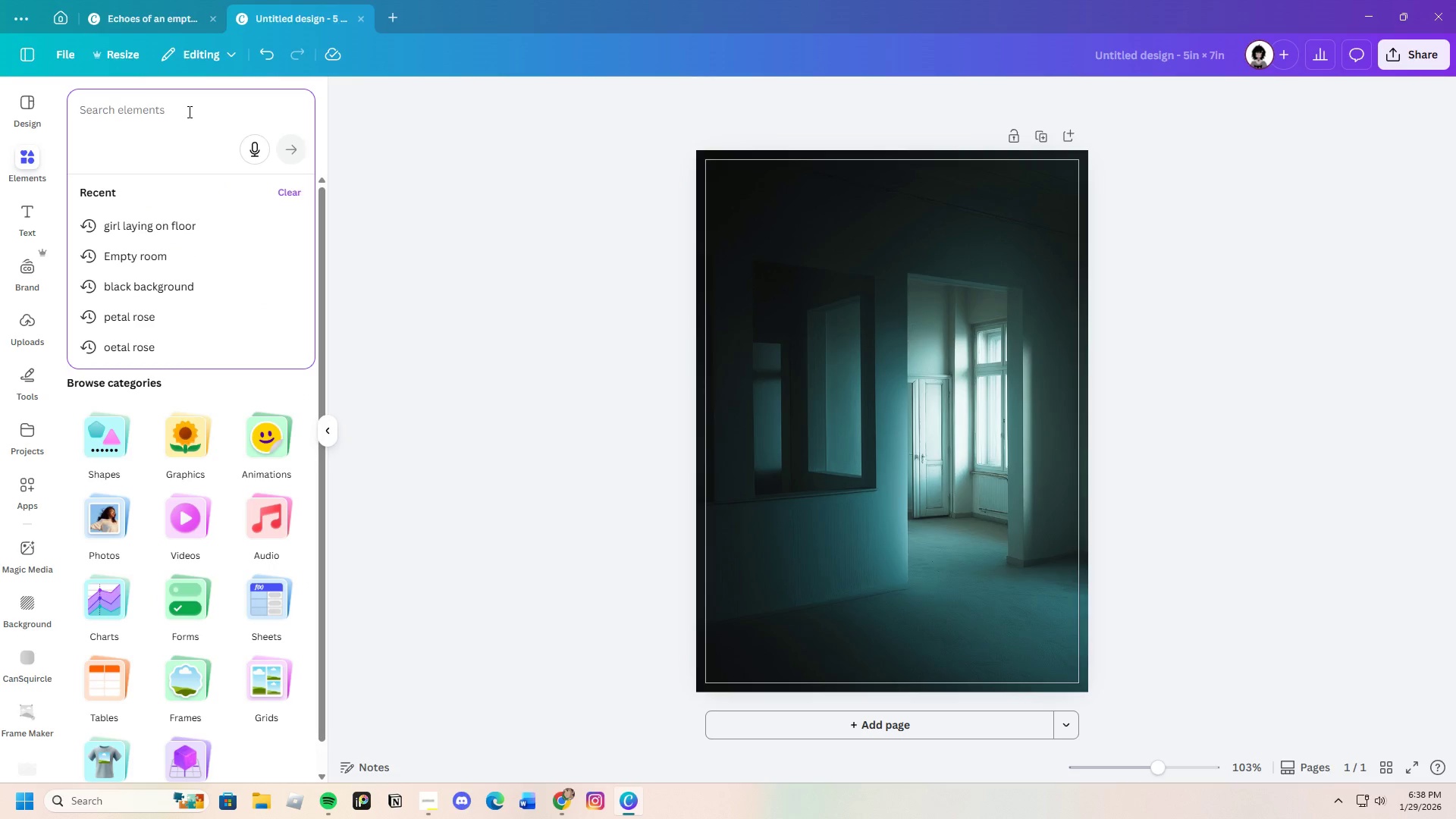 
type(bottle of alcohol)
 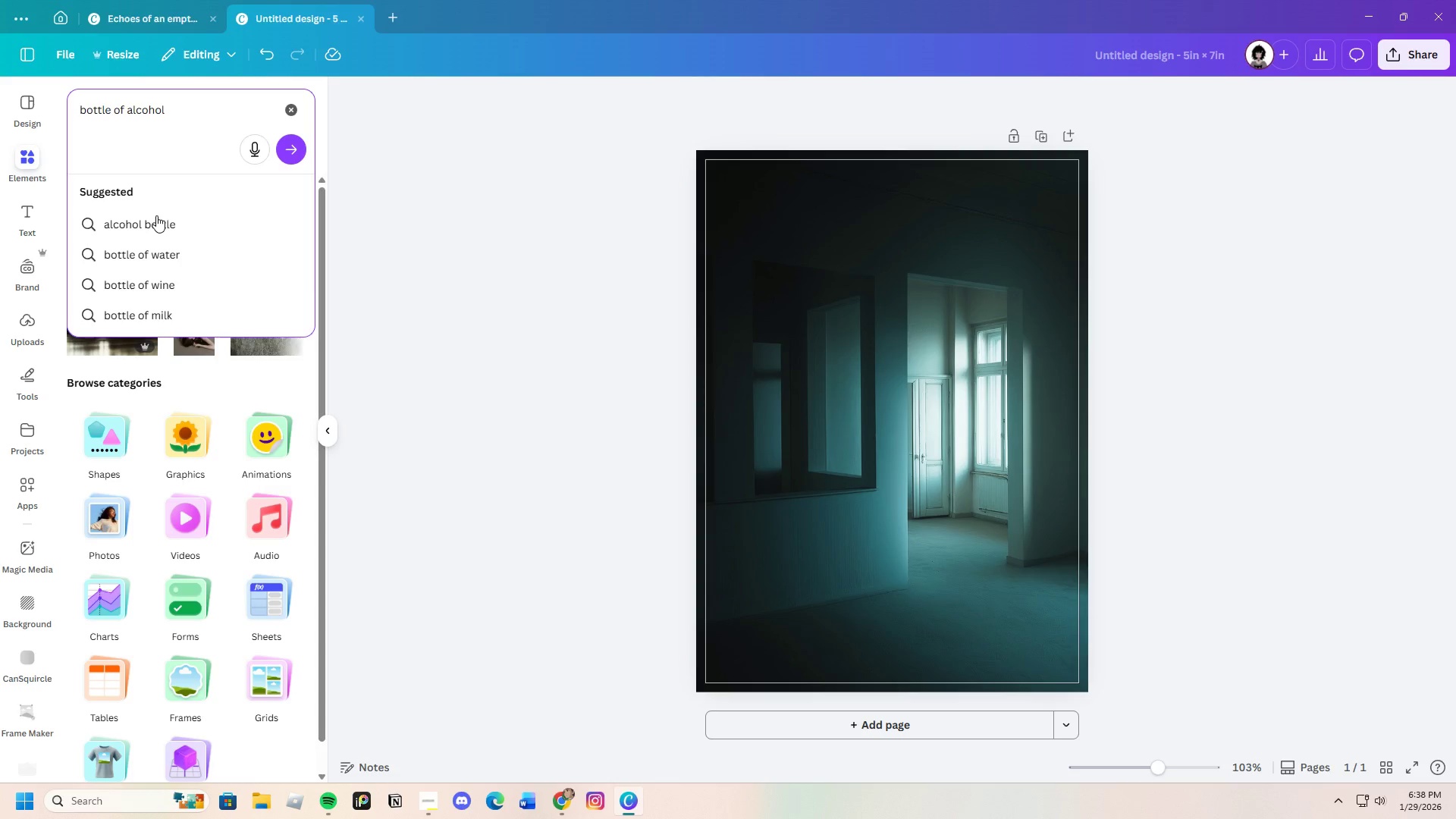 
left_click([155, 218])
 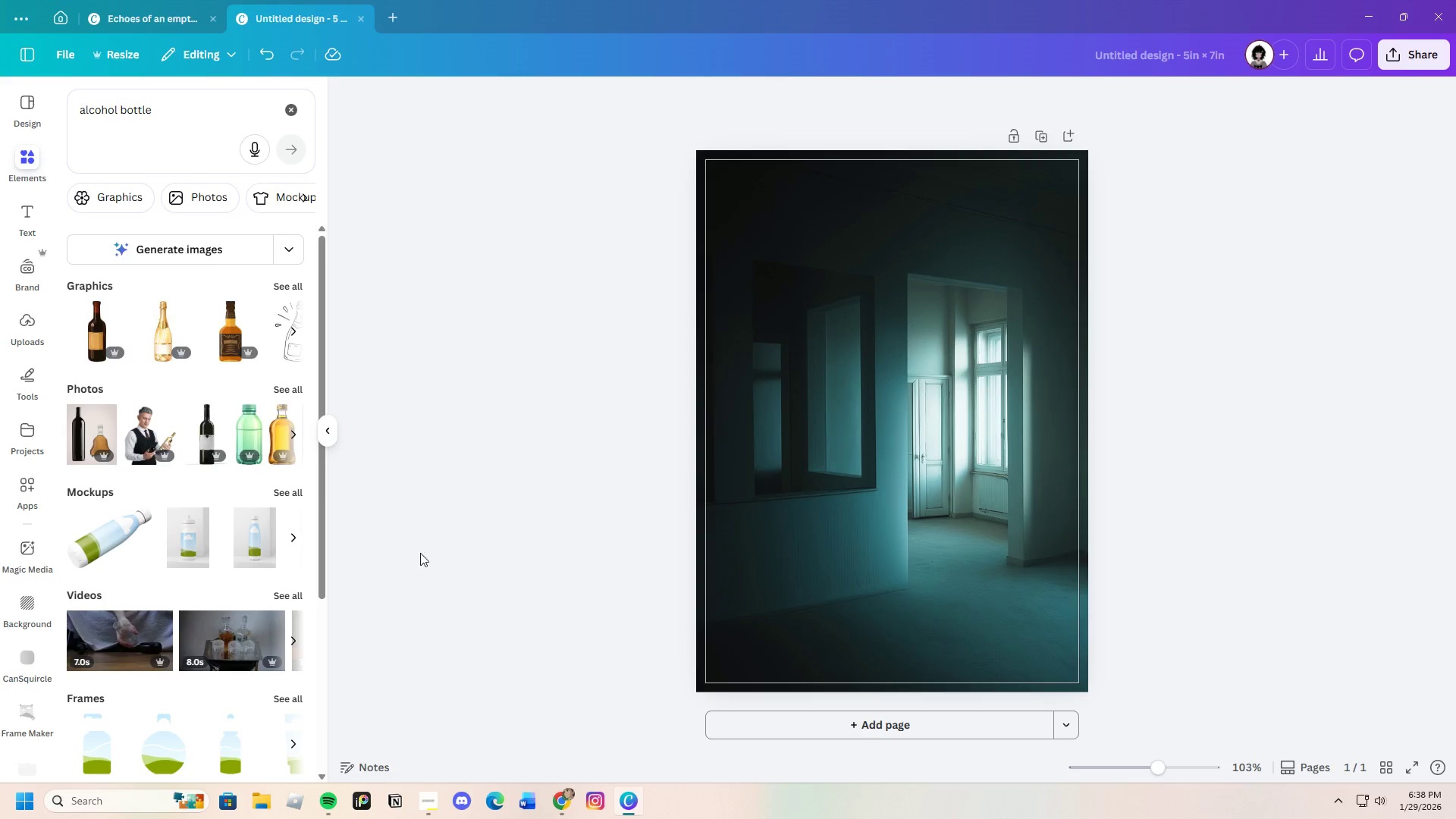 
scroll: coordinate [184, 603], scroll_direction: down, amount: 4.0
 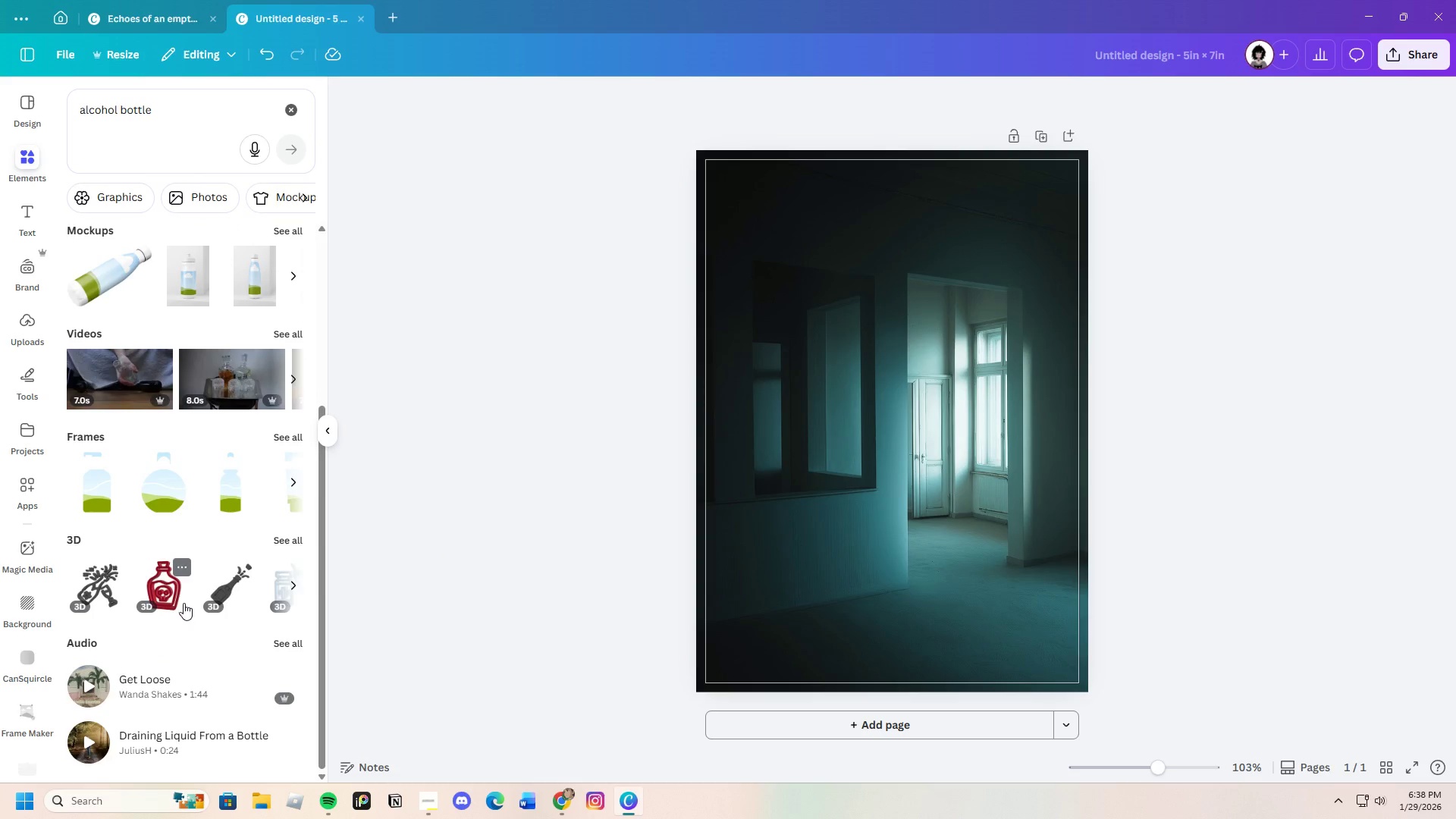 
scroll: coordinate [175, 583], scroll_direction: up, amount: 4.0
 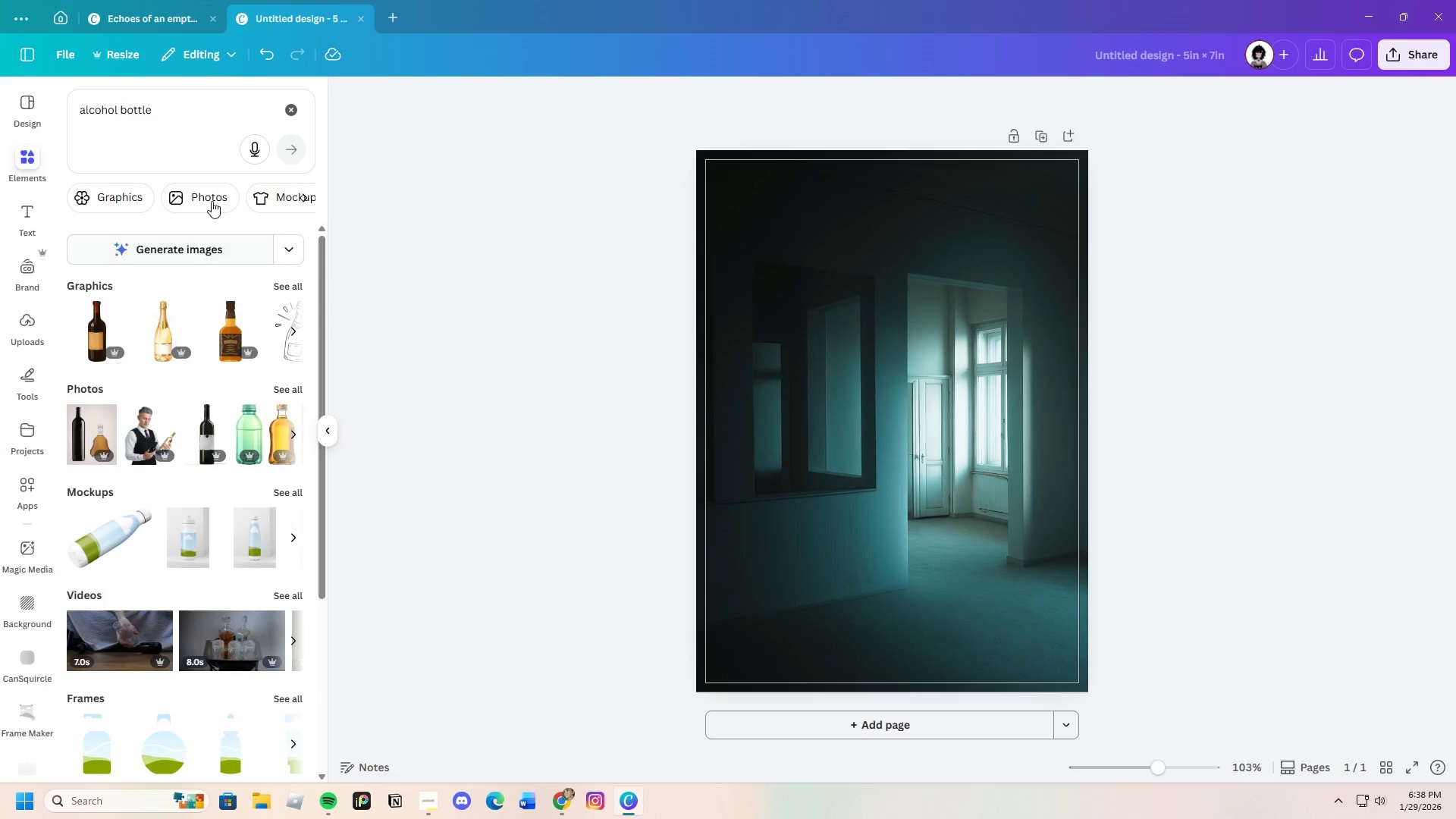 
left_click([212, 199])
 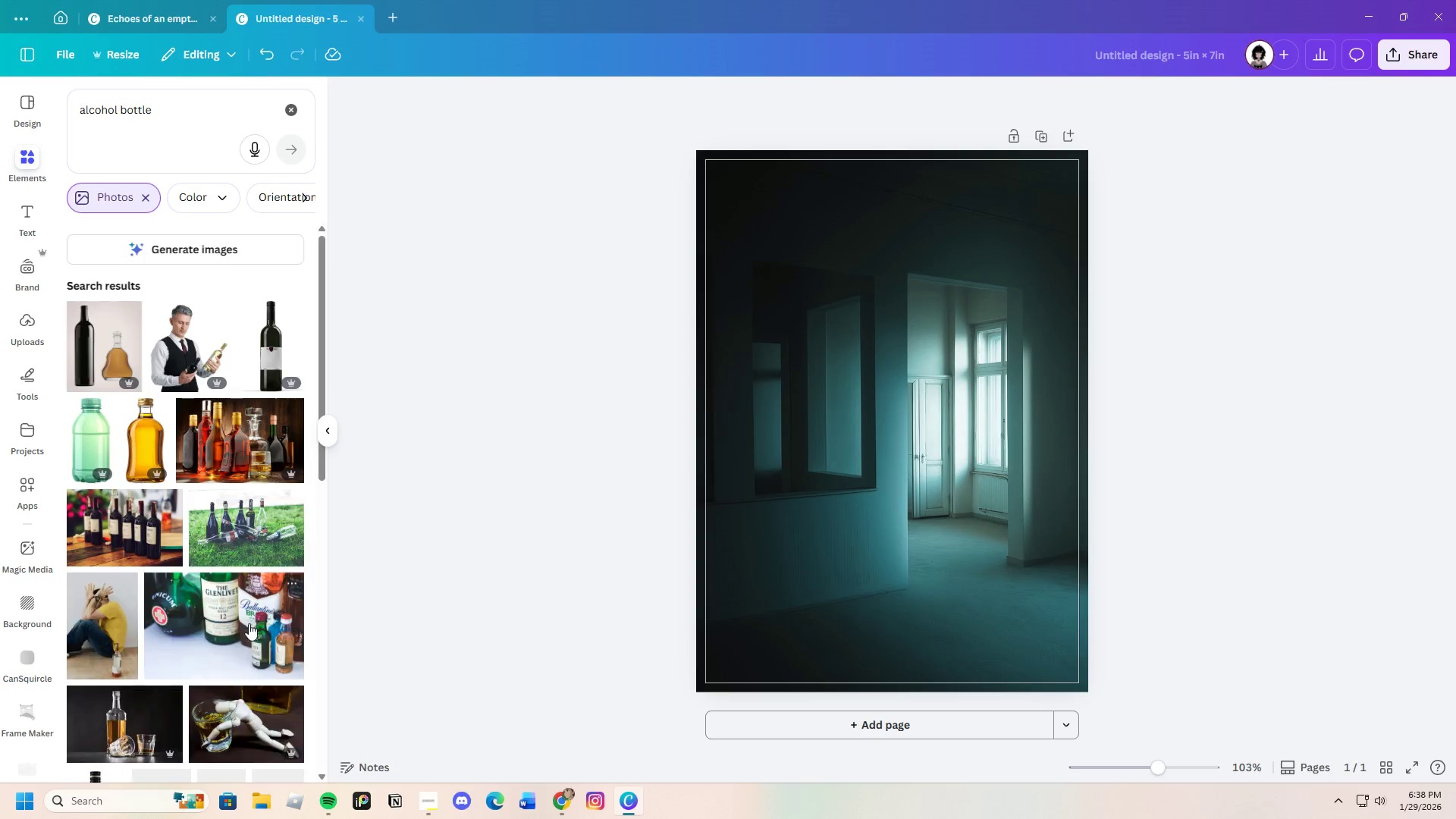 
scroll: coordinate [245, 628], scroll_direction: down, amount: 20.0
 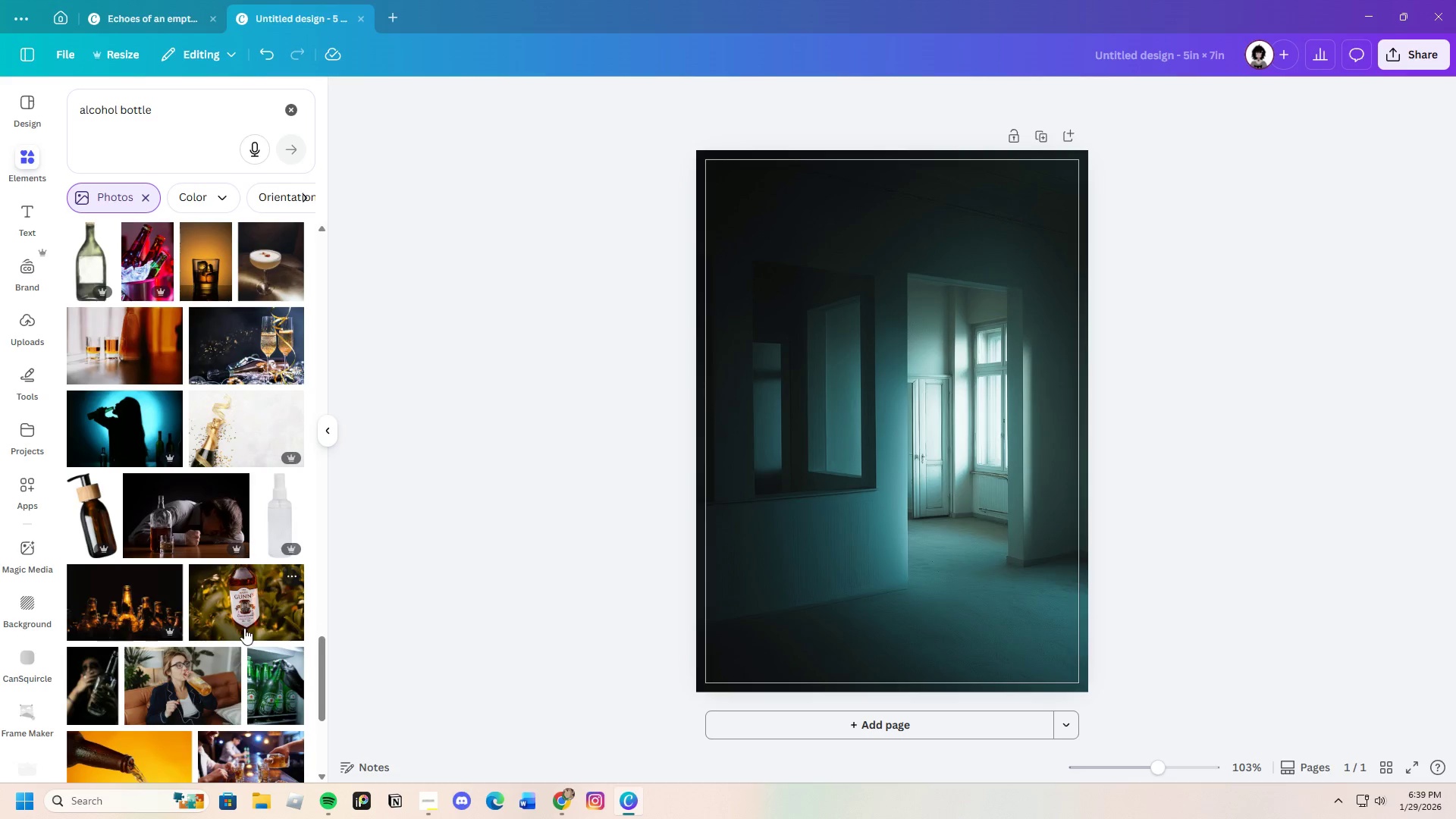 
scroll: coordinate [244, 628], scroll_direction: down, amount: 11.0
 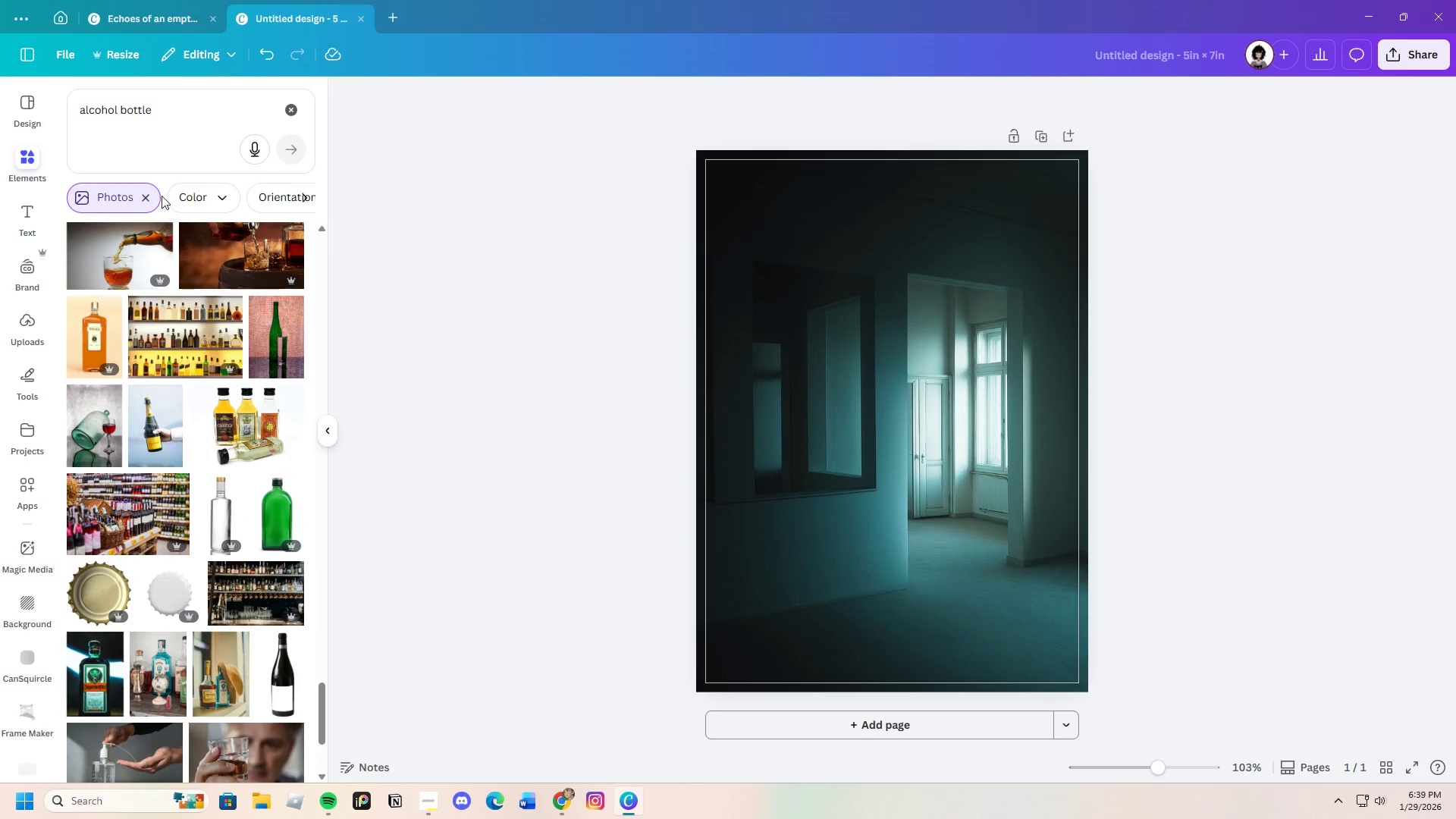 
left_click([149, 196])
 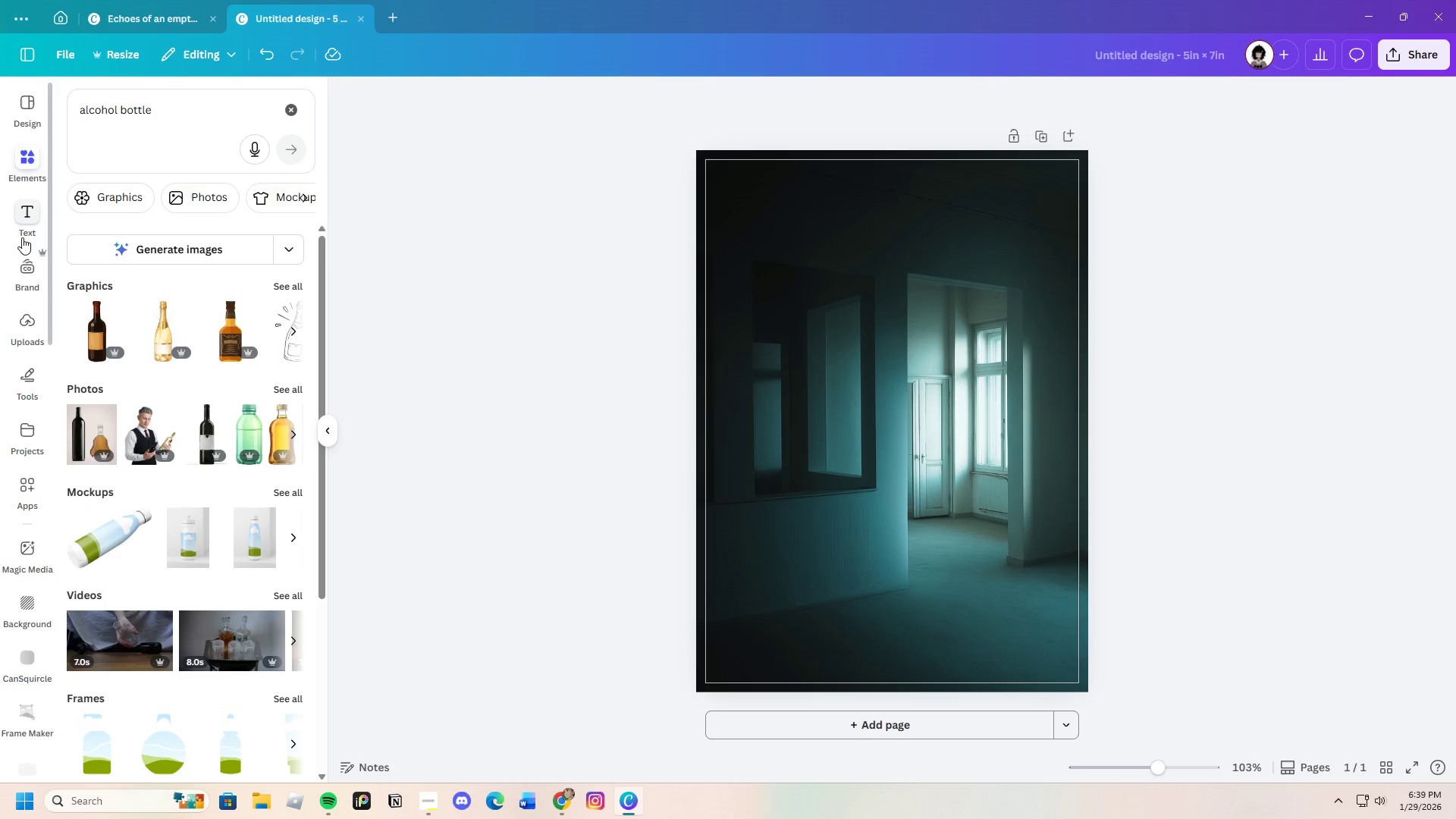 
left_click([22, 231])
 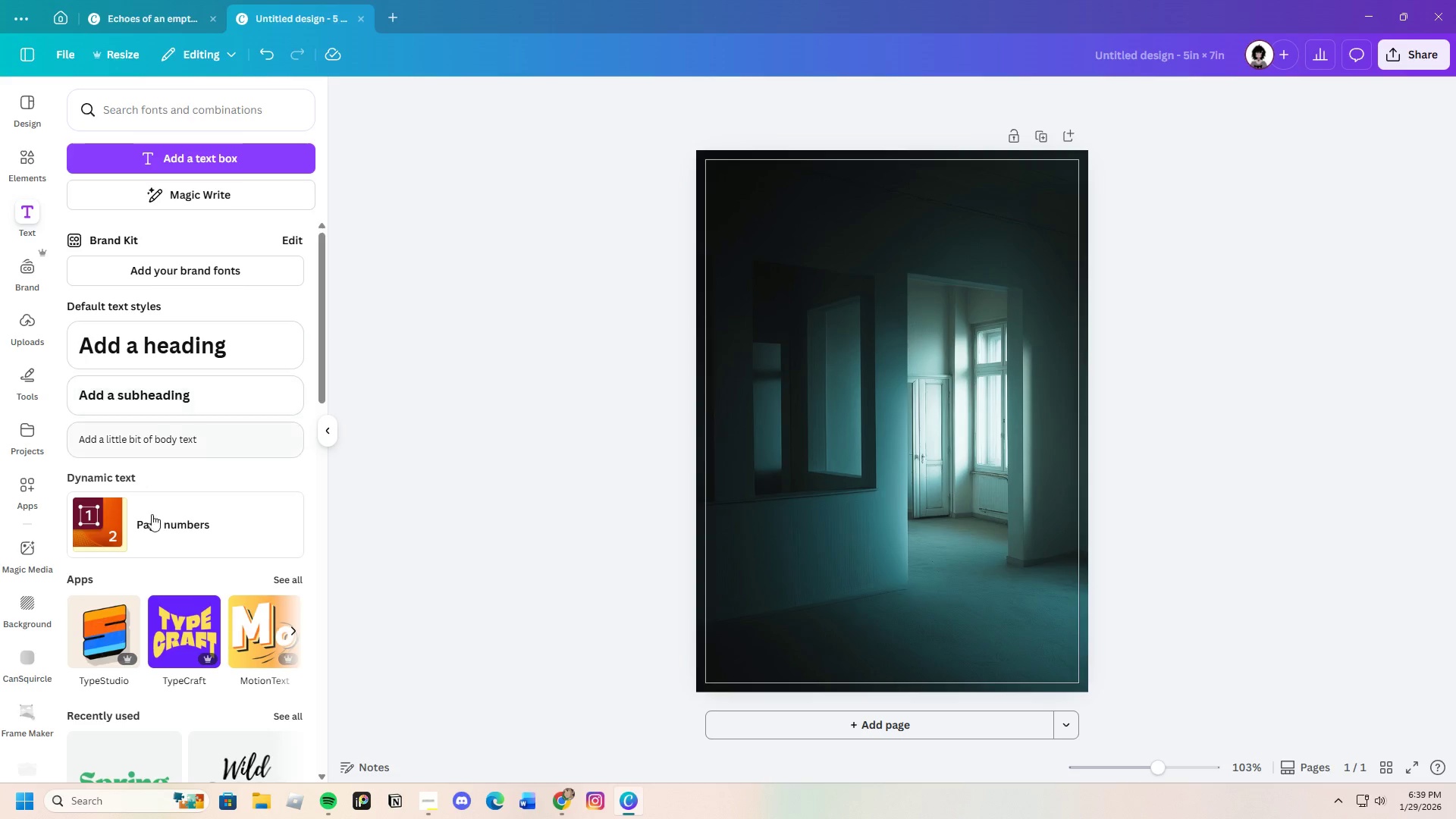 
scroll: coordinate [218, 603], scroll_direction: down, amount: 4.0
 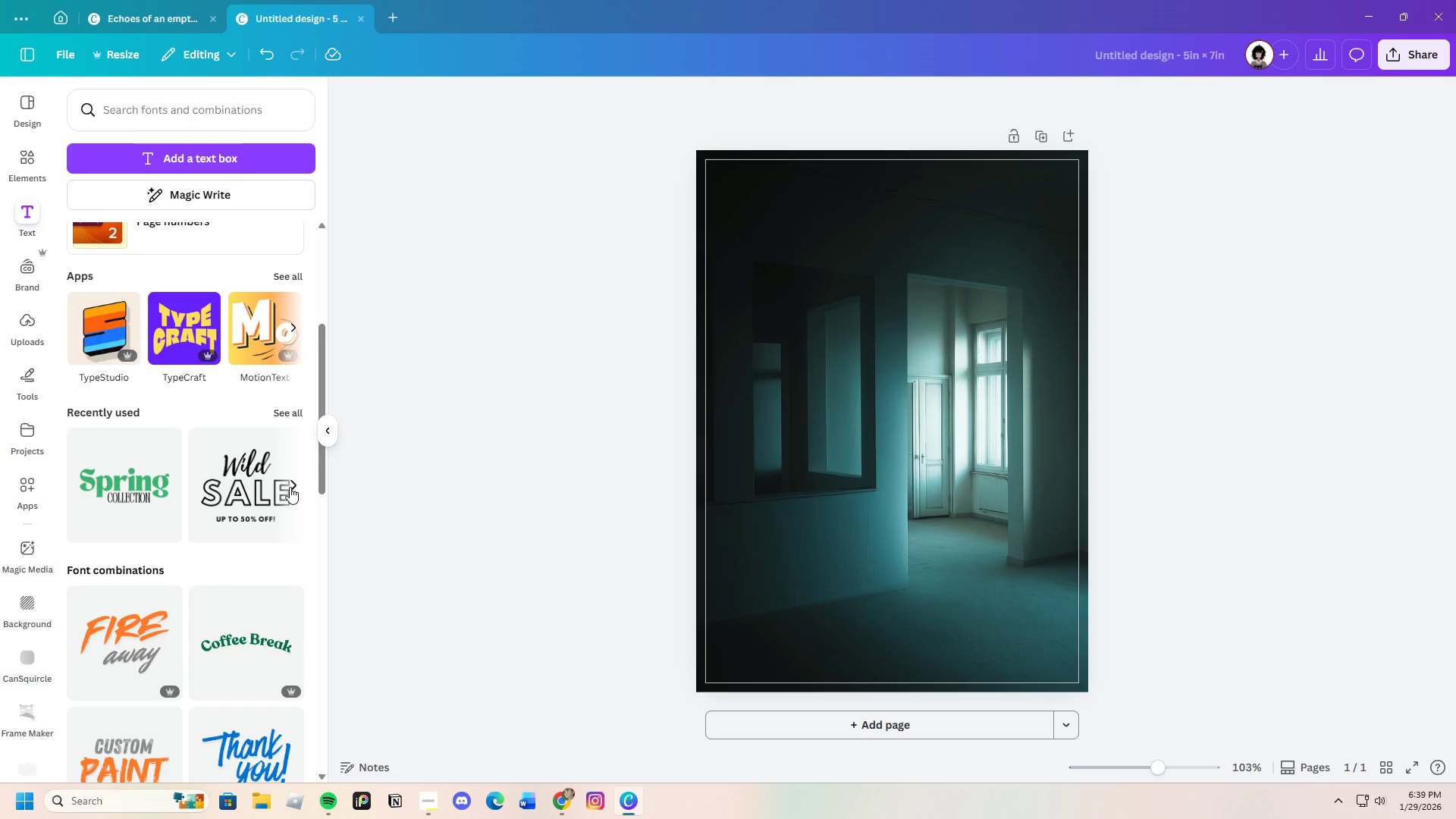 
left_click([290, 487])
 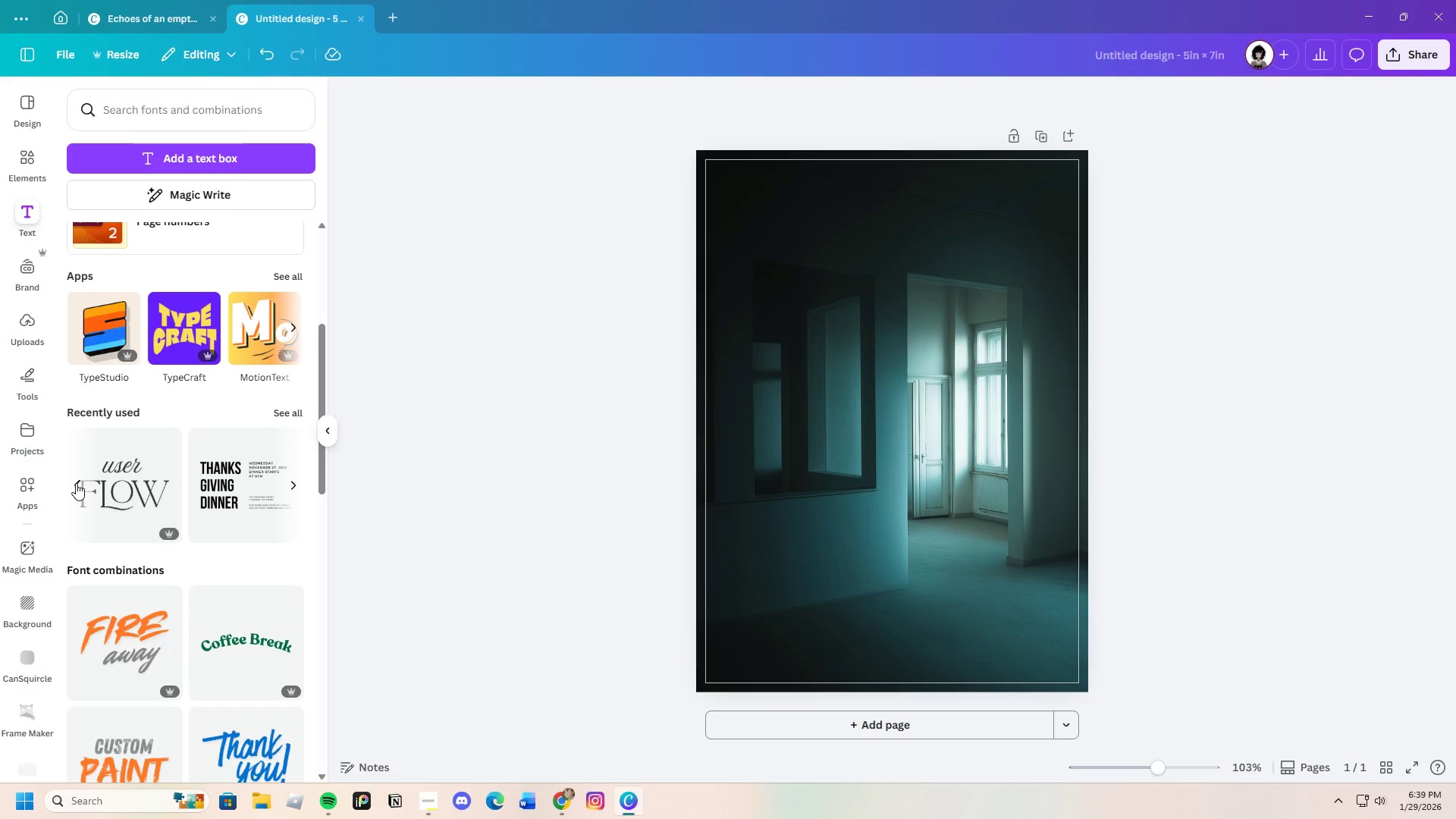 
left_click([119, 505])
 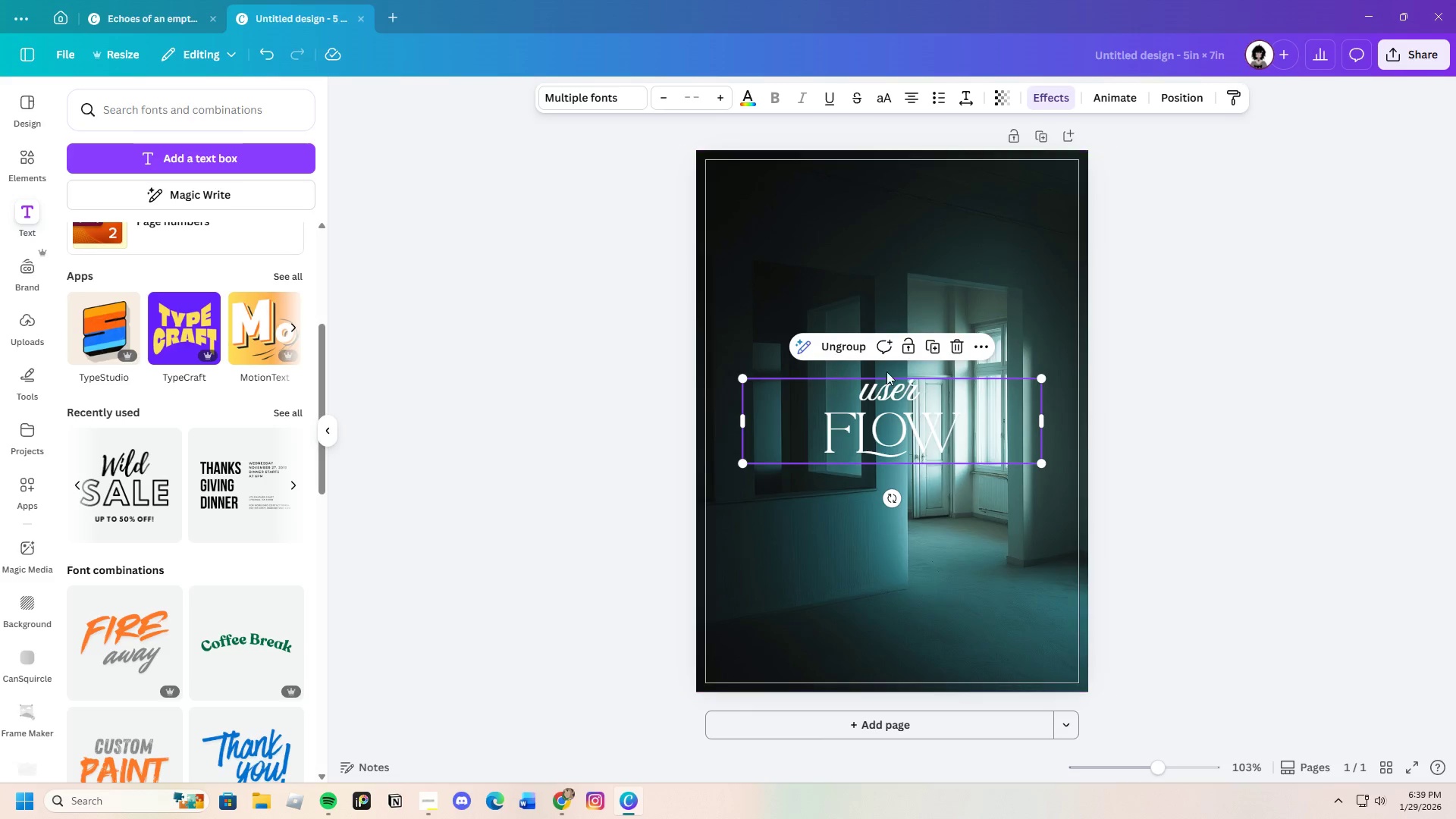 
left_click([896, 390])
 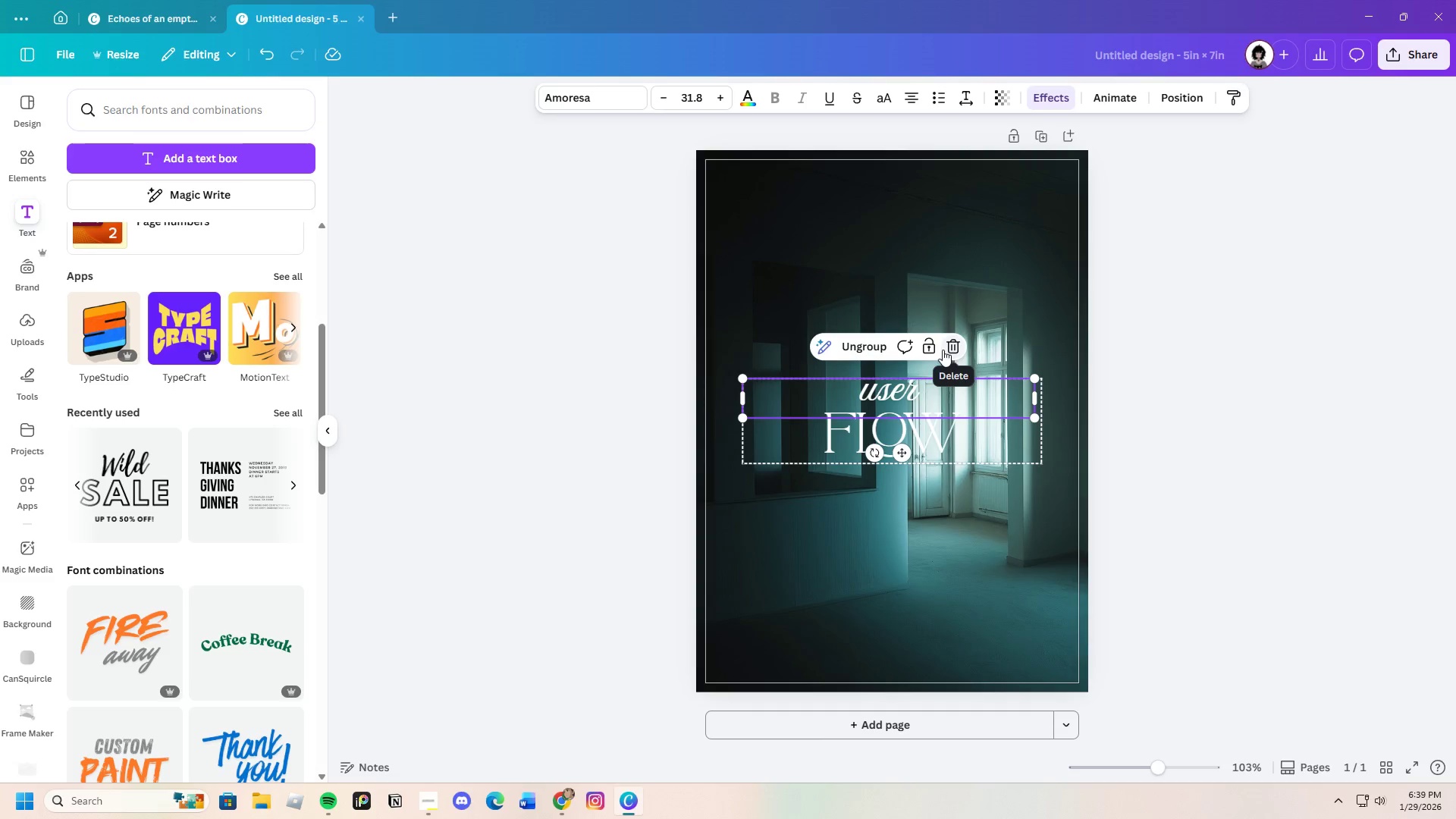 
left_click([944, 345])
 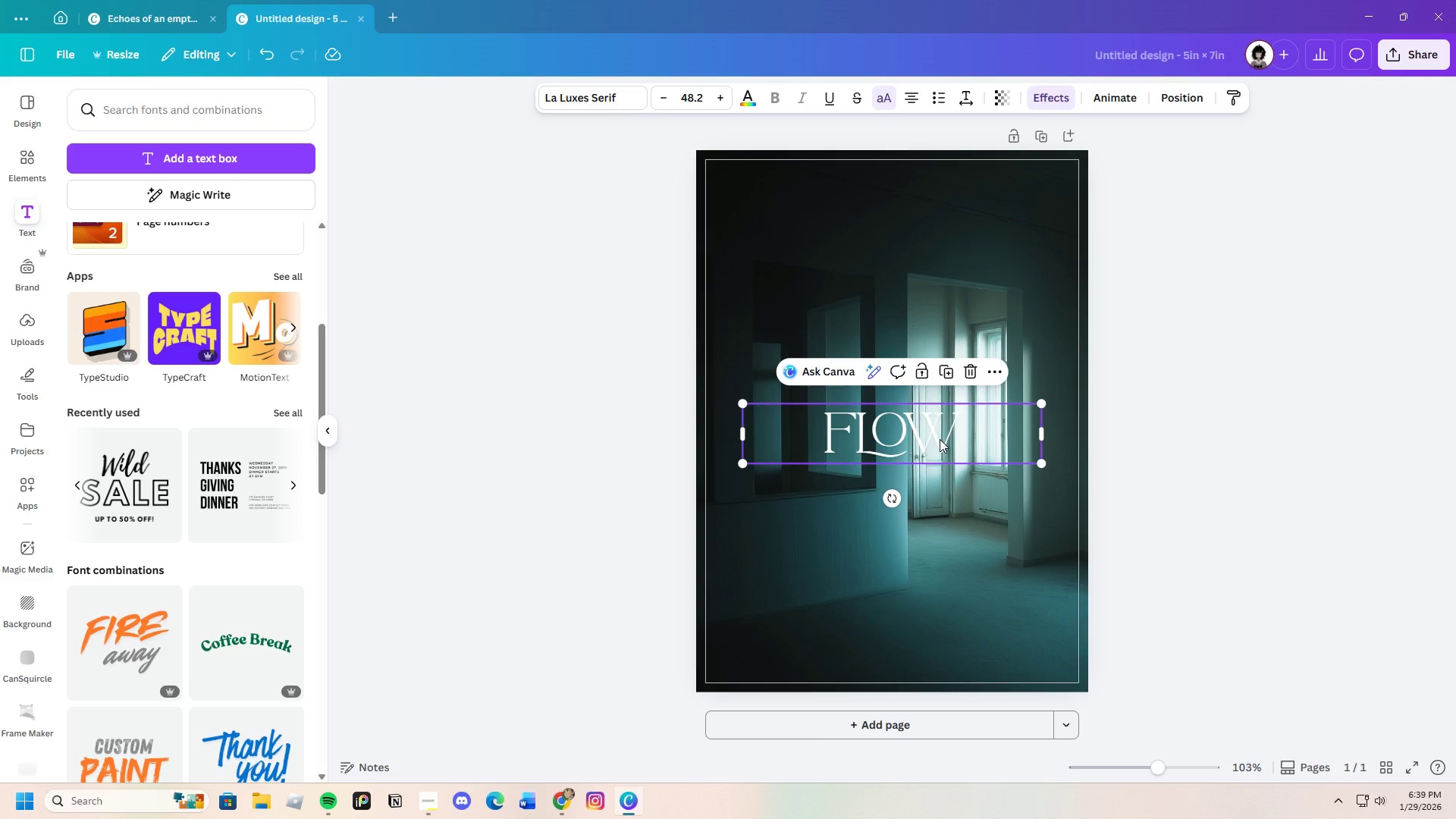 
left_click([940, 439])
 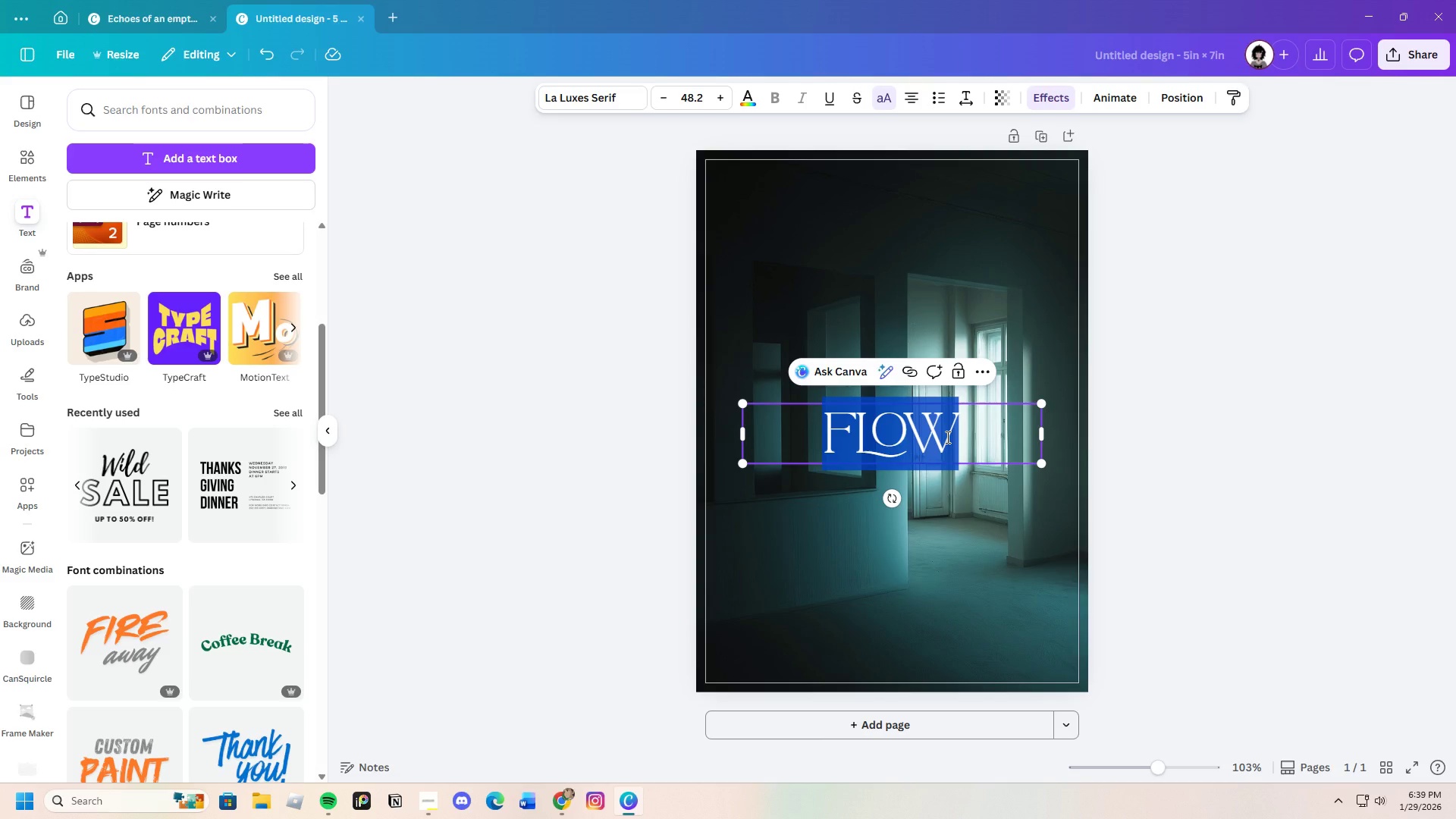 
wait(11.99)
 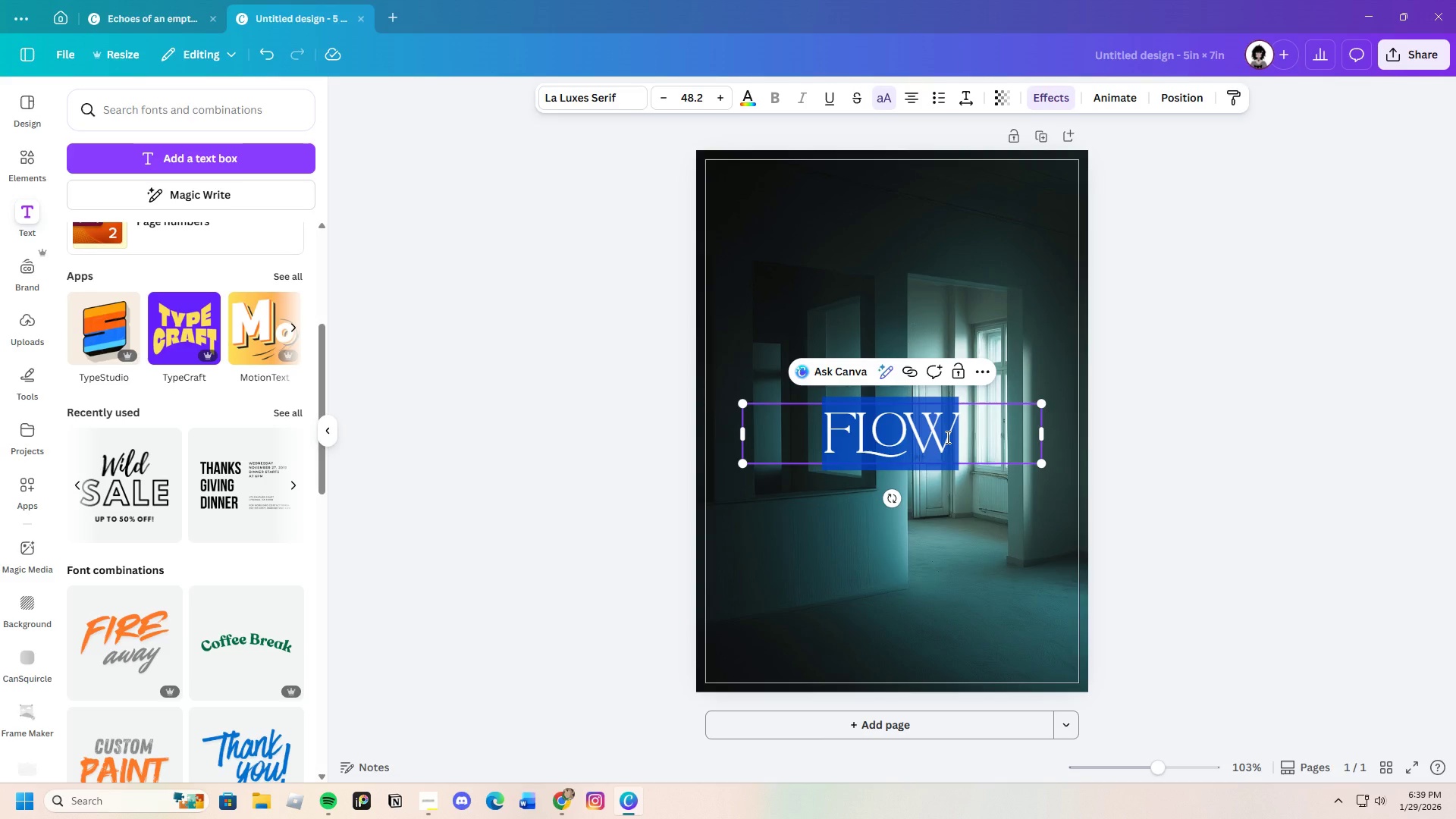 
key(Backspace)
 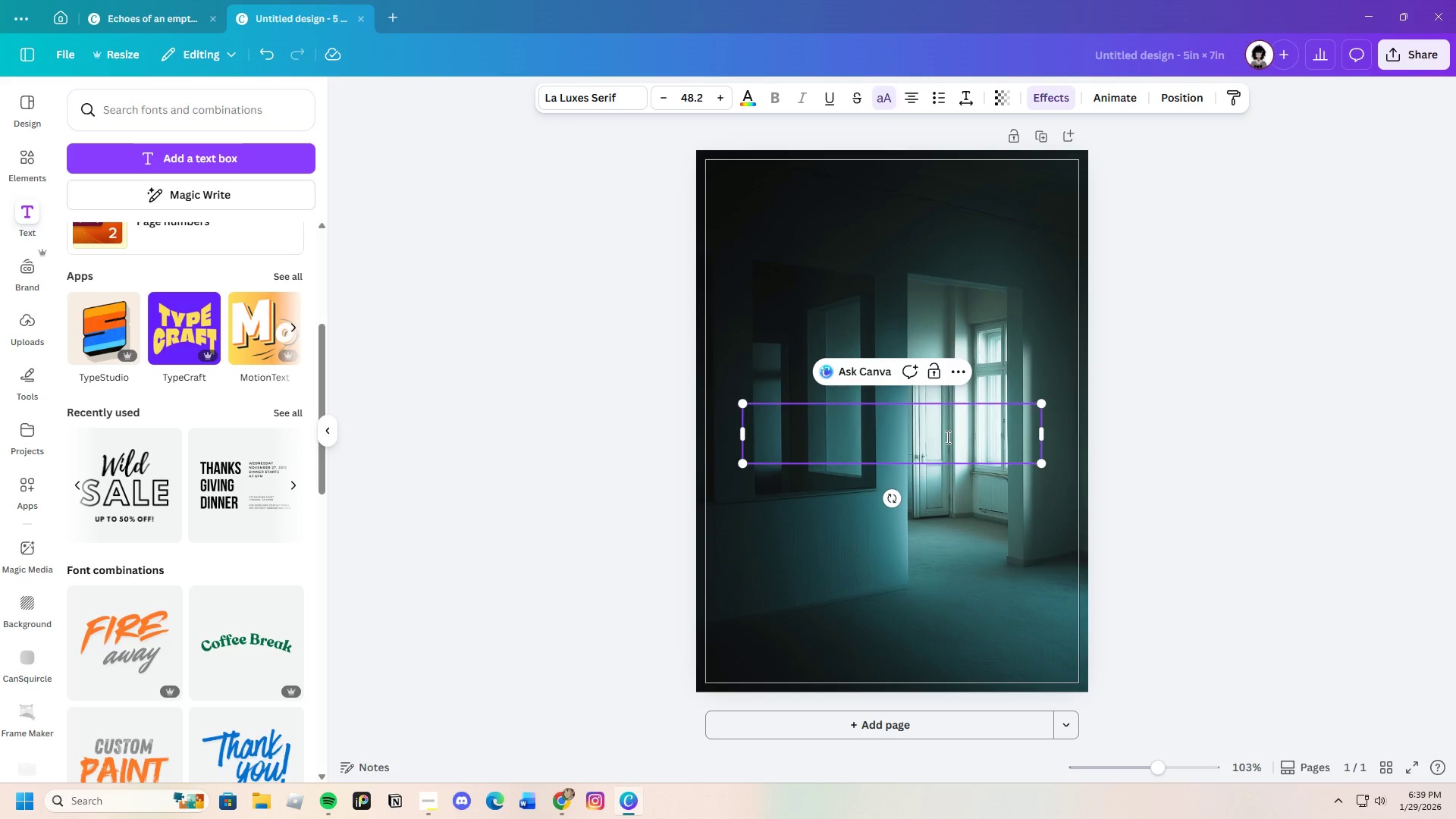 
key(Shift+ShiftLeft)
 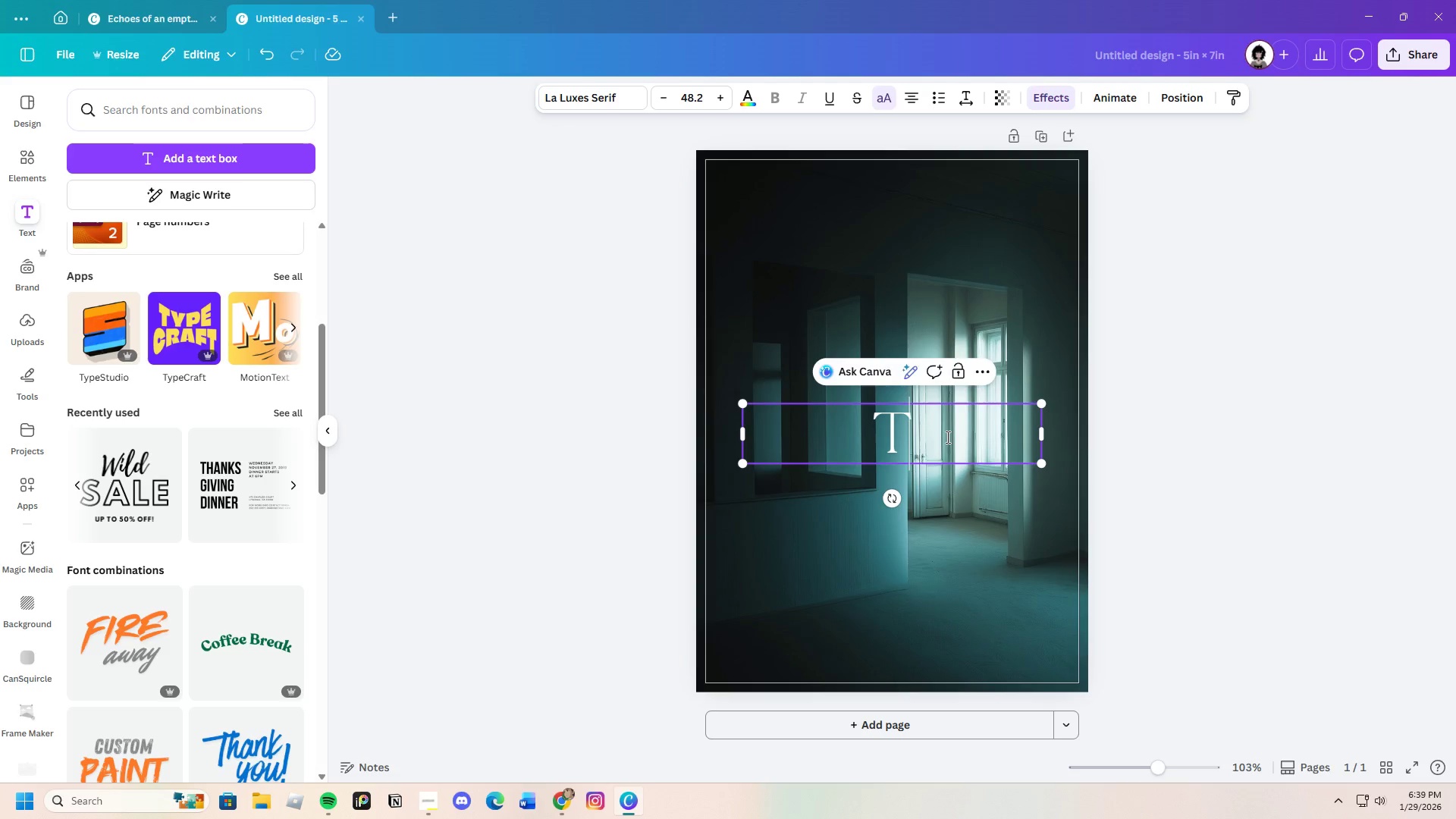 
key(Shift+T)
 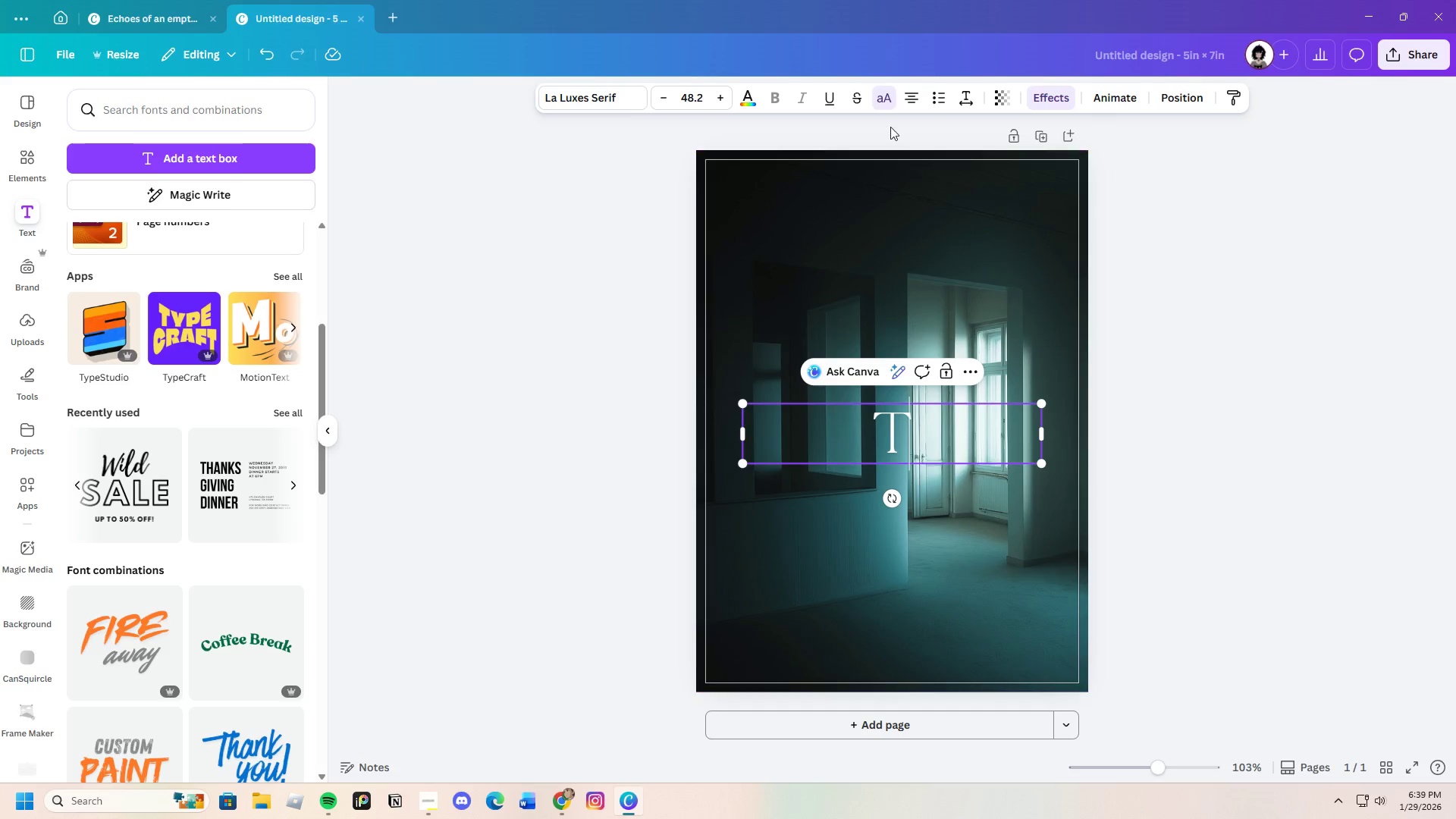 
left_click([882, 95])
 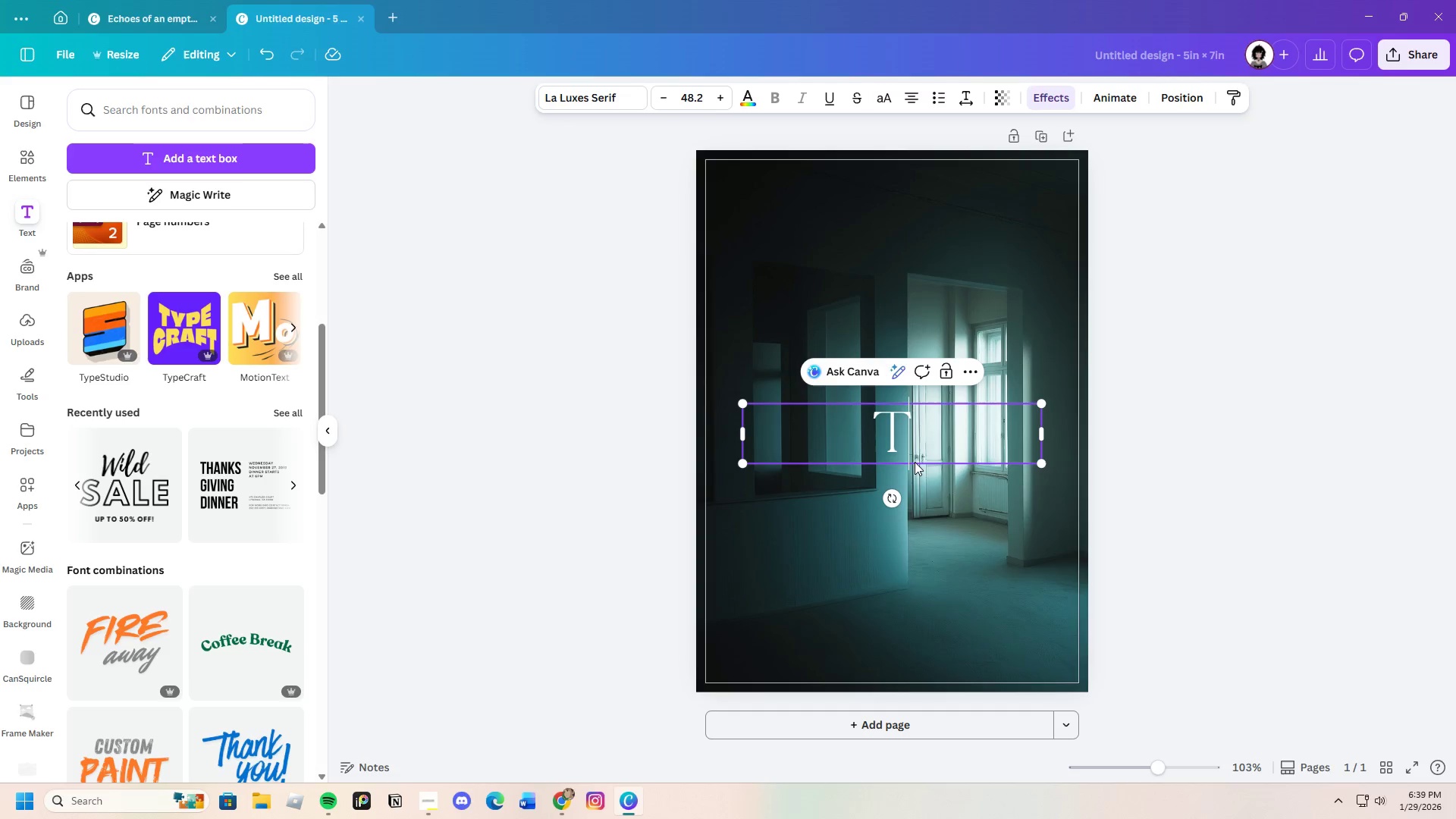 
type(he ===)
key(Backspace)
key(Backspace)
key(Backspace)
key(Backspace)
key(Backspace)
key(Backspace)
 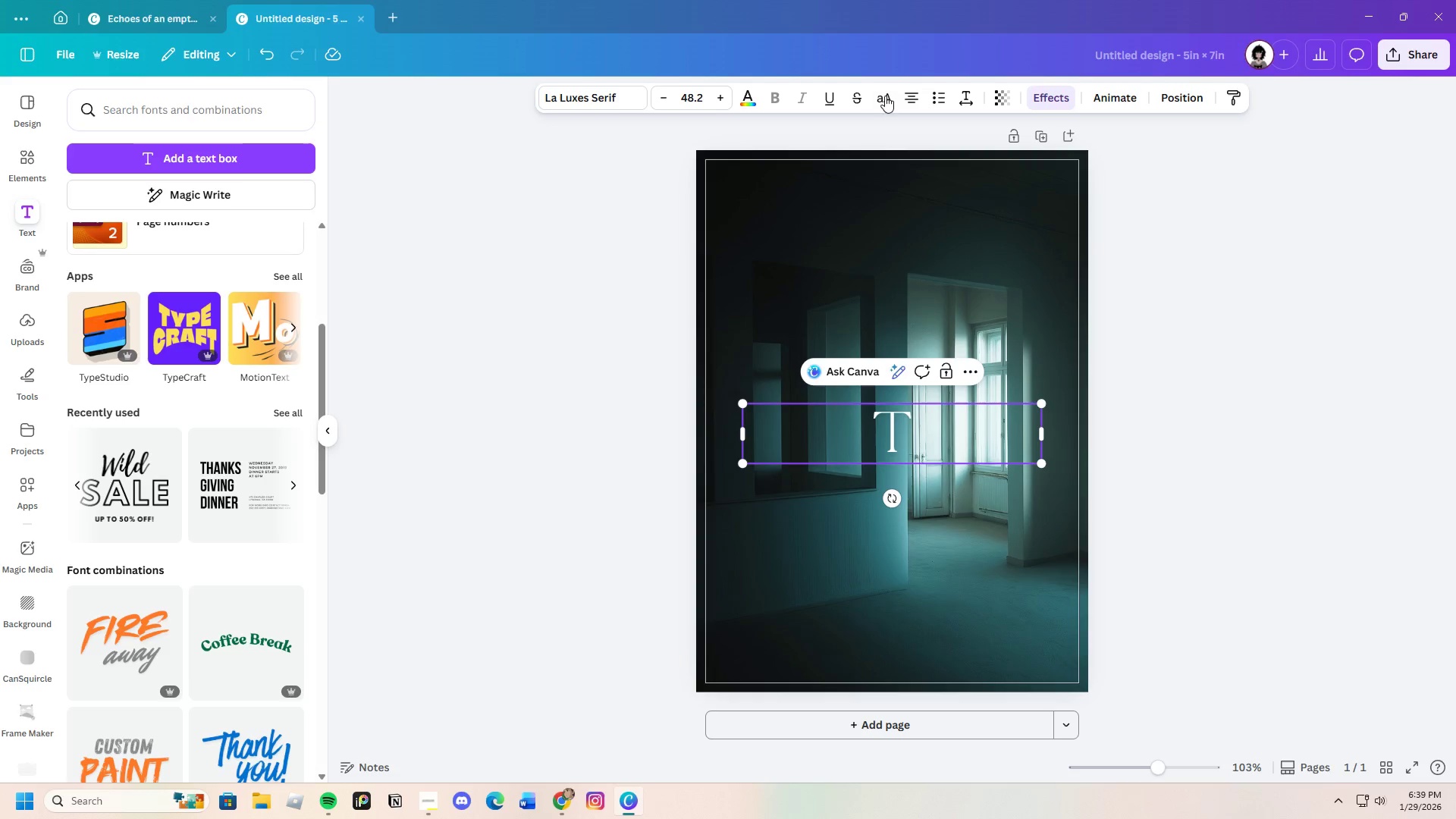 
left_click([886, 95])
 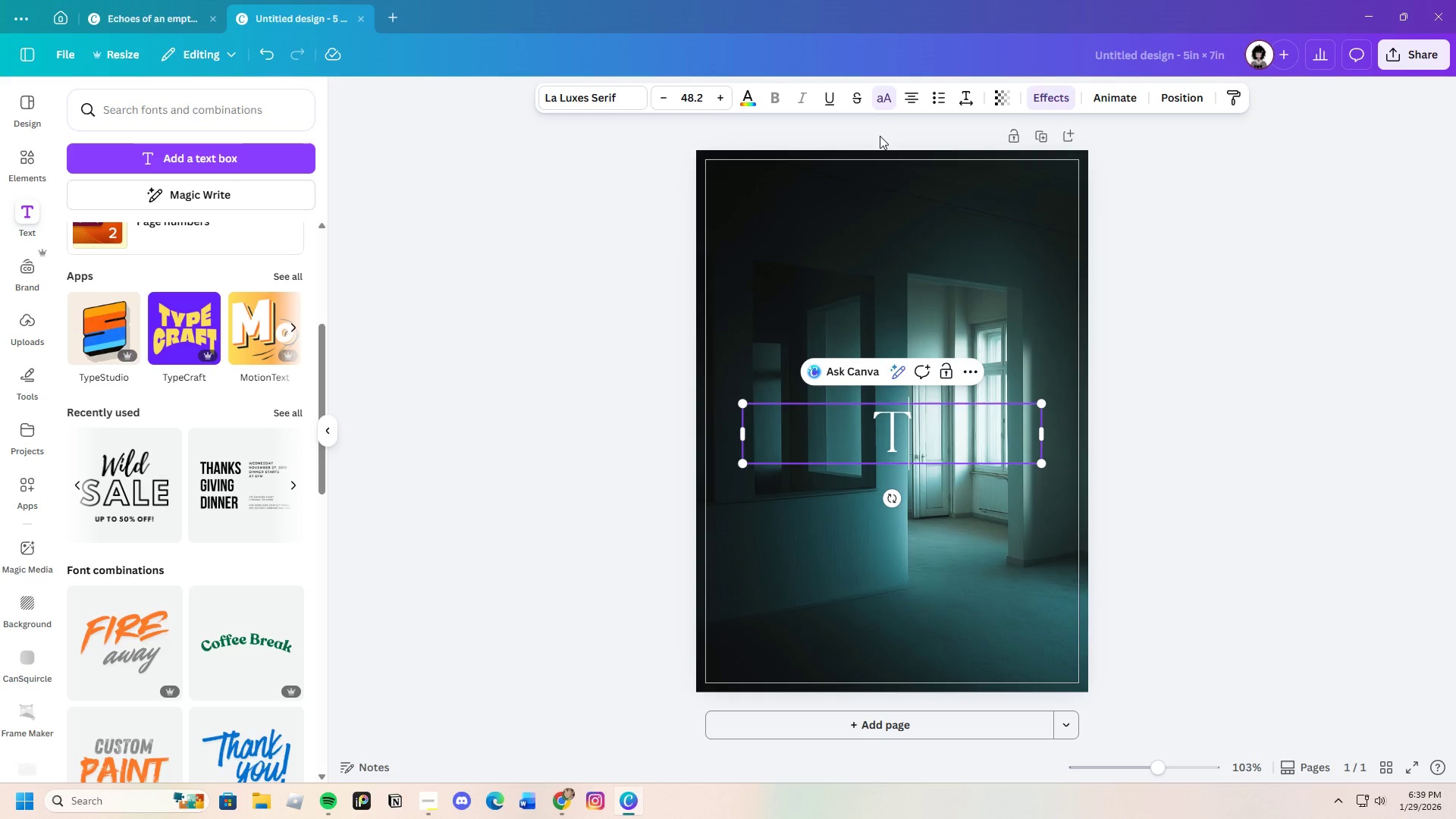 
key(H)
 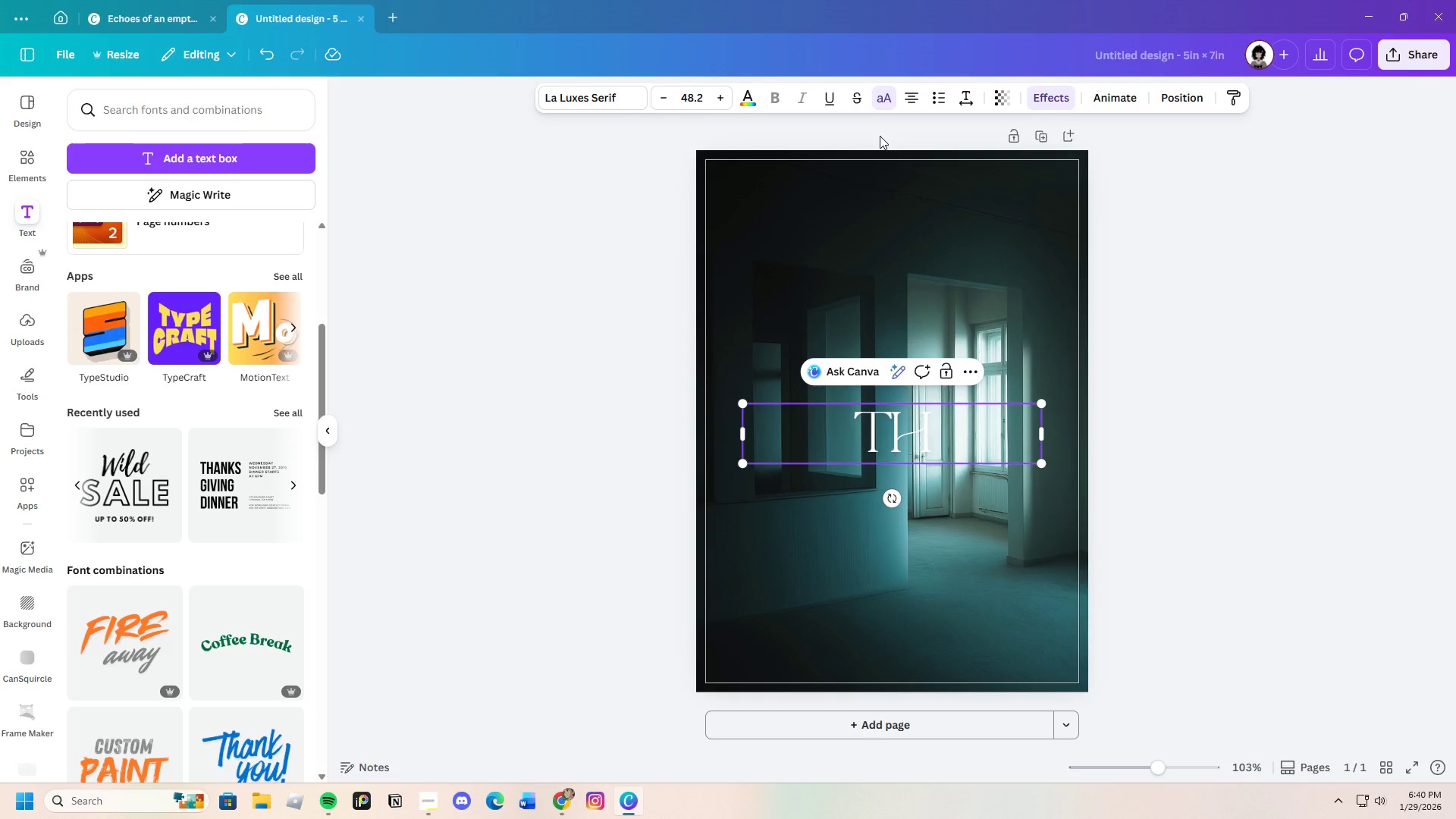 
key(Backspace)
 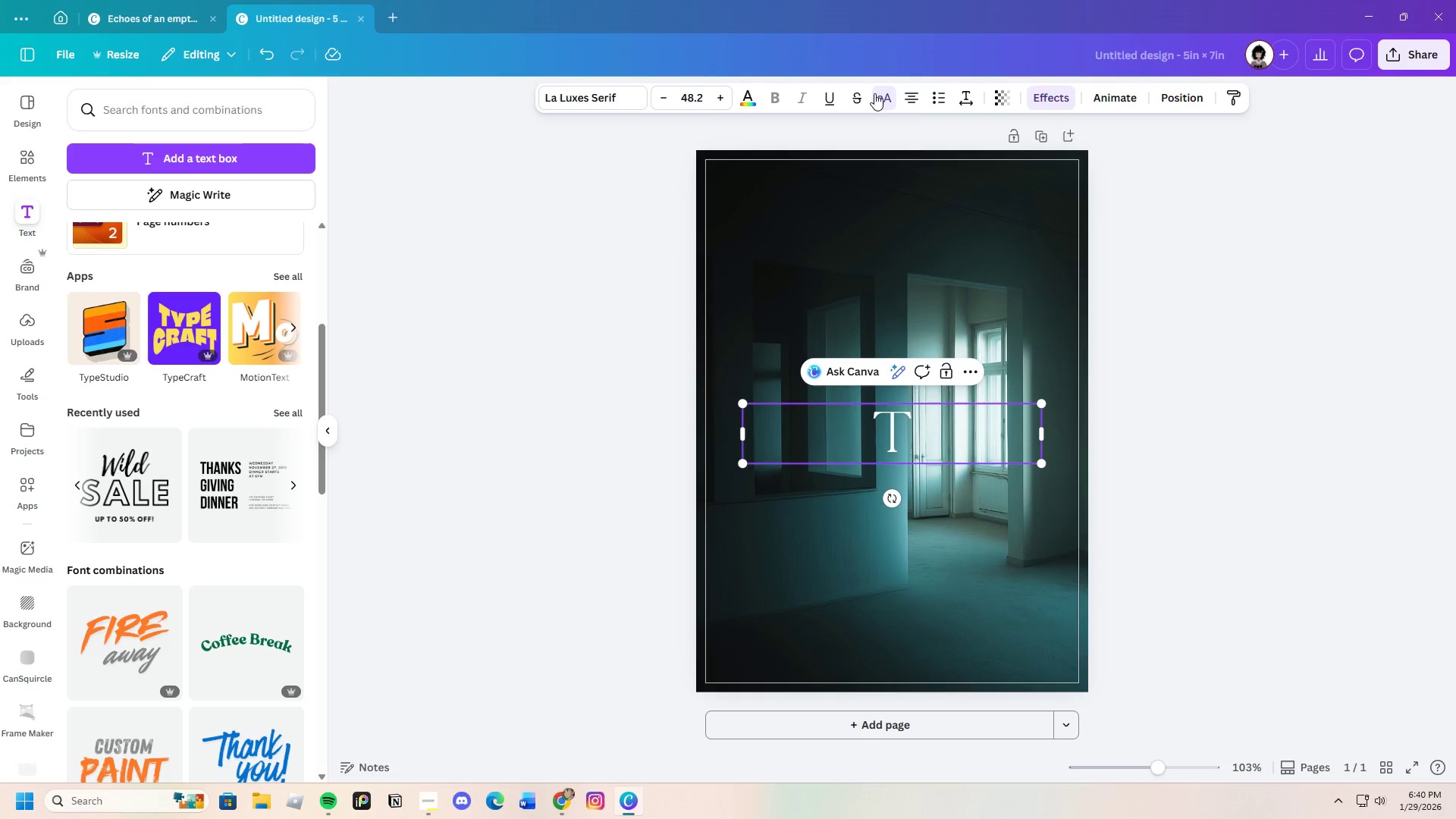 
left_click([874, 93])
 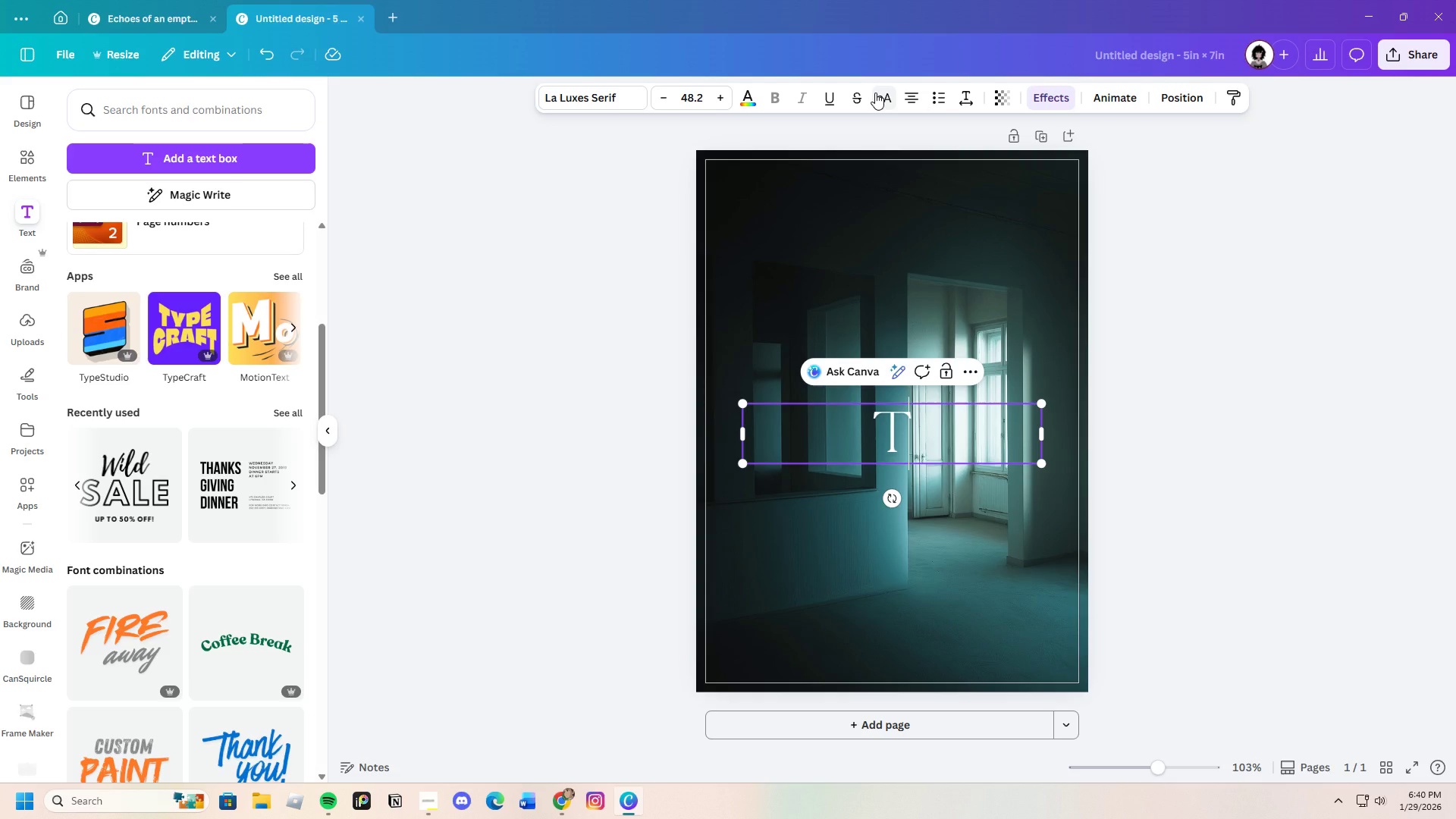 
type(he)
 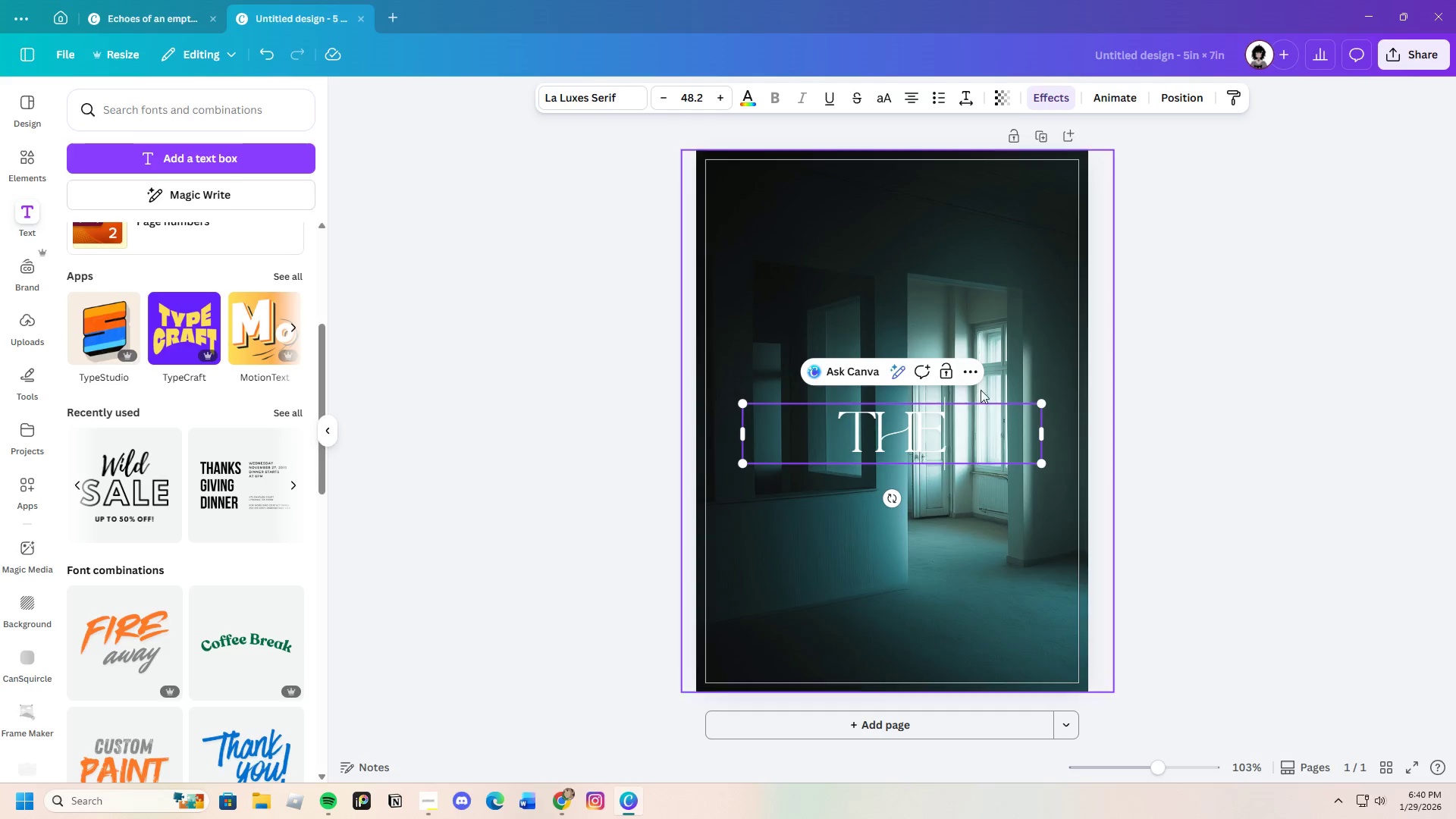 
left_click_drag(start_coordinate=[961, 422], to_coordinate=[868, 427])
 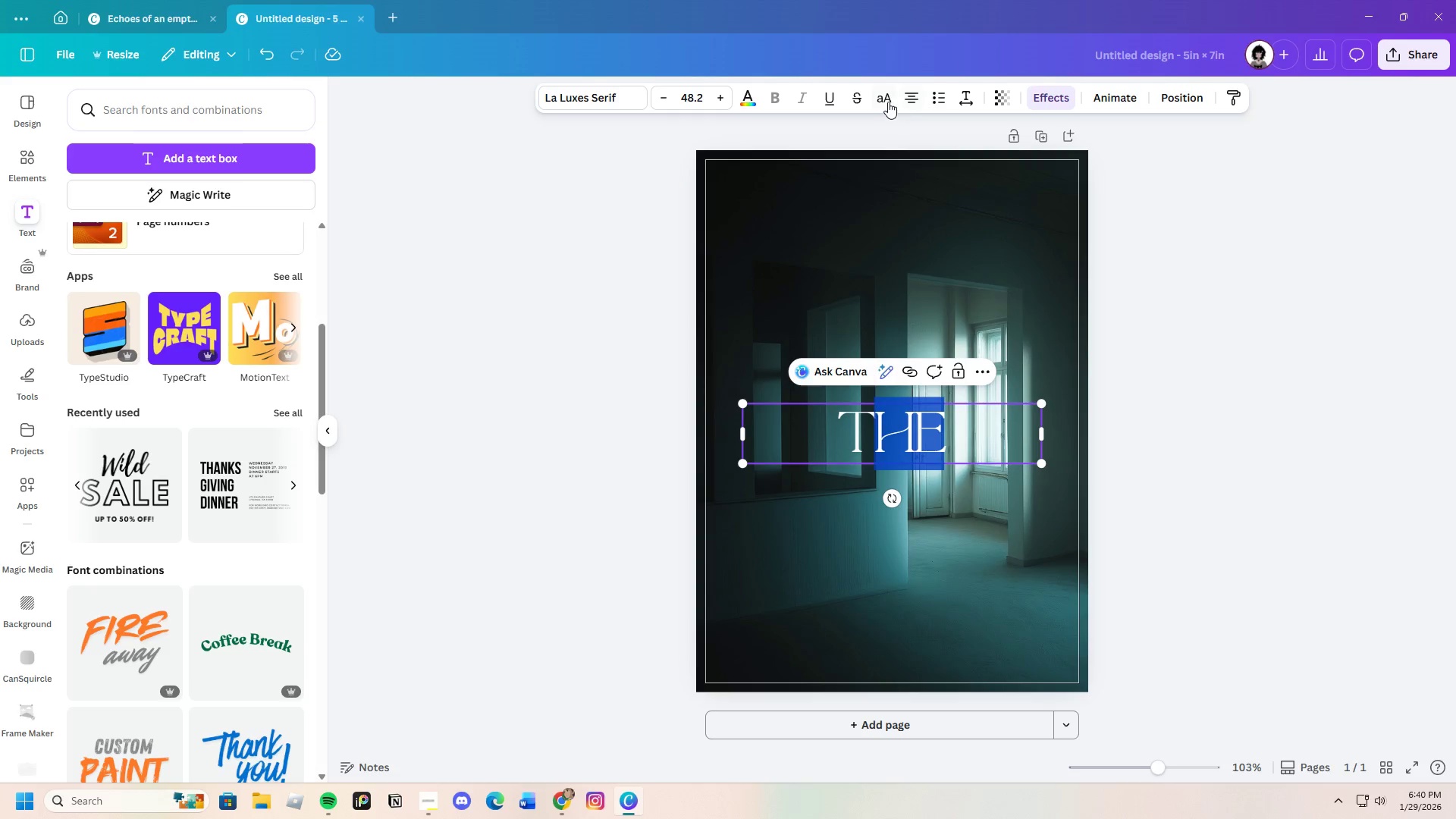 
left_click([886, 101])
 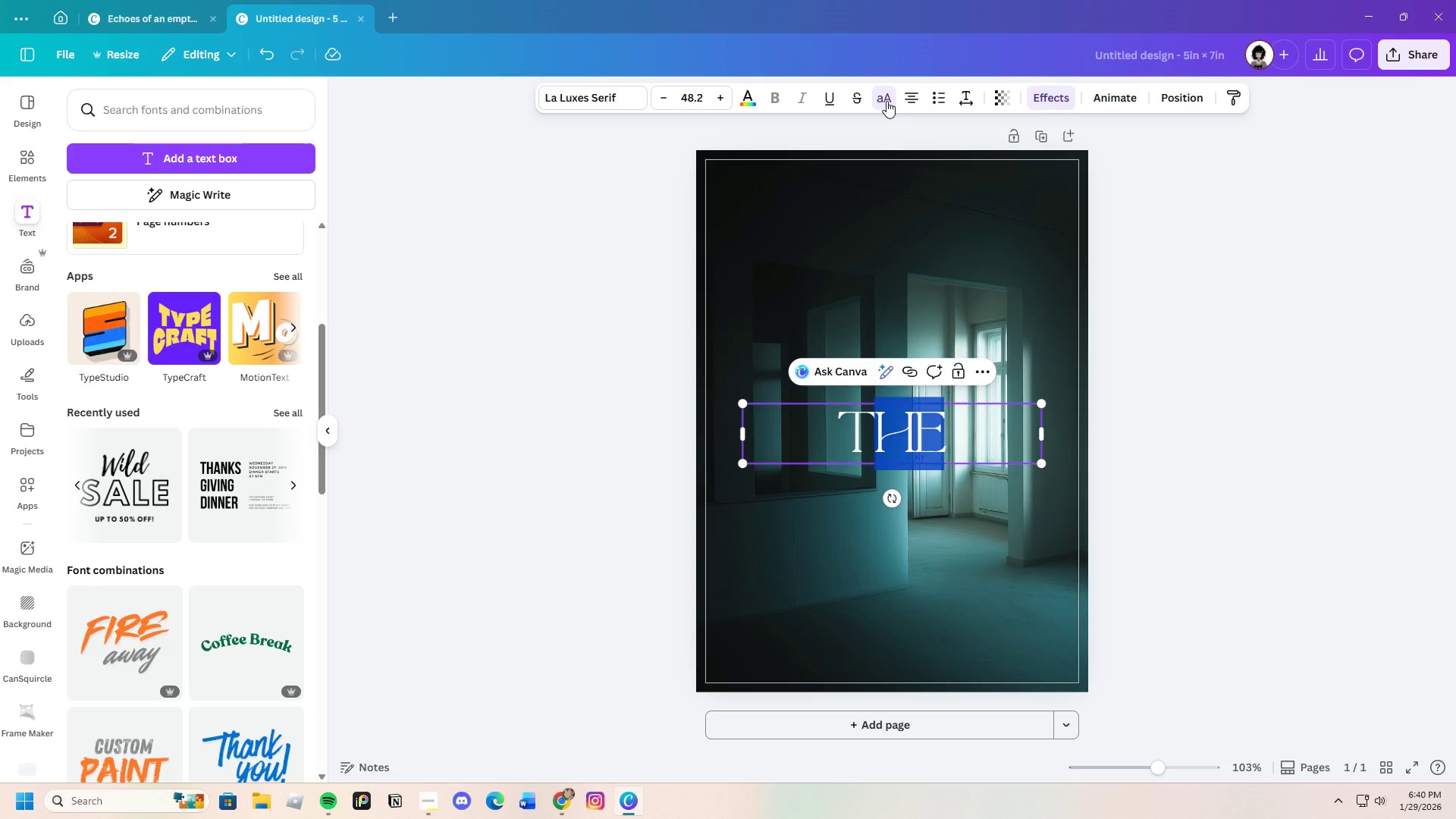 
left_click([886, 101])
 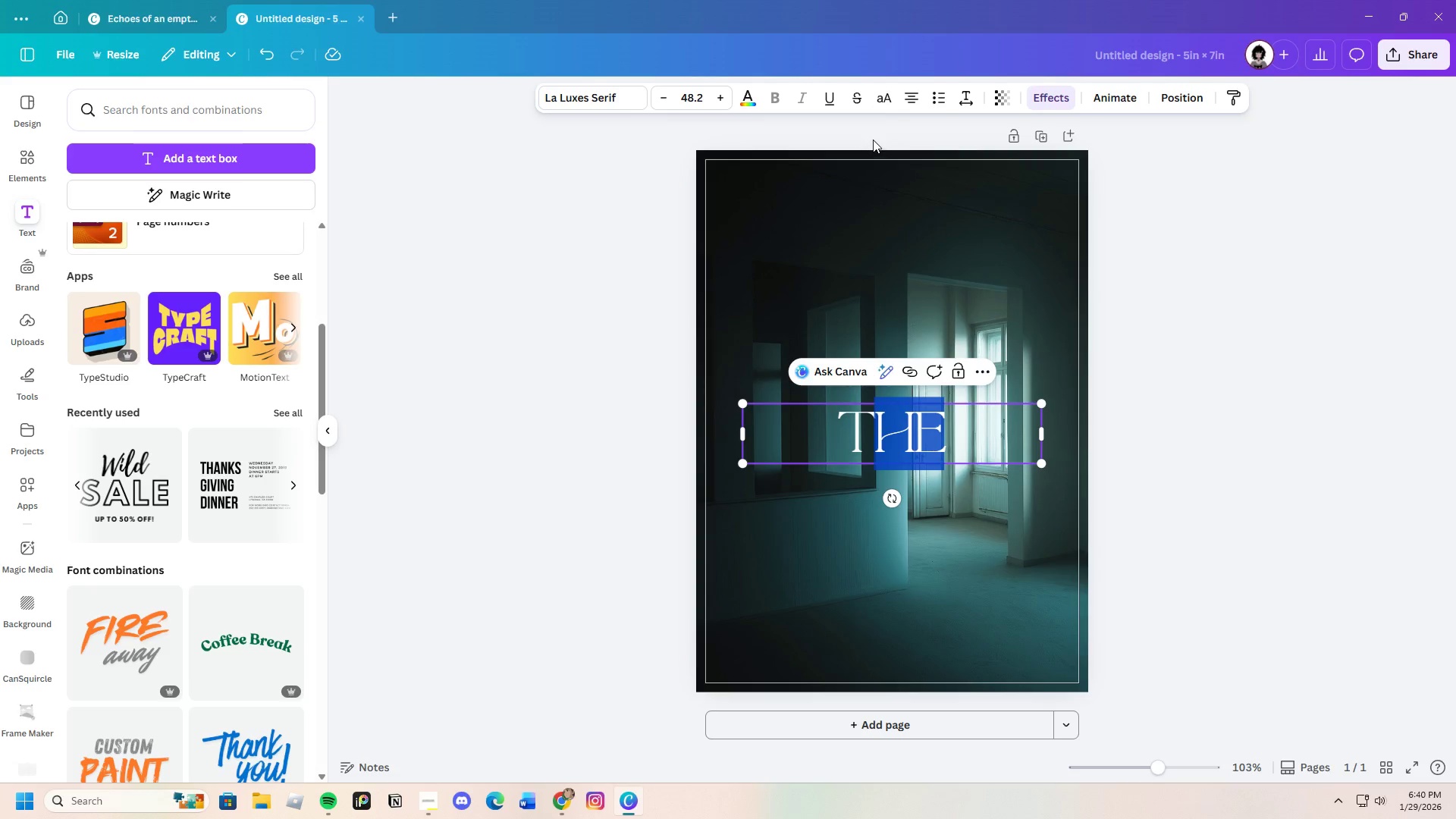 
left_click([879, 102])
 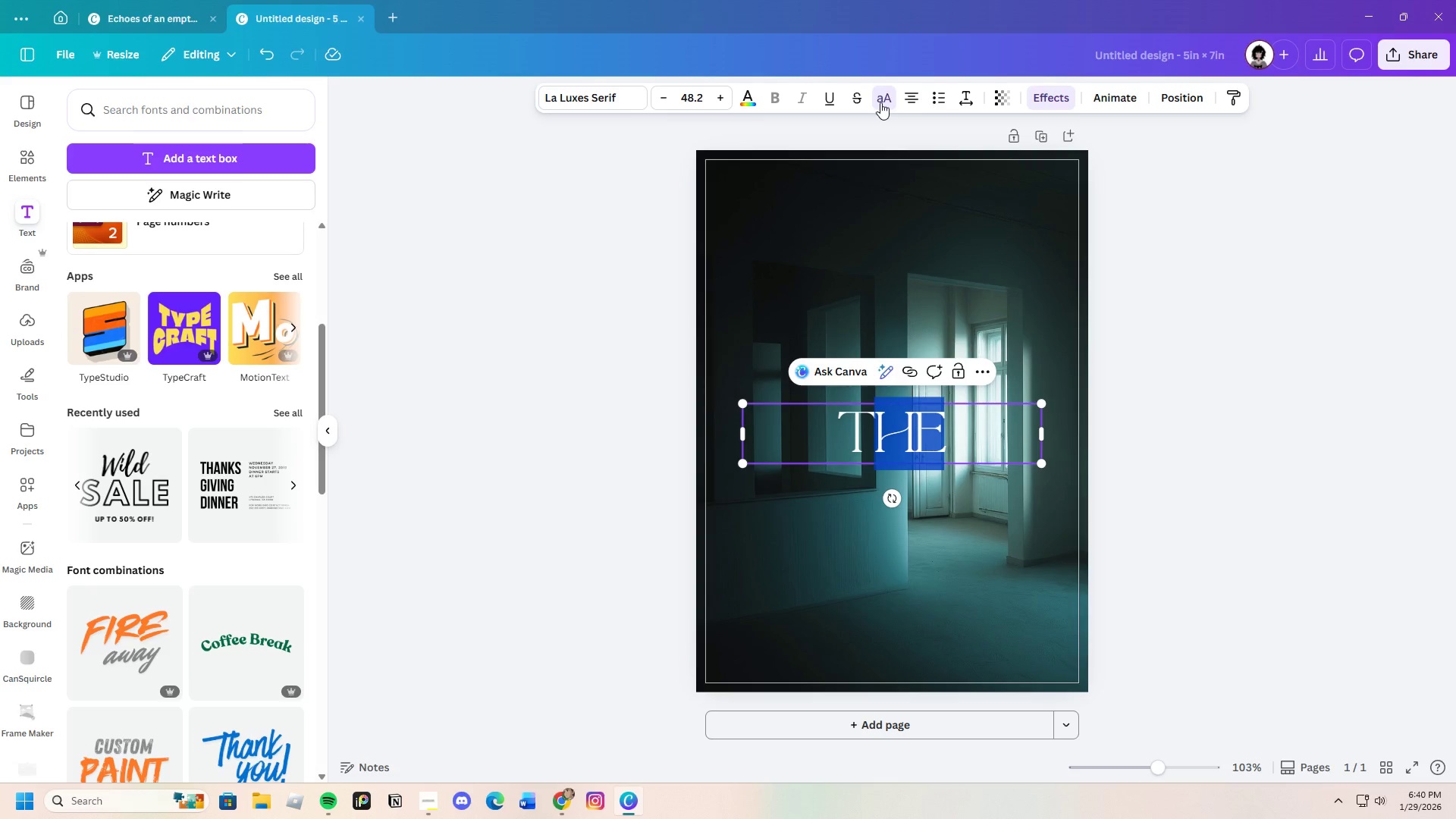 
double_click([880, 102])
 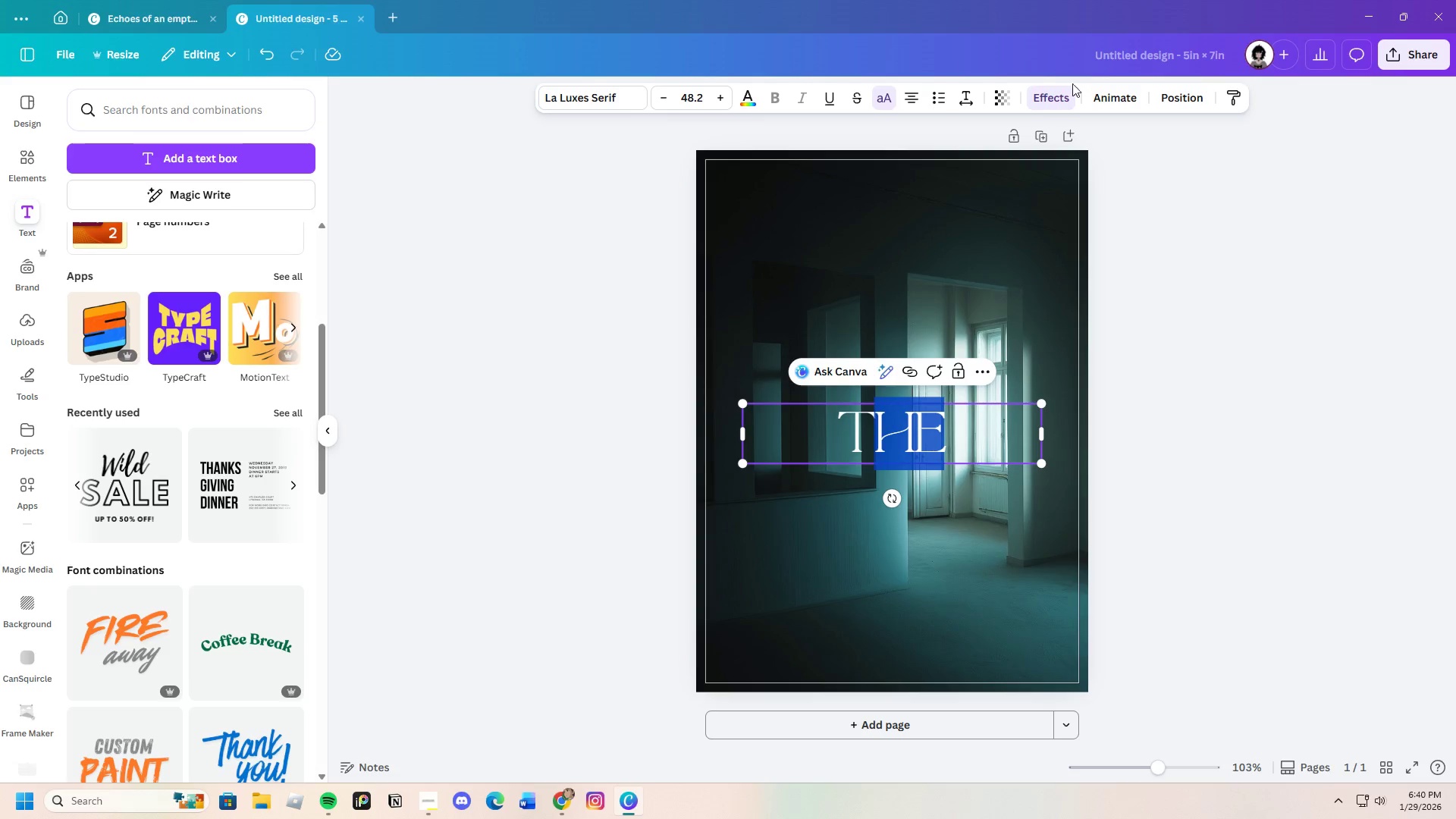 
left_click([1065, 94])
 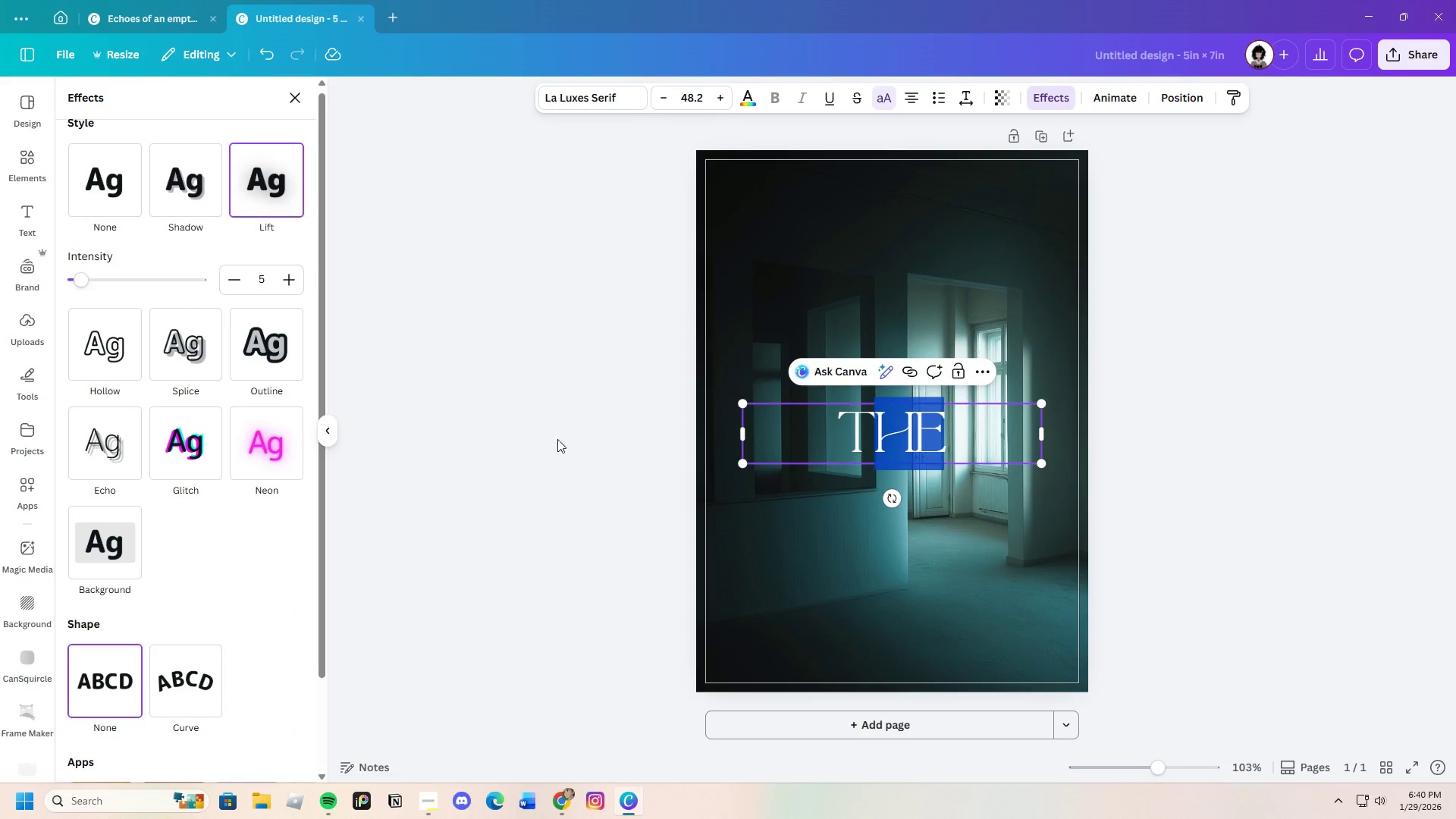 
scroll: coordinate [268, 595], scroll_direction: down, amount: 4.0
 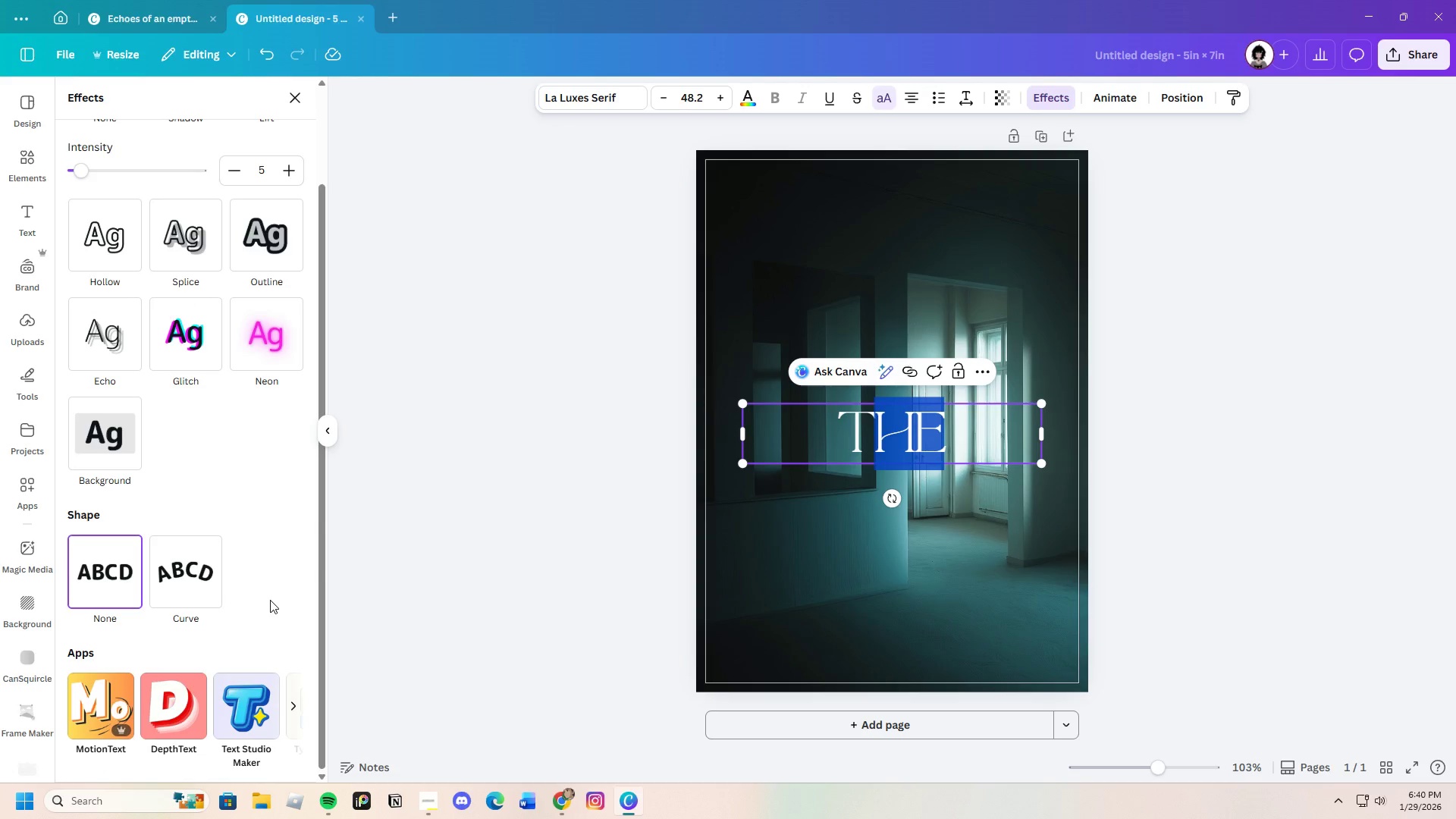 
scroll: coordinate [270, 600], scroll_direction: up, amount: 4.0
 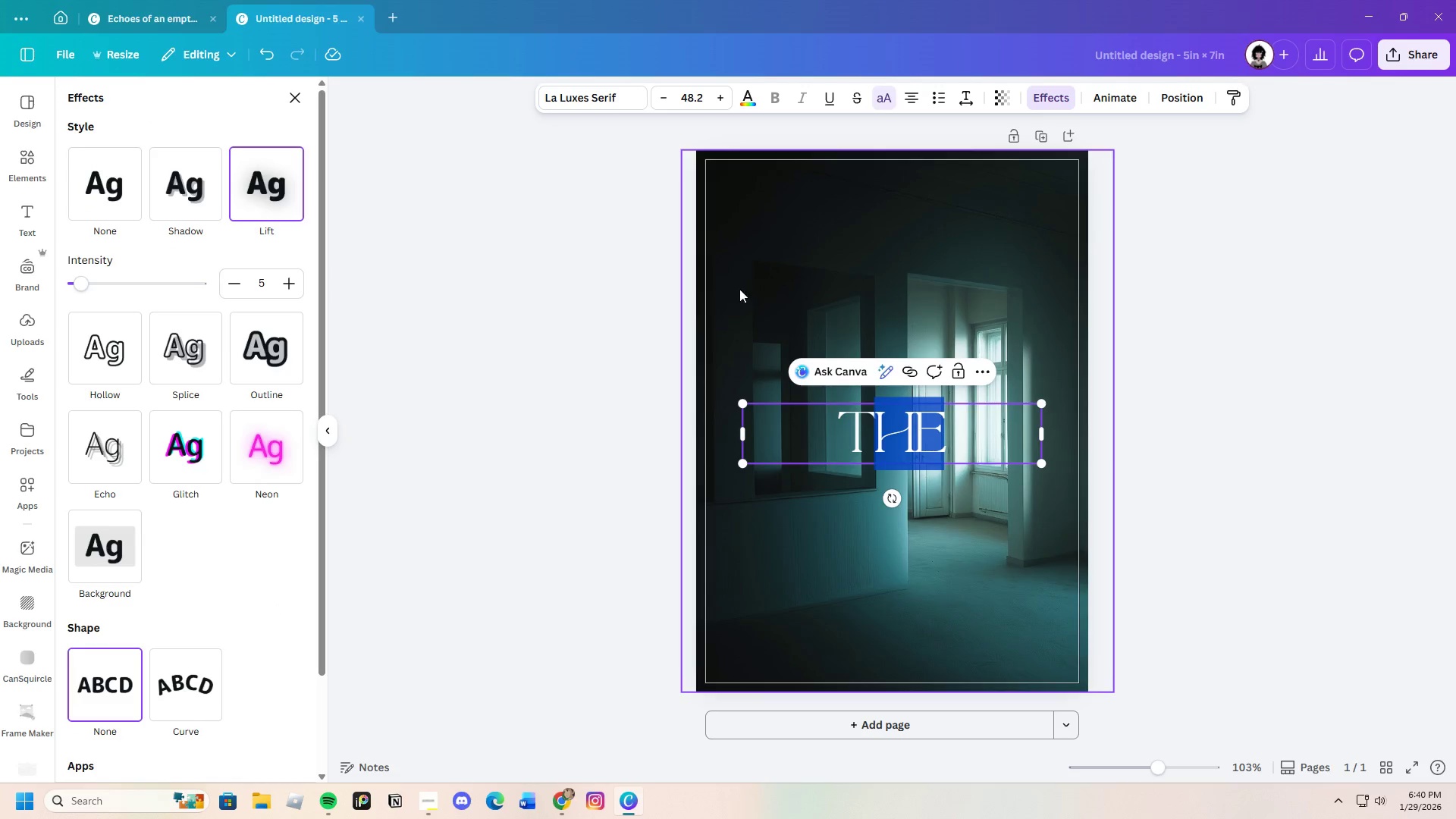 
left_click([974, 445])
 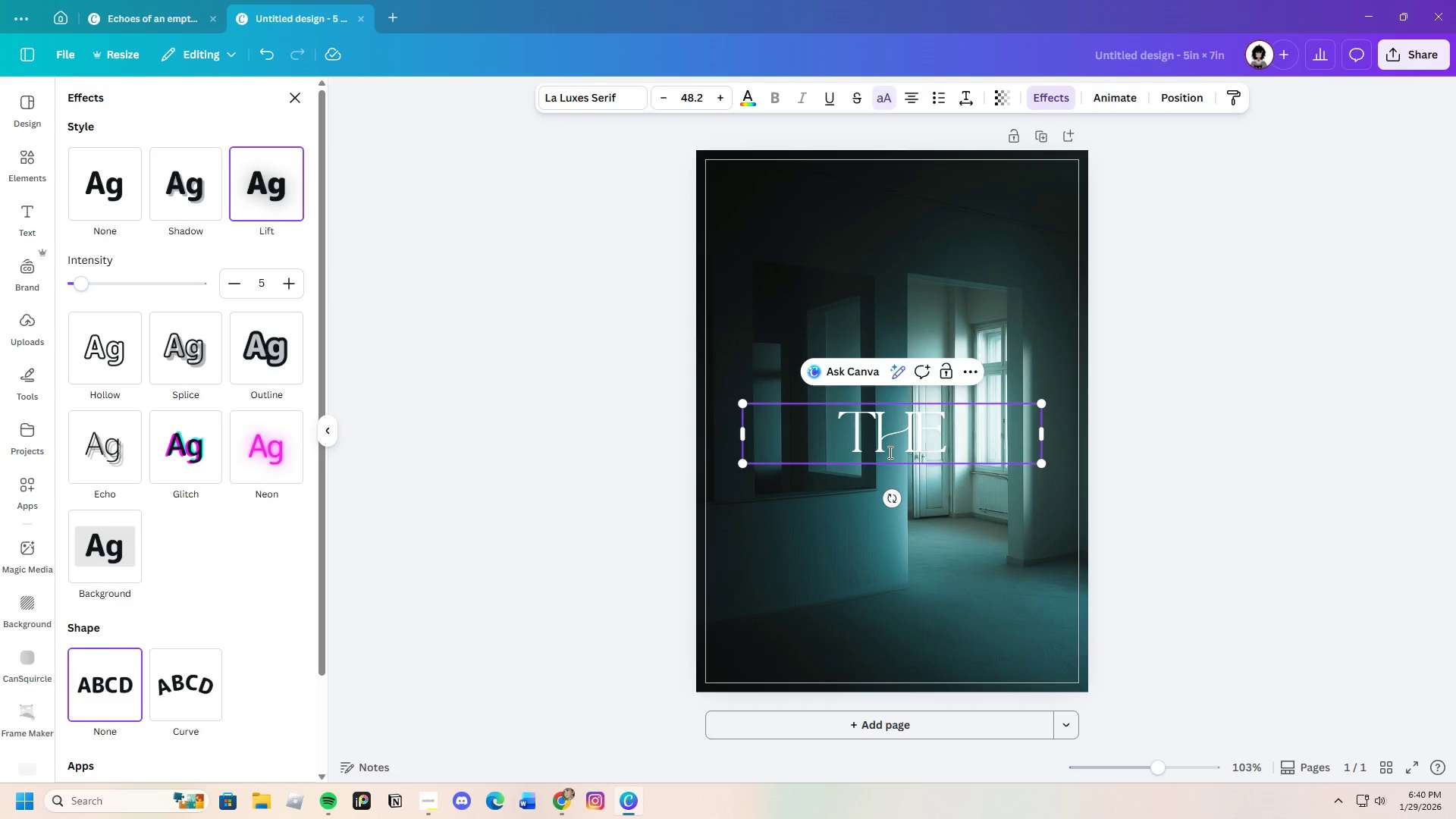 
scroll: coordinate [886, 538], scroll_direction: up, amount: 1.0
 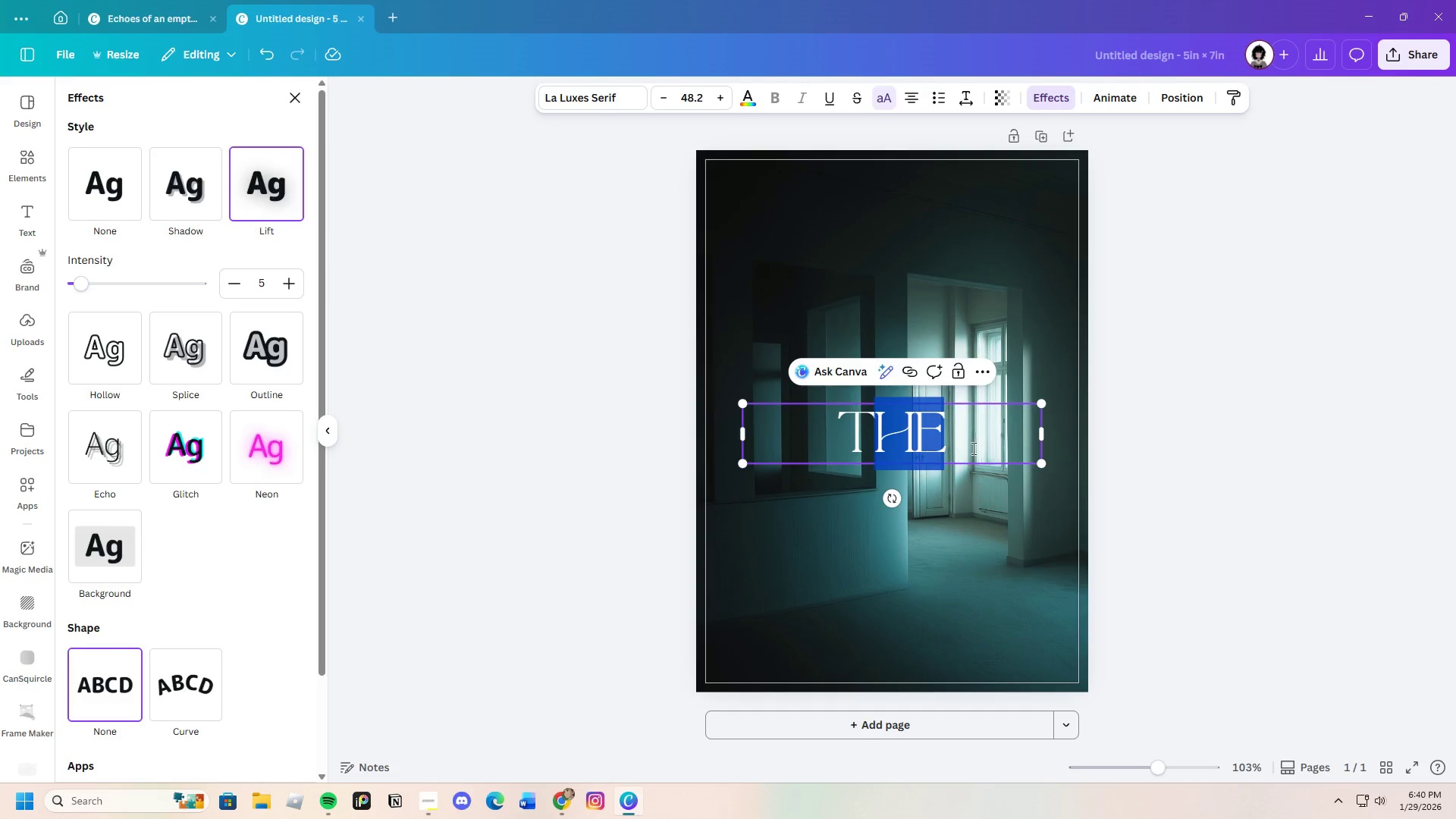 
key(Backspace)
 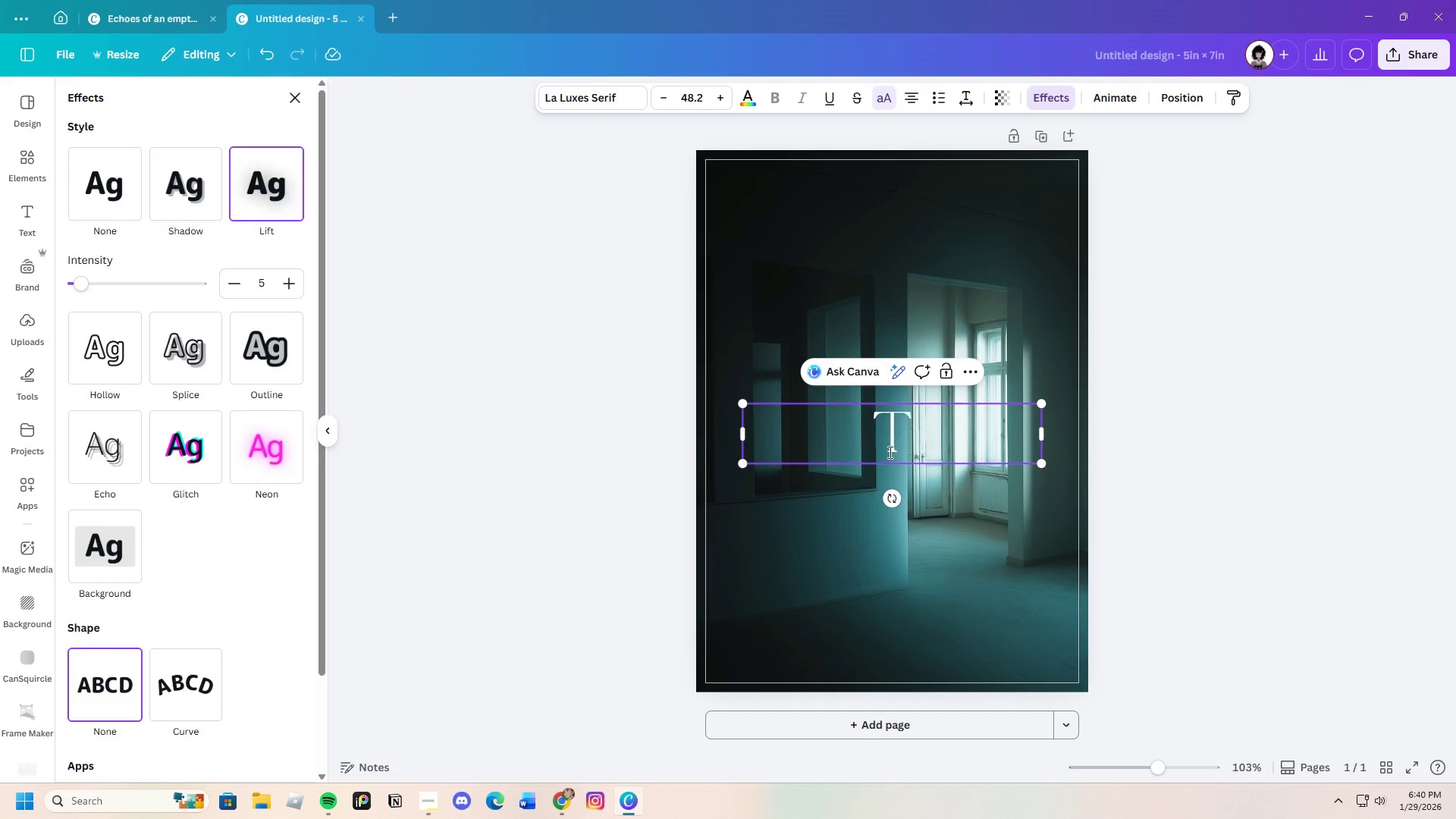 
key(Backspace)
 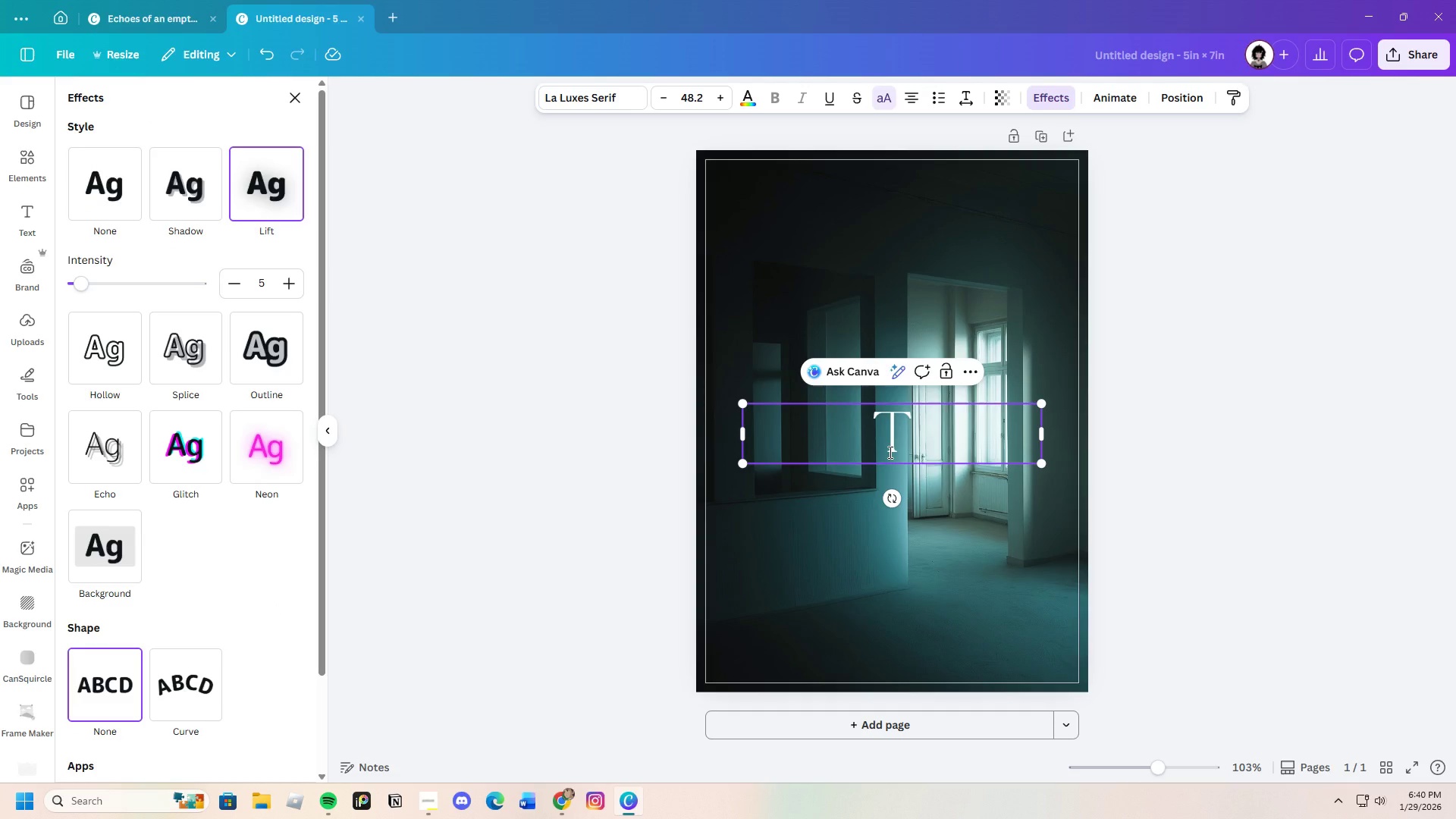 
key(Backspace)
 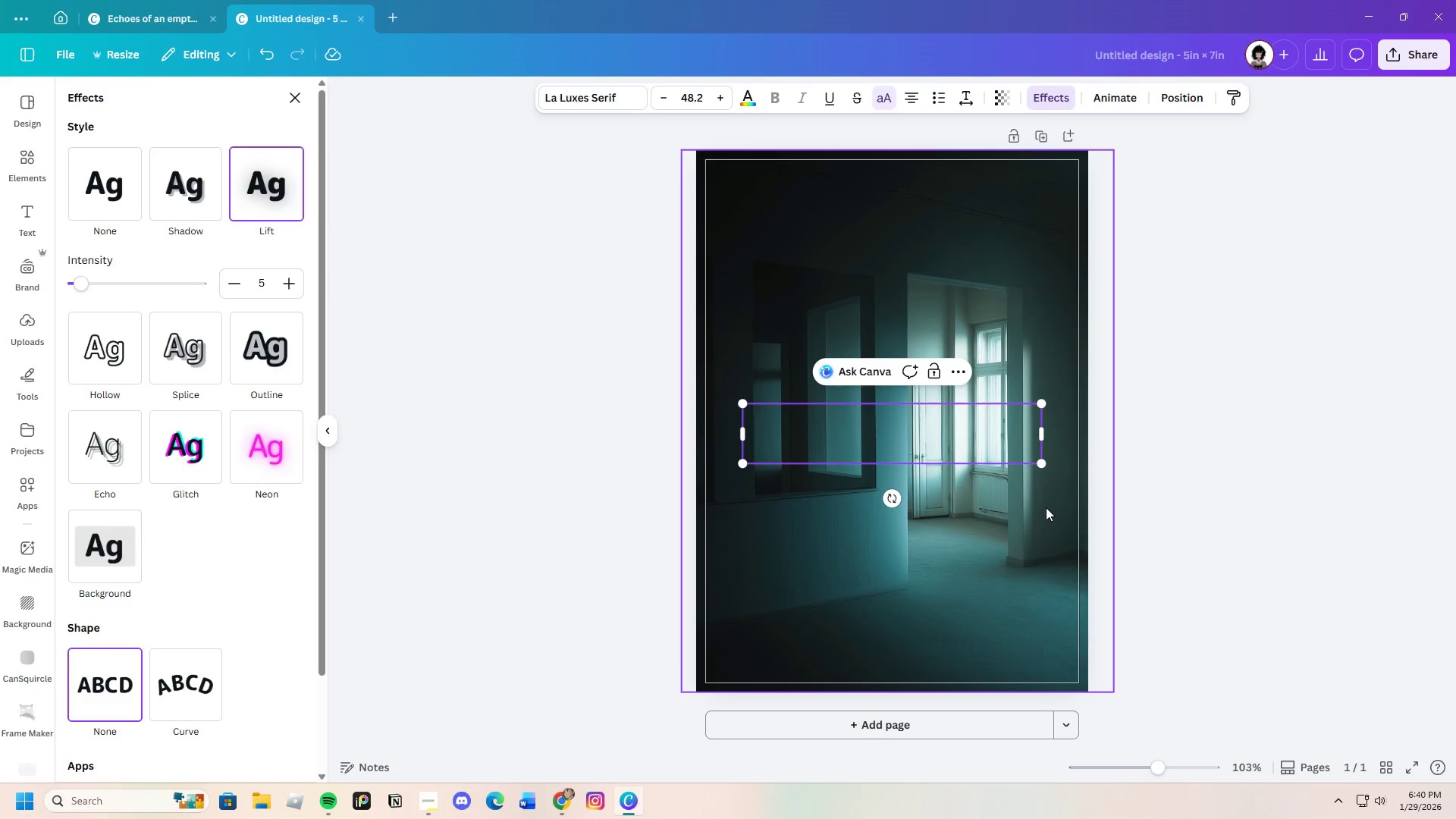 
left_click([1050, 513])
 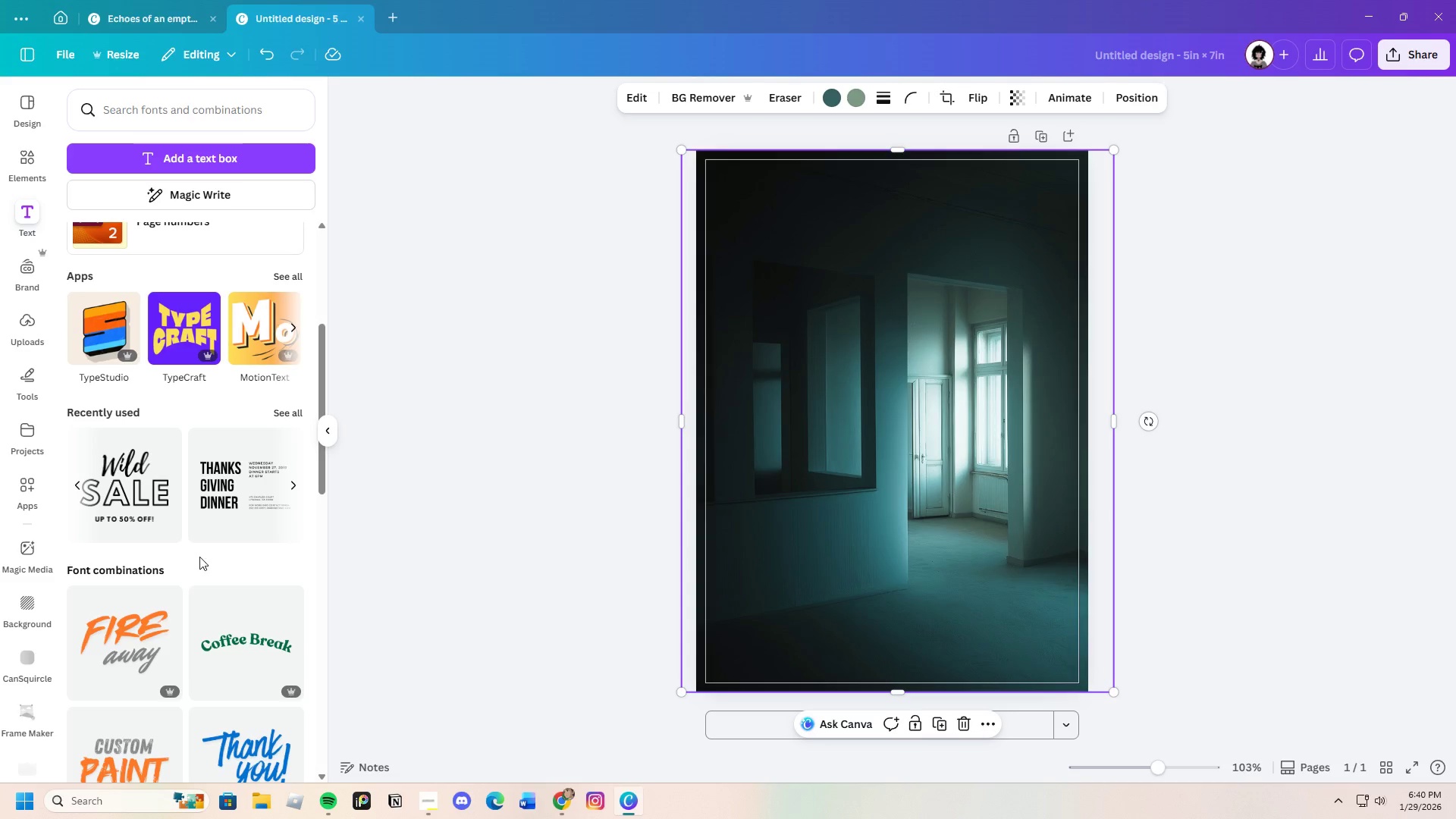 
left_click([78, 491])
 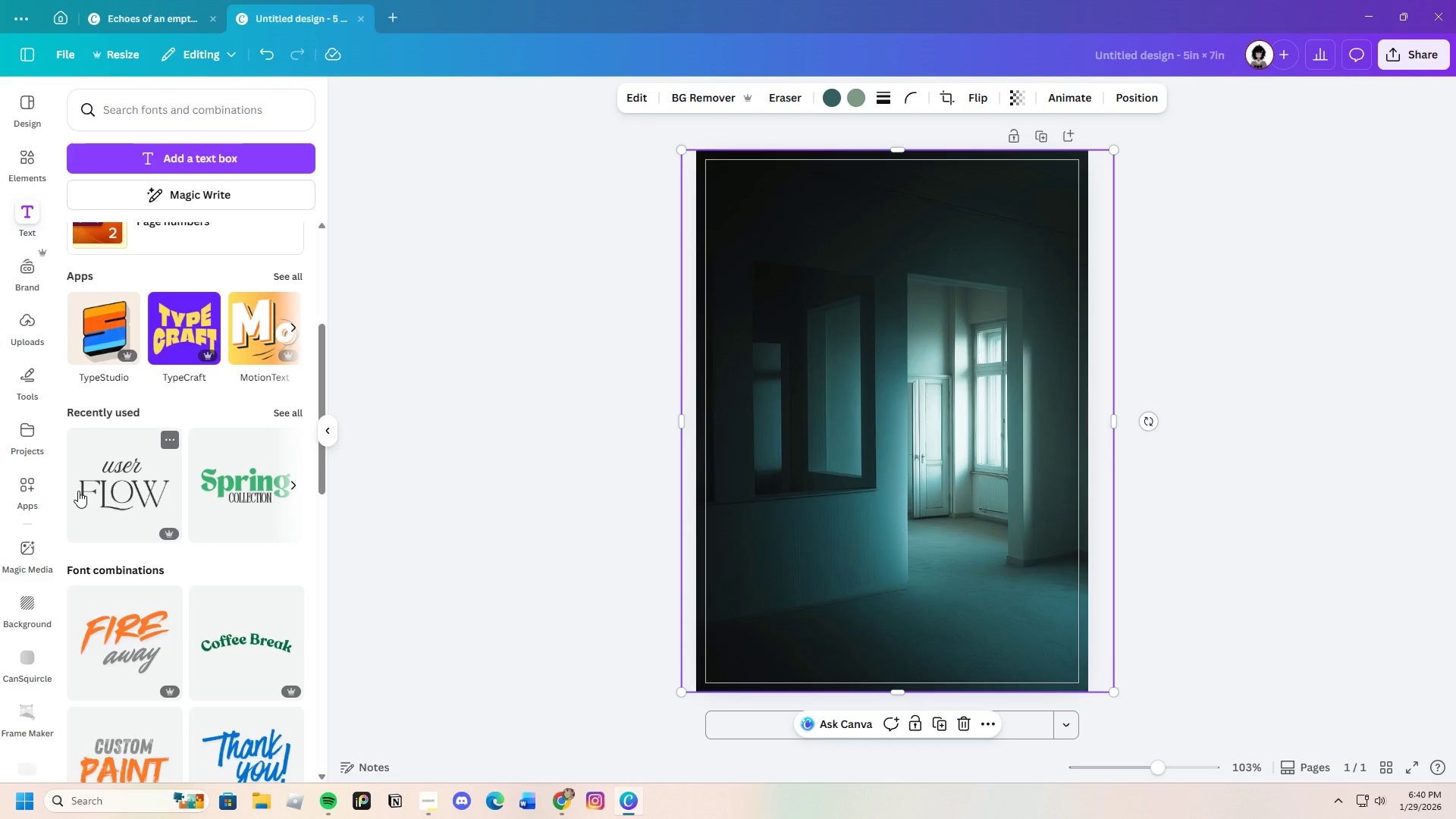 
left_click([123, 488])
 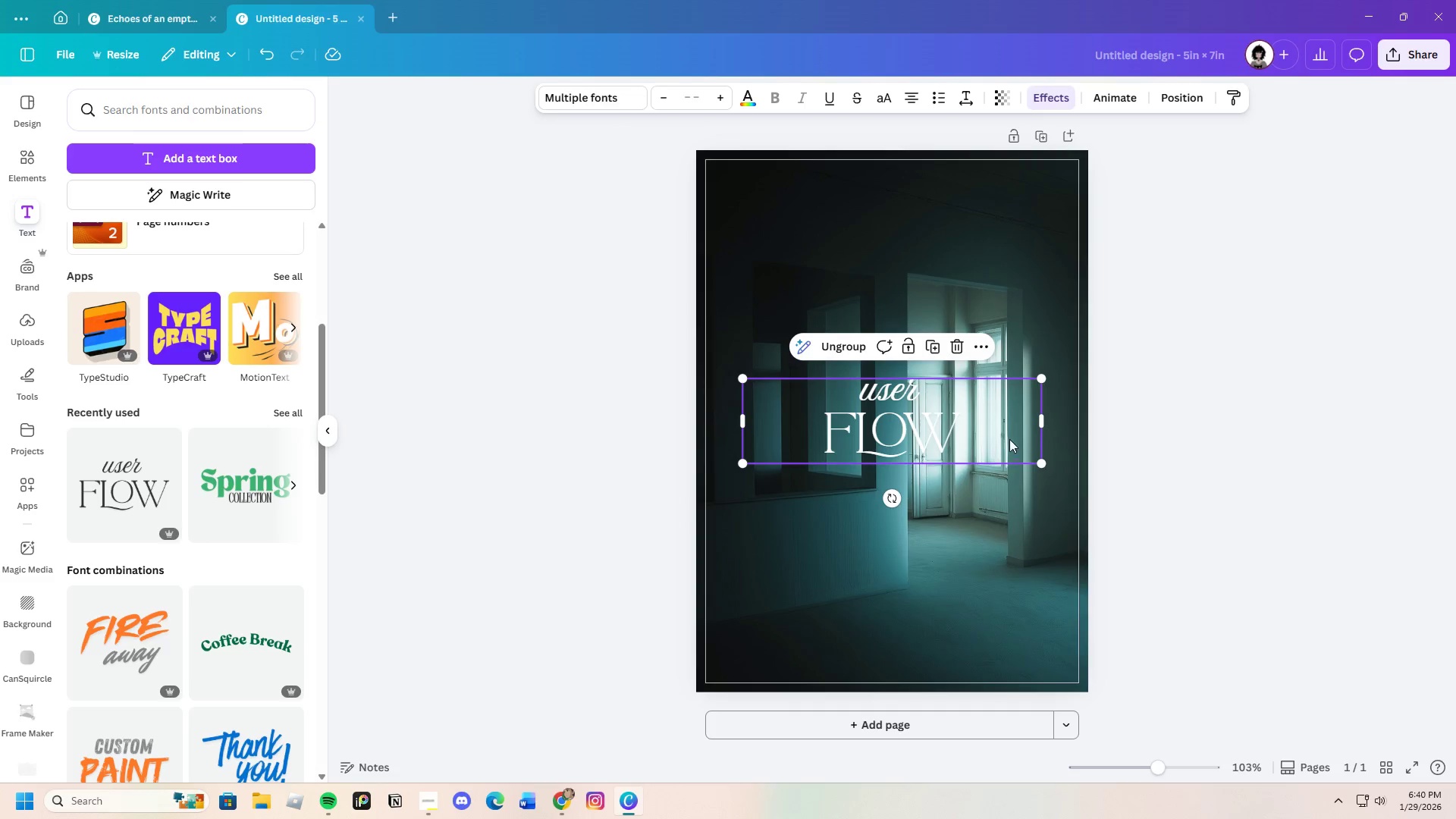 
left_click([996, 438])
 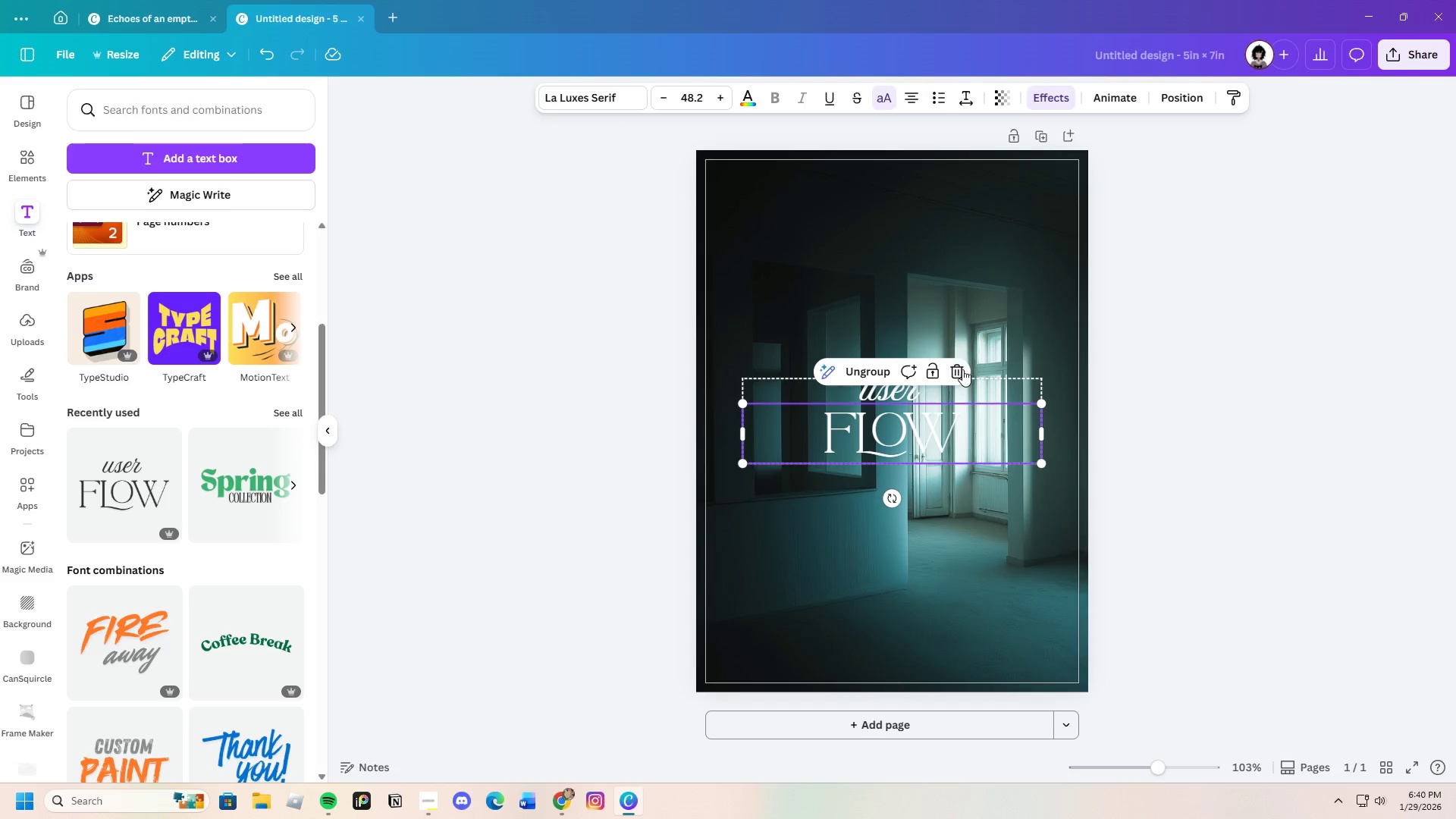 
left_click([962, 369])
 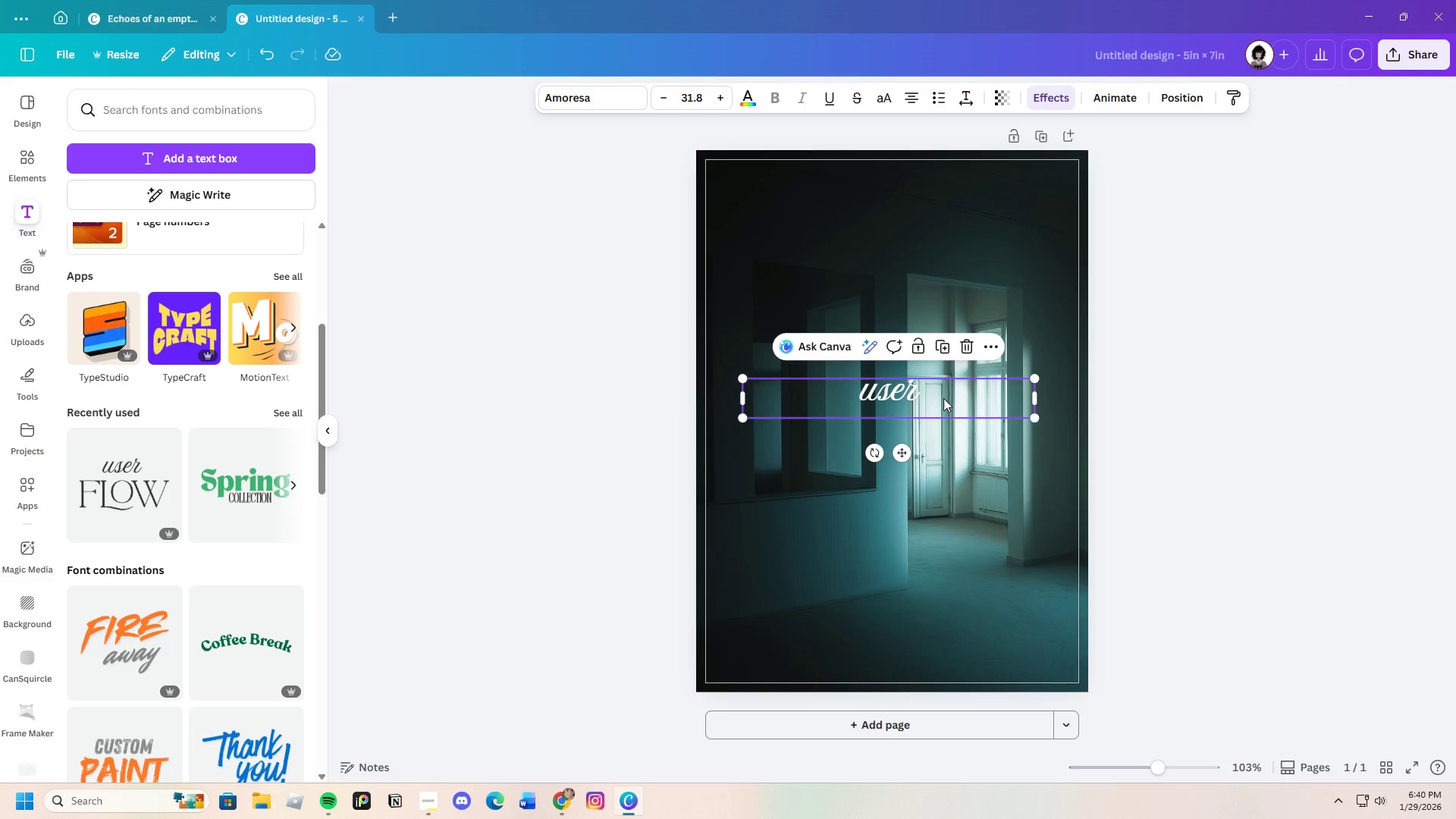 
left_click([942, 399])
 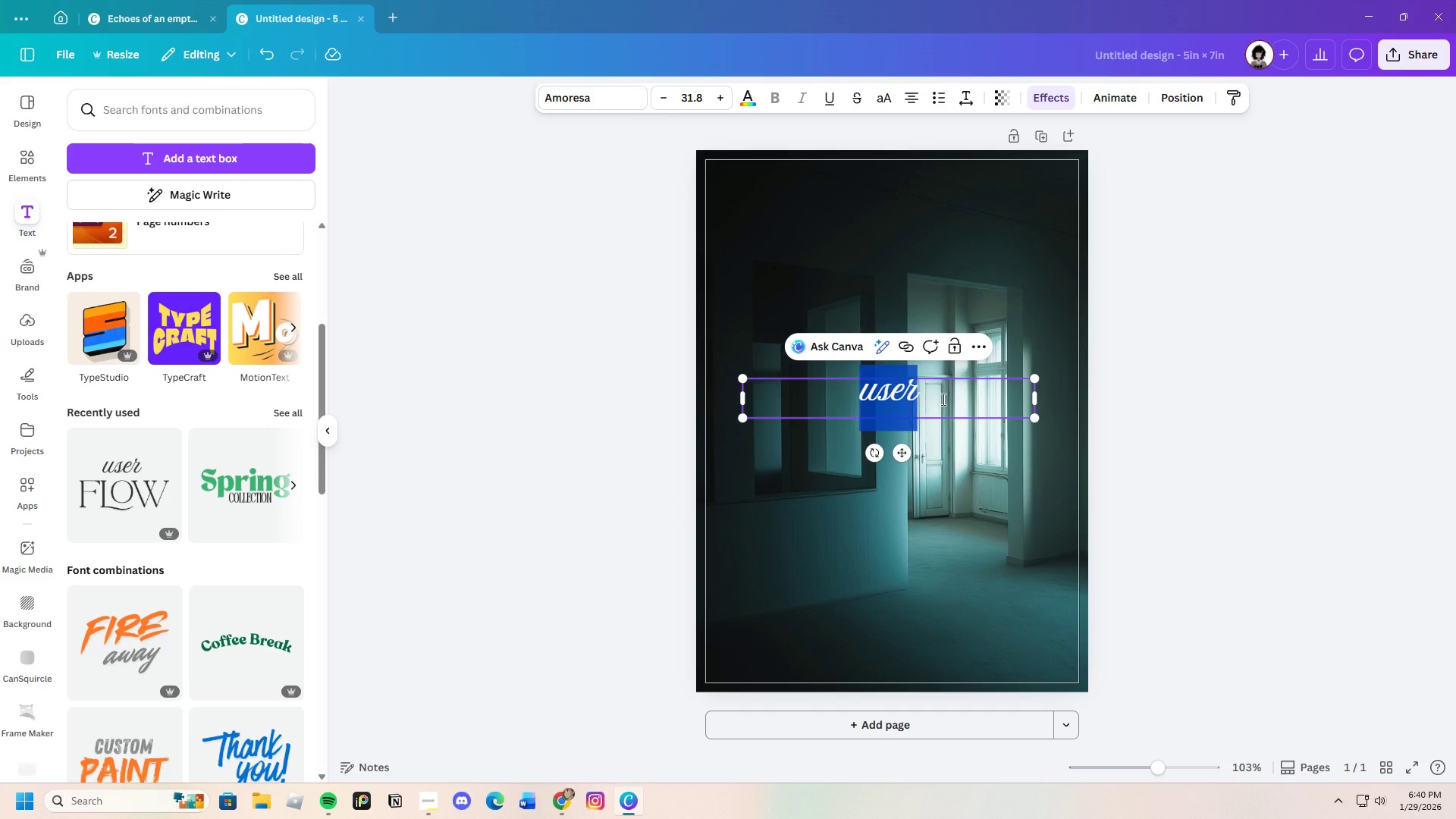 
type(The Su=)
key(Backspace)
key(Backspace)
type(il)
 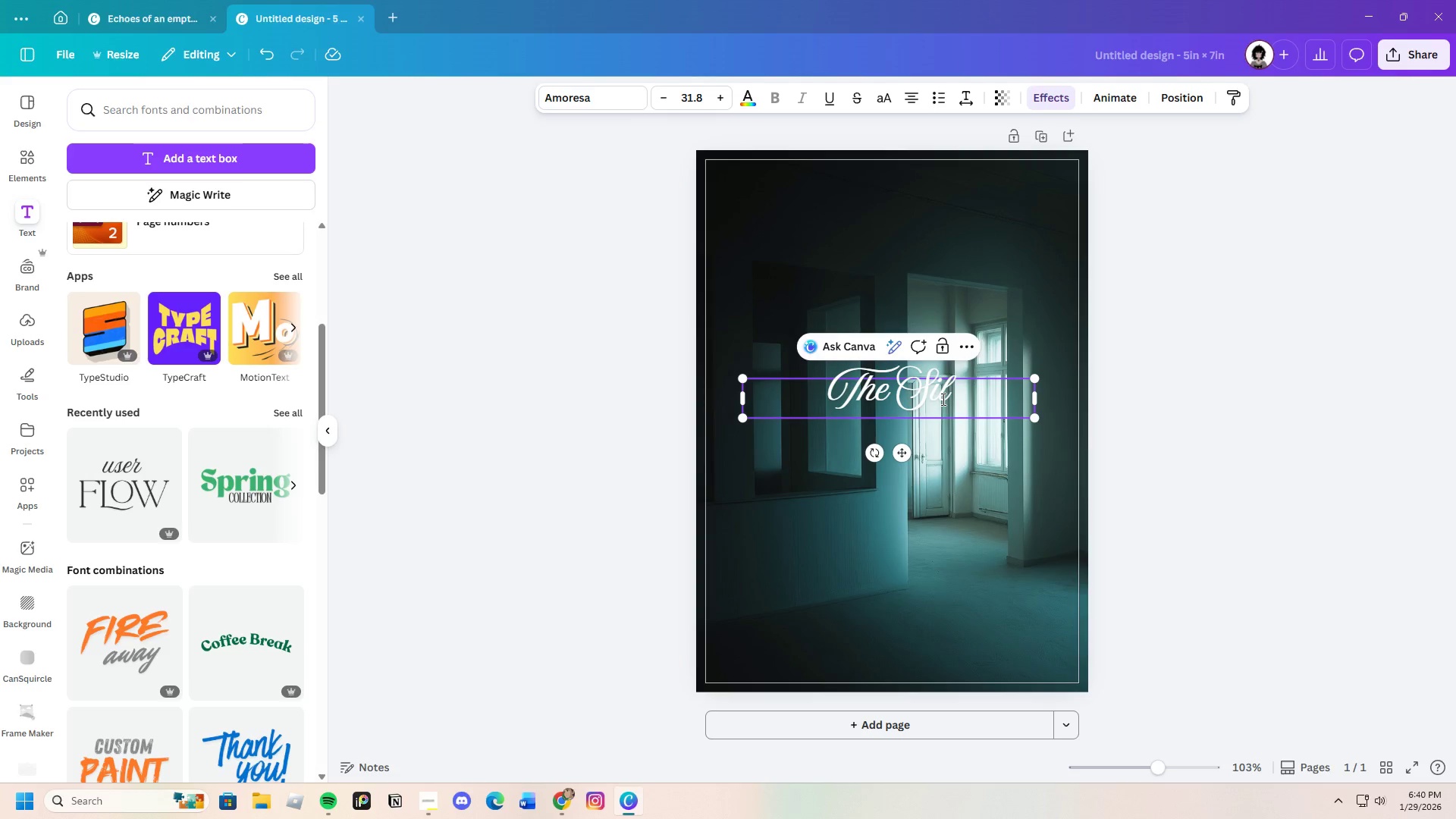 
wait(76.23)
 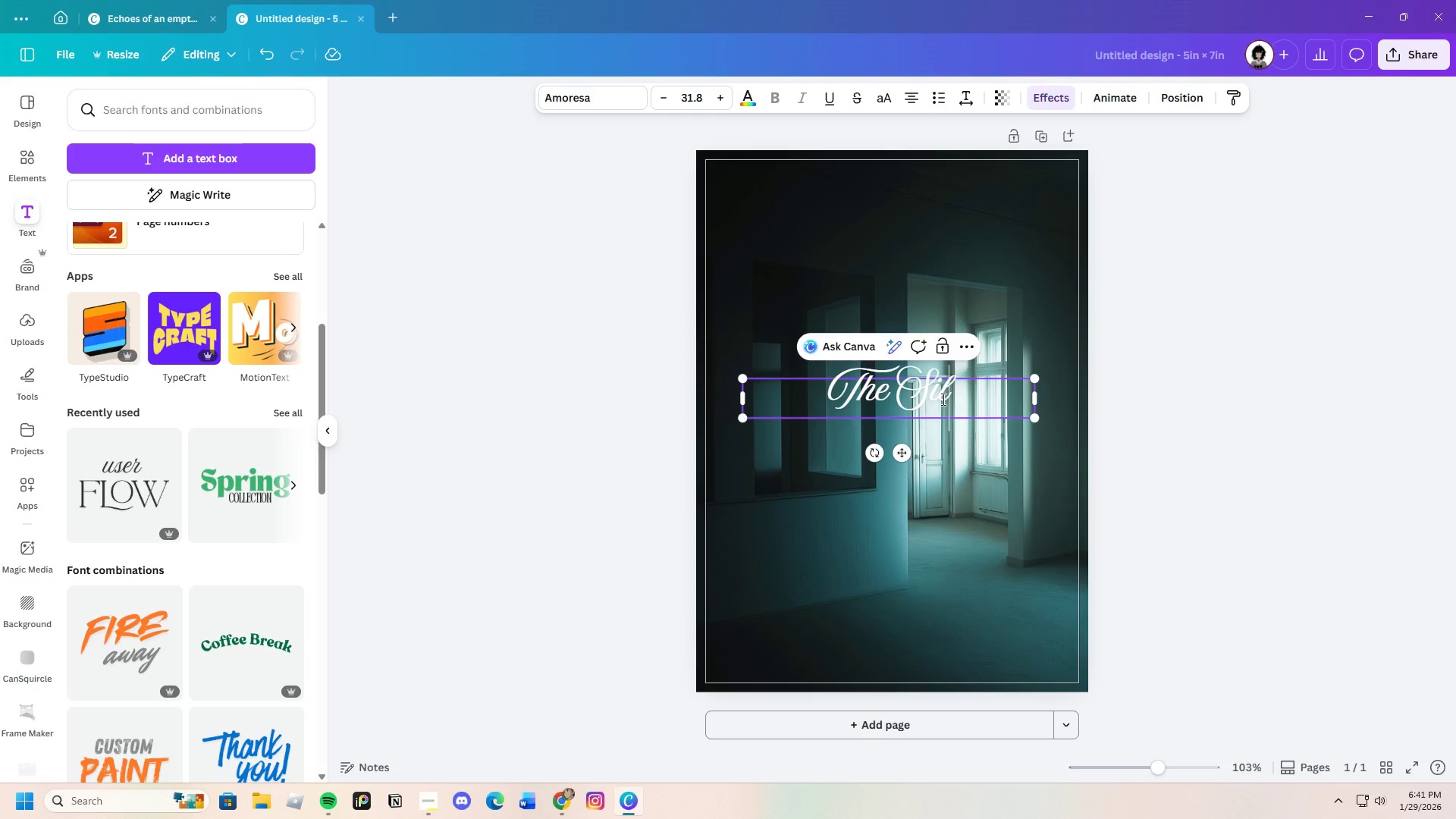 
type(ence is the)
key(Backspace)
key(Backspace)
key(Backspace)
key(Backspace)
key(Backspace)
type(silence is the loudest )
 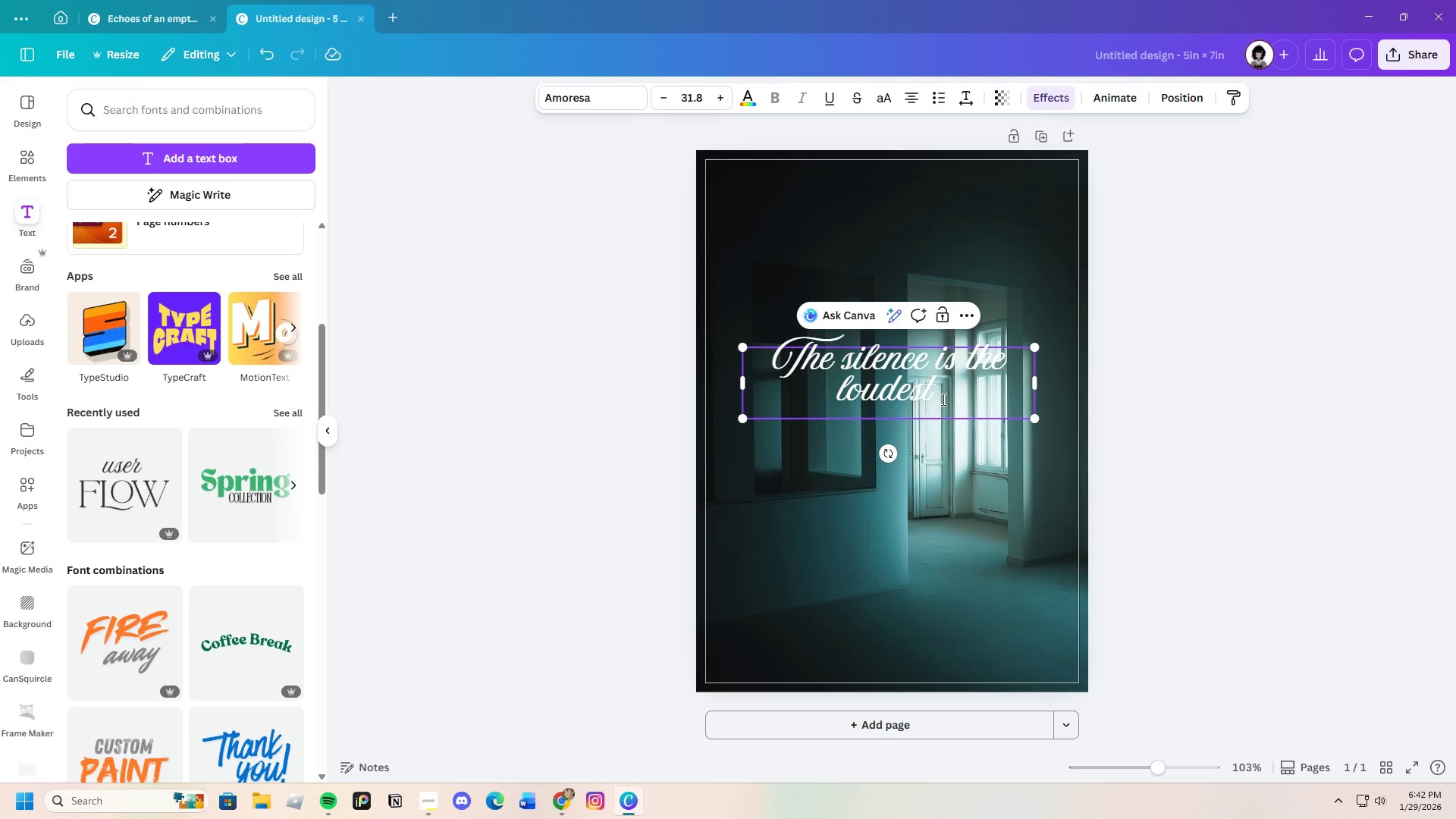 
wait(18.33)
 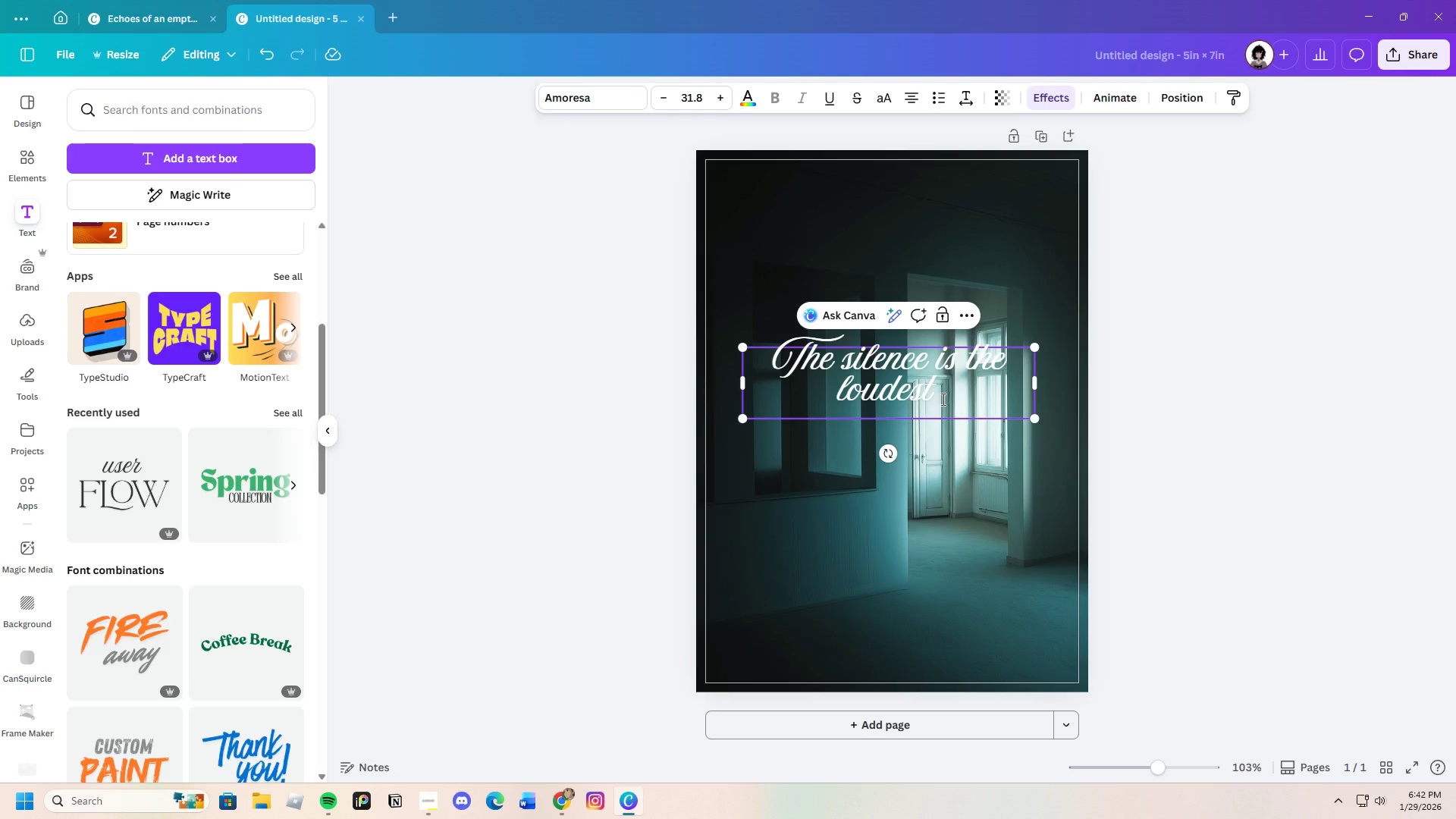 
type(r)
key(Backspace)
type( roomate )
key(Backspace)
key(Backspace)
key(Backspace)
key(Backspace)
type(n)
key(Backspace)
type(mate I've )
key(Backspace)
key(Backspace)
key(Backspace)
key(Backspace)
type(;ve )
key(Backspace)
key(Backspace)
key(Backspace)
key(Backspace)
type('ve ever had)
 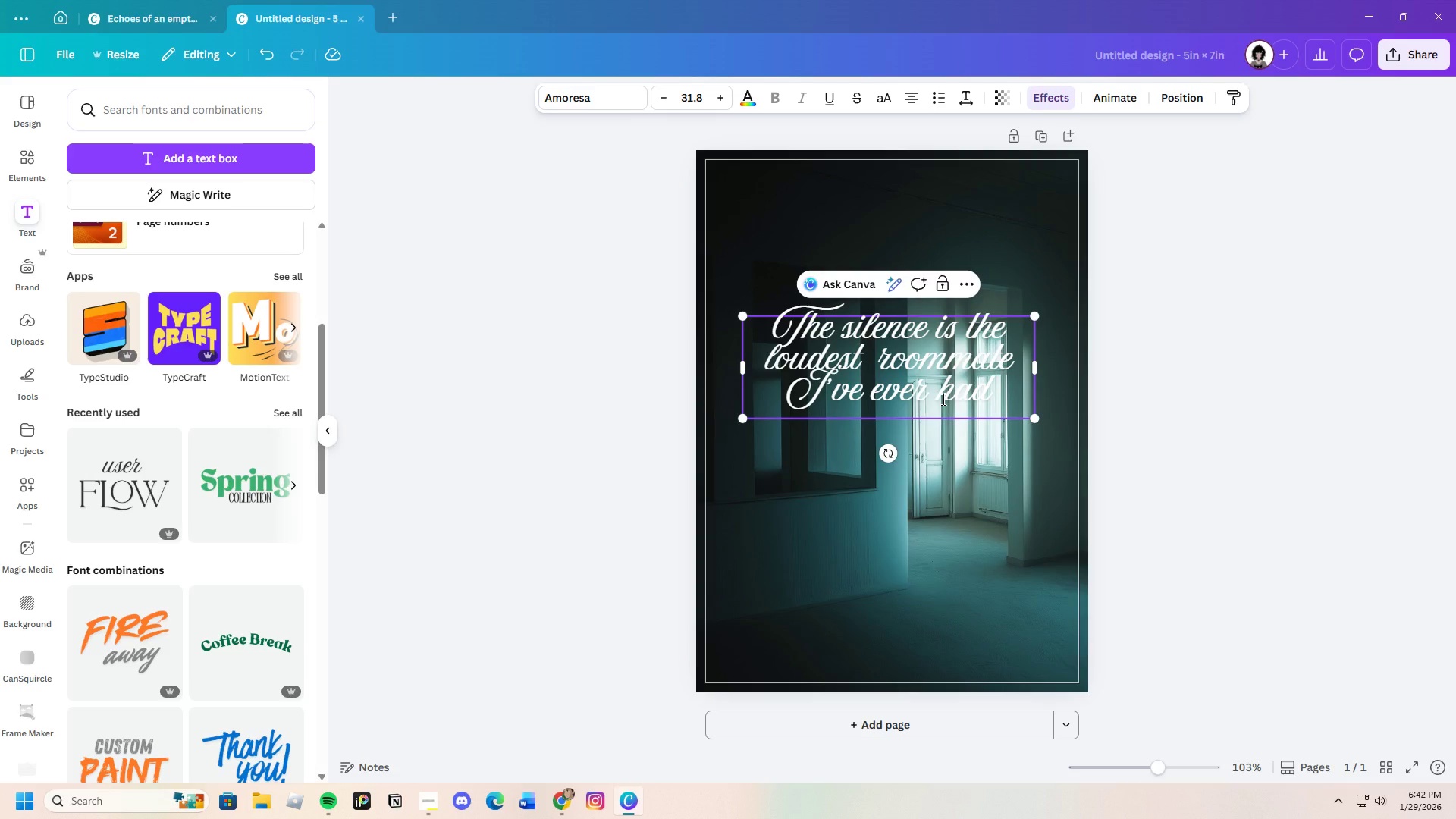 
wait(5.75)
 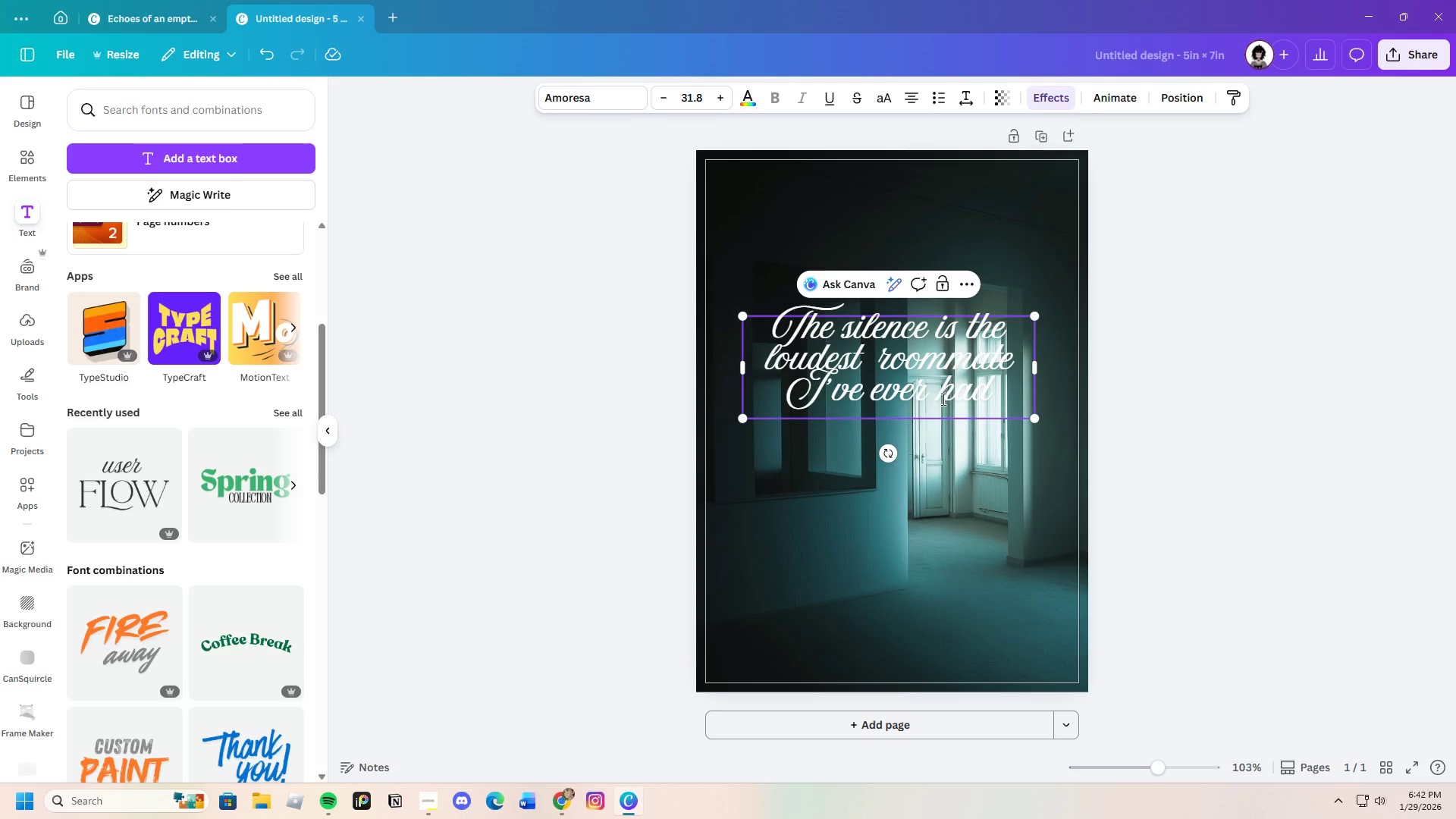 
left_click([1021, 519])
 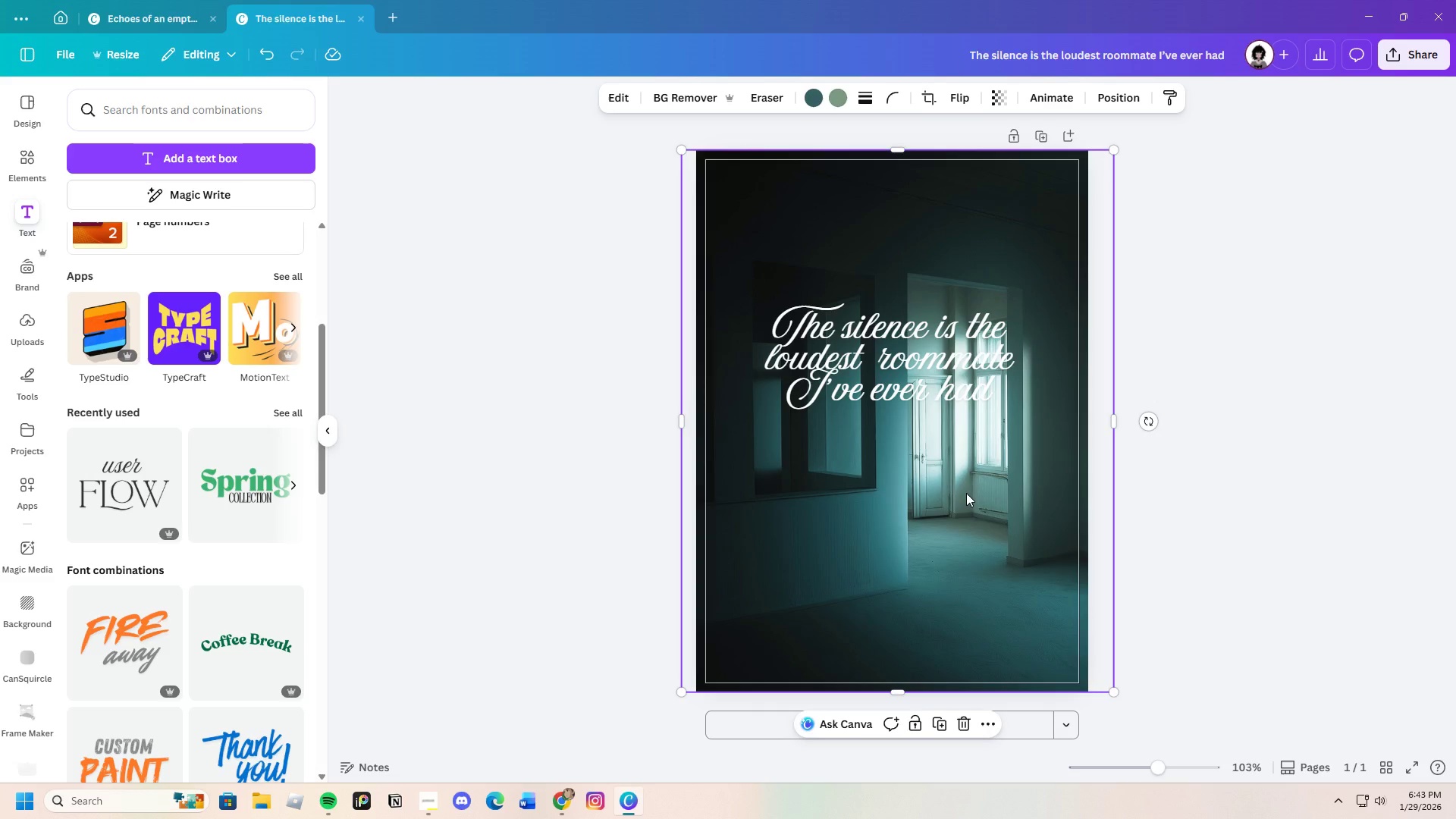 
left_click([965, 499])
 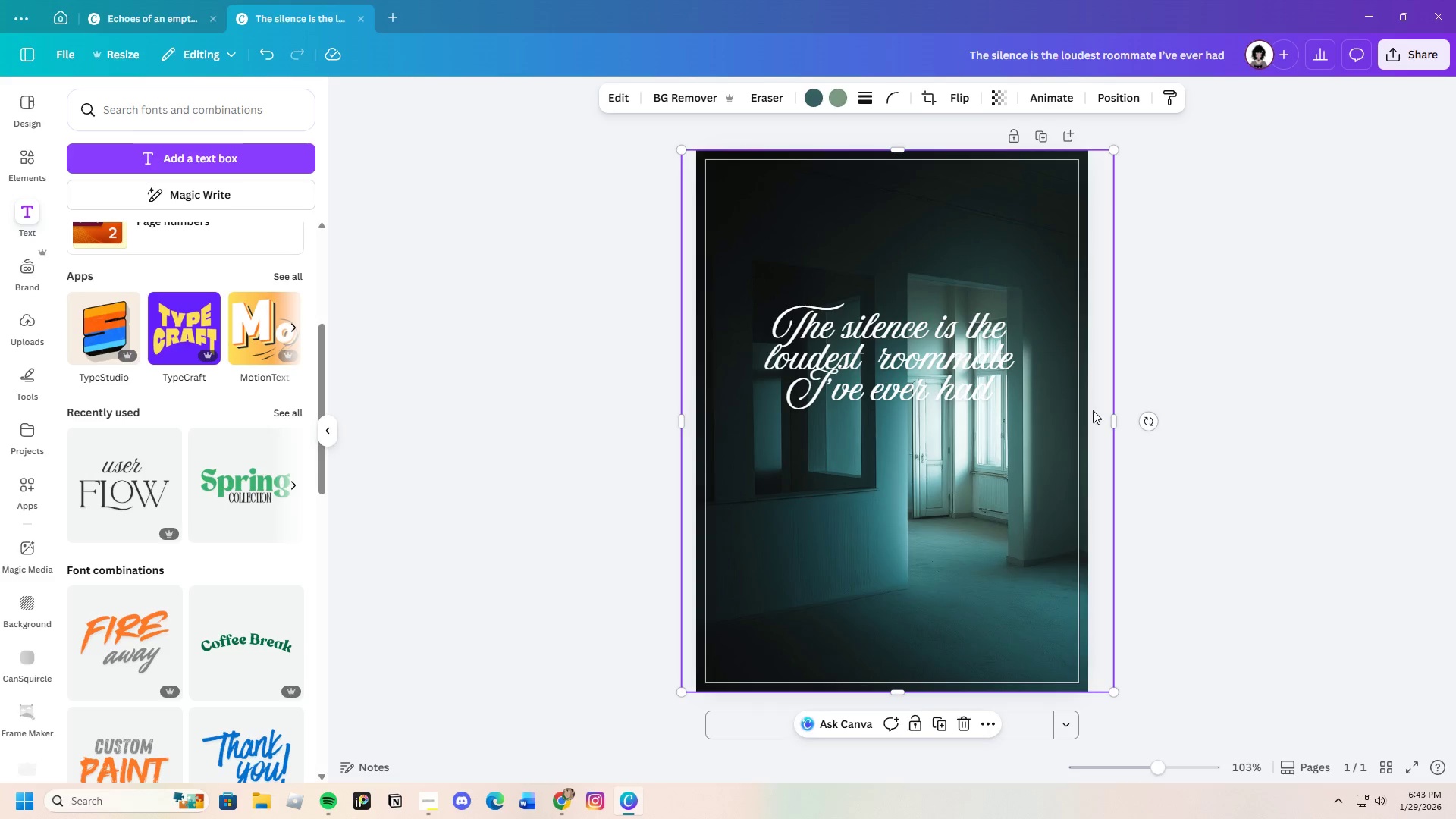 
left_click_drag(start_coordinate=[1113, 419], to_coordinate=[1097, 452])
 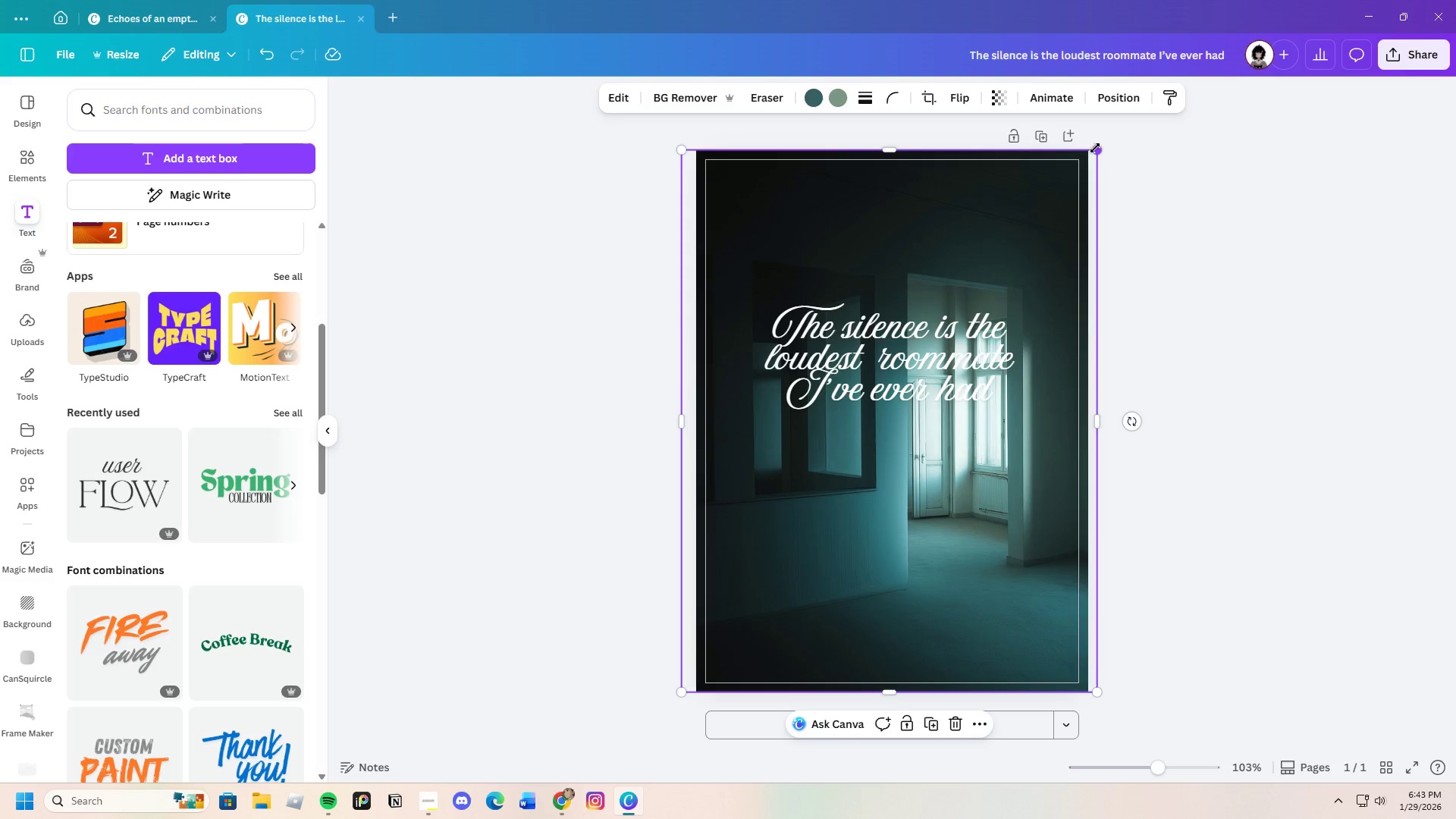 
left_click_drag(start_coordinate=[1097, 149], to_coordinate=[1431, 77])
 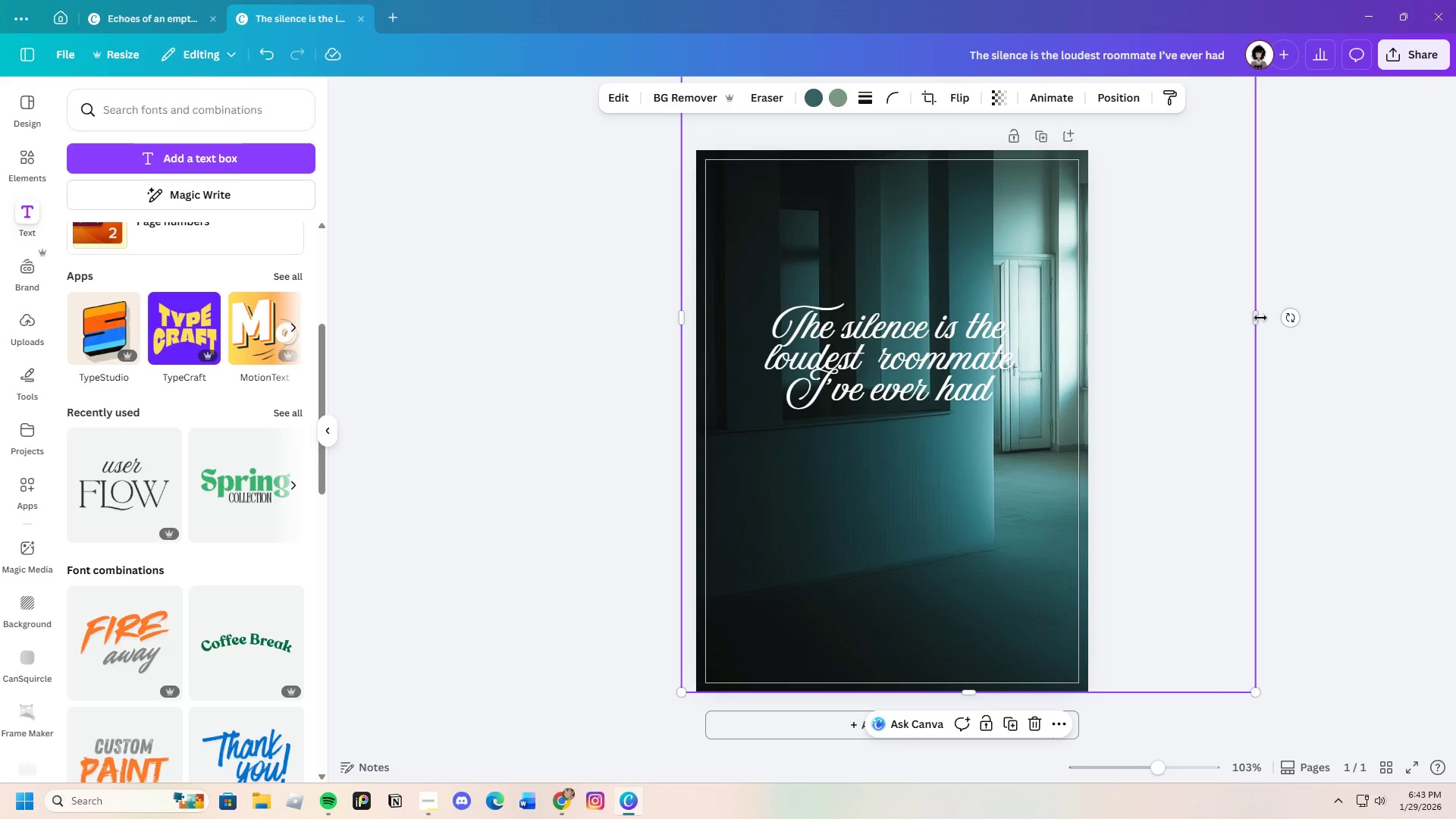 
left_click_drag(start_coordinate=[1258, 318], to_coordinate=[1110, 339])
 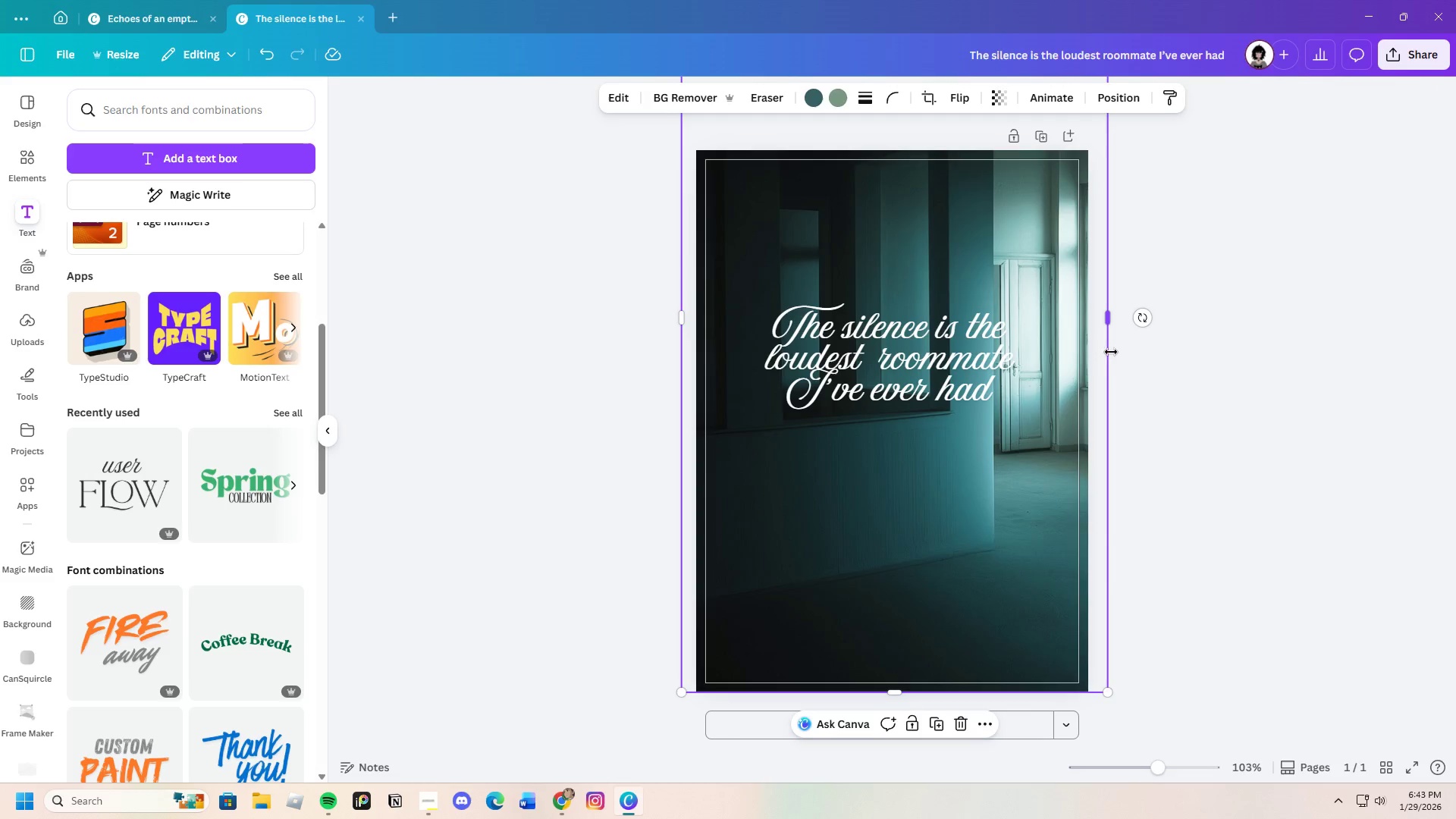 
scroll: coordinate [1110, 350], scroll_direction: up, amount: 2.0
 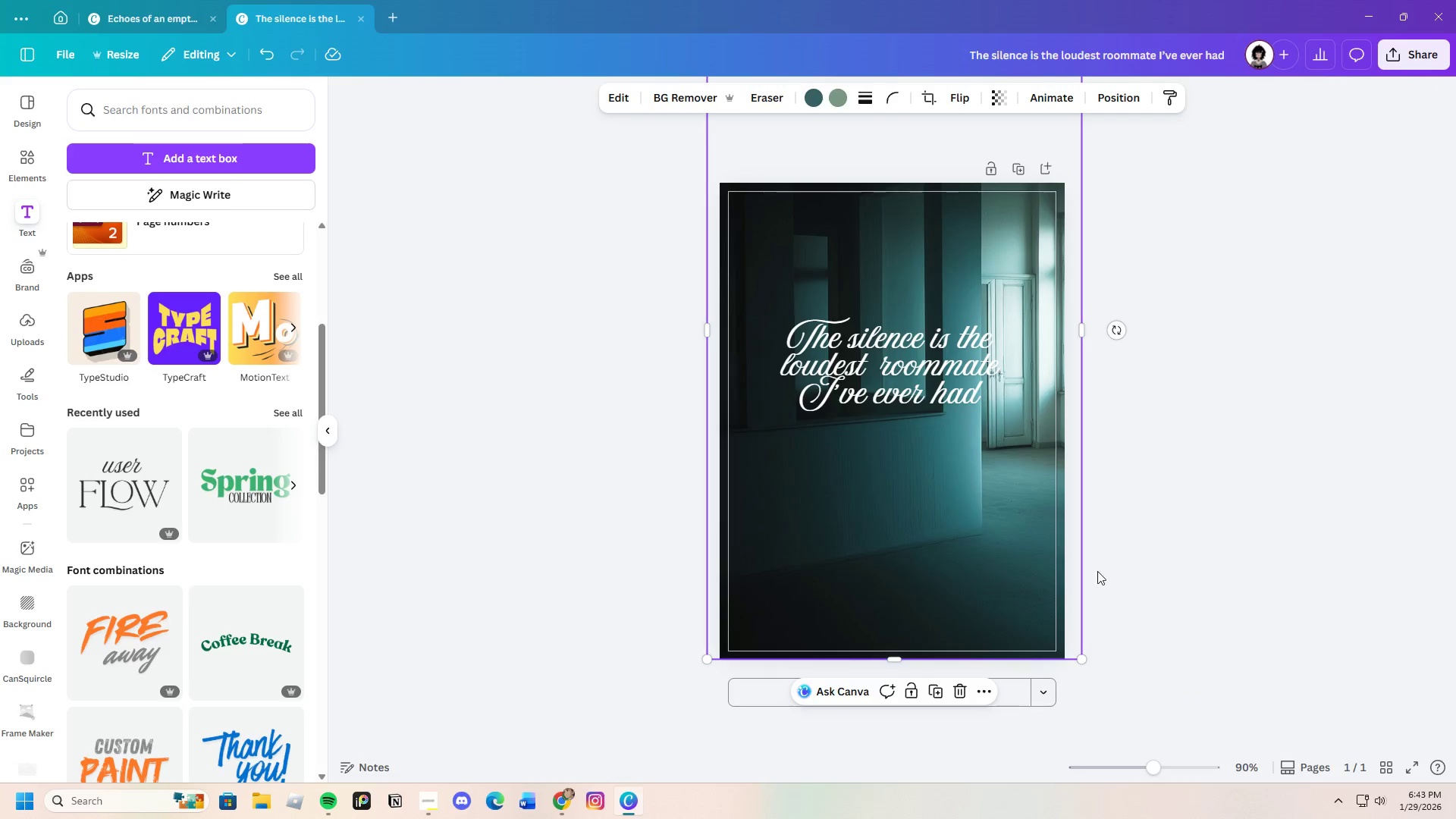 
left_click_drag(start_coordinate=[1147, 758], to_coordinate=[1137, 751])
 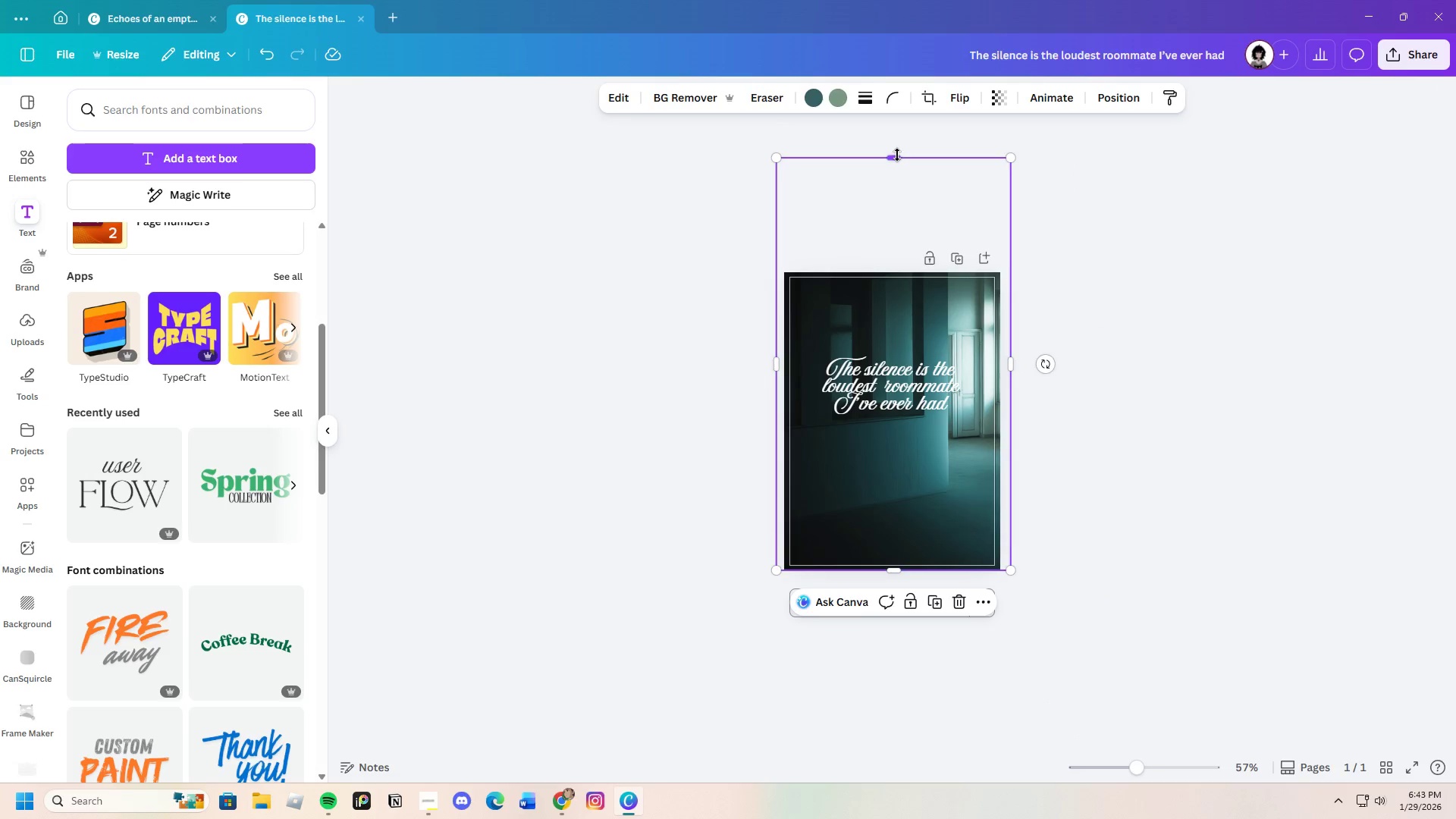 
left_click_drag(start_coordinate=[897, 155], to_coordinate=[913, 257])
 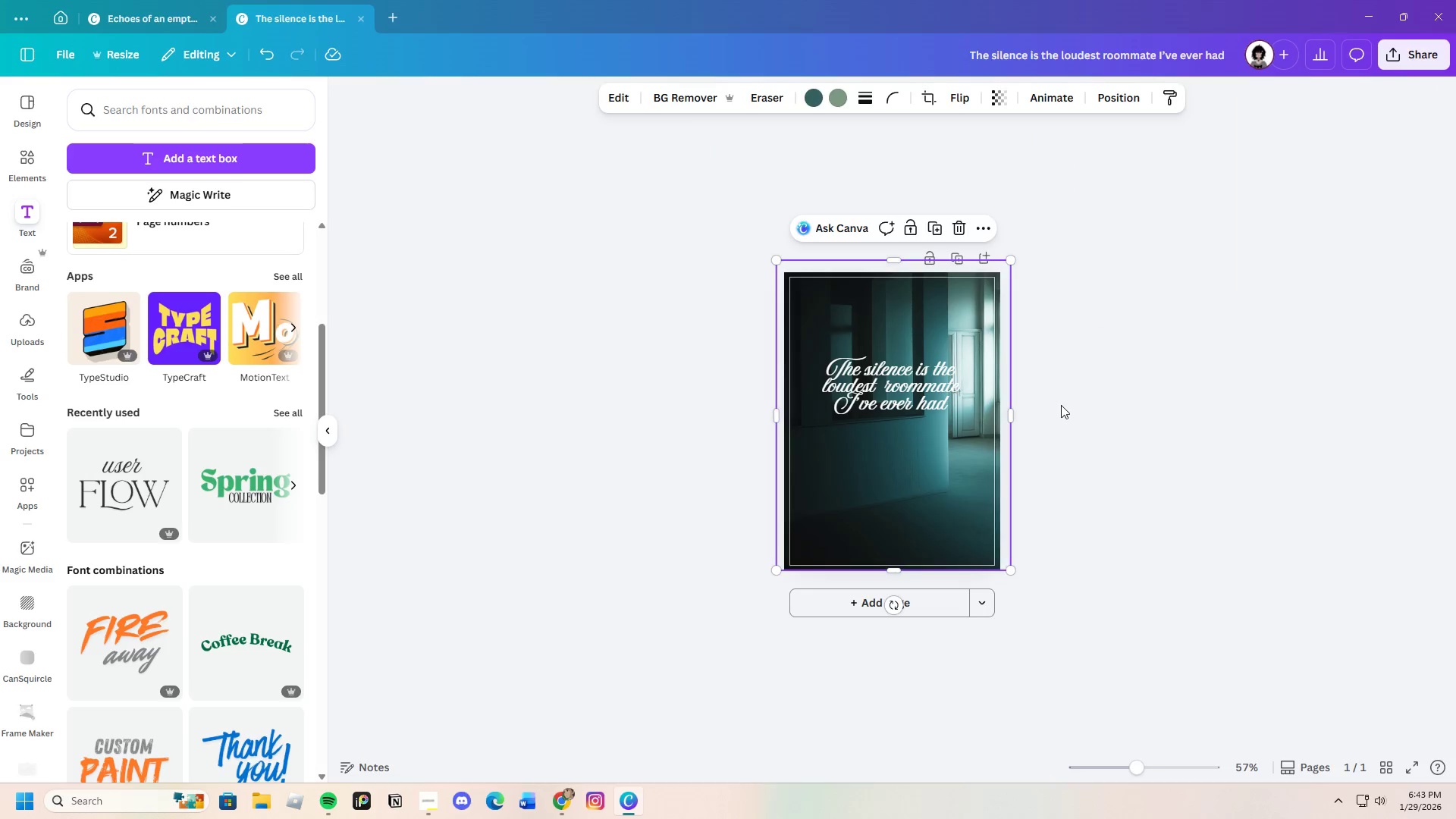 
left_click([1061, 405])
 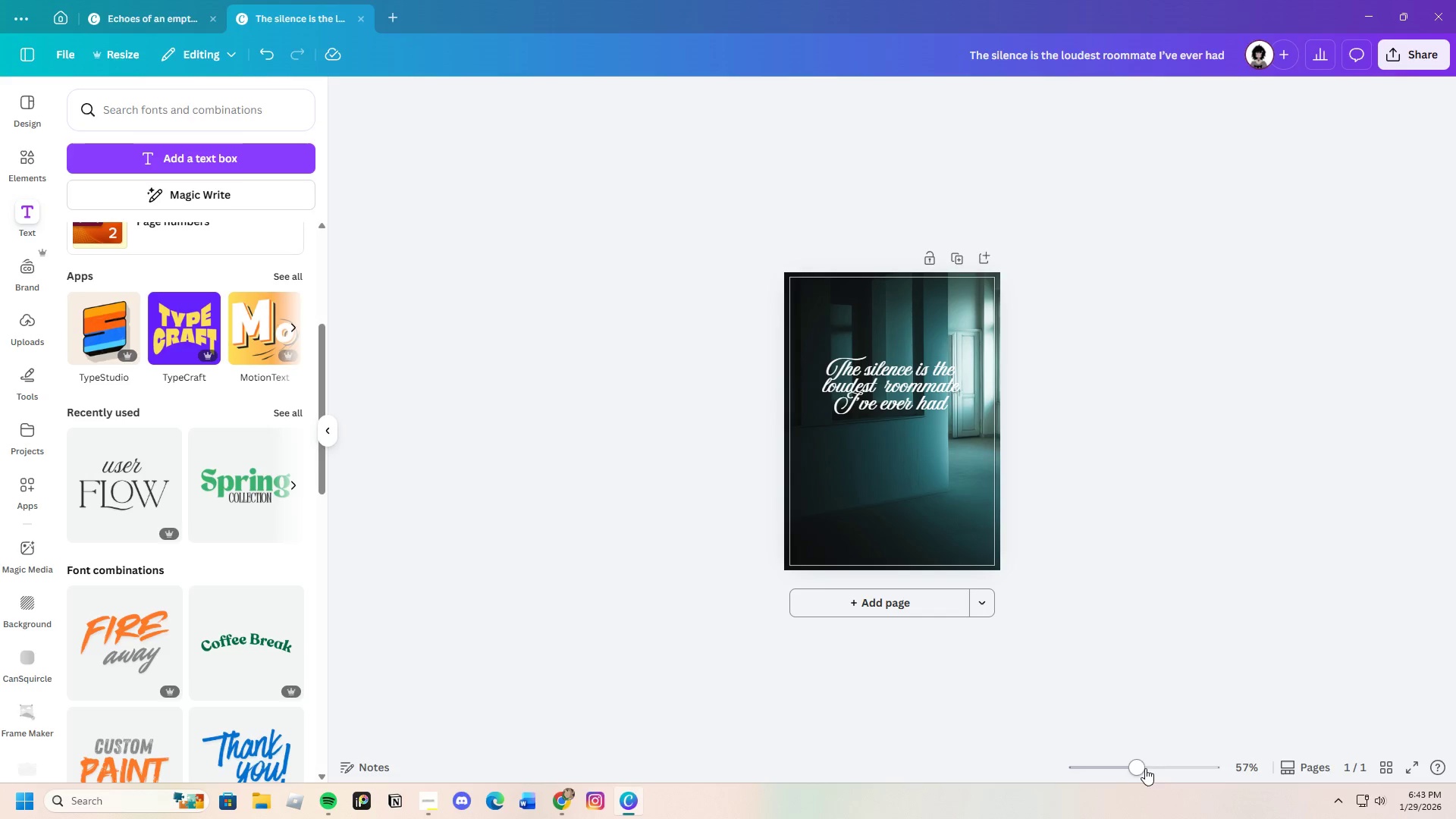 
left_click_drag(start_coordinate=[1143, 768], to_coordinate=[1163, 758])
 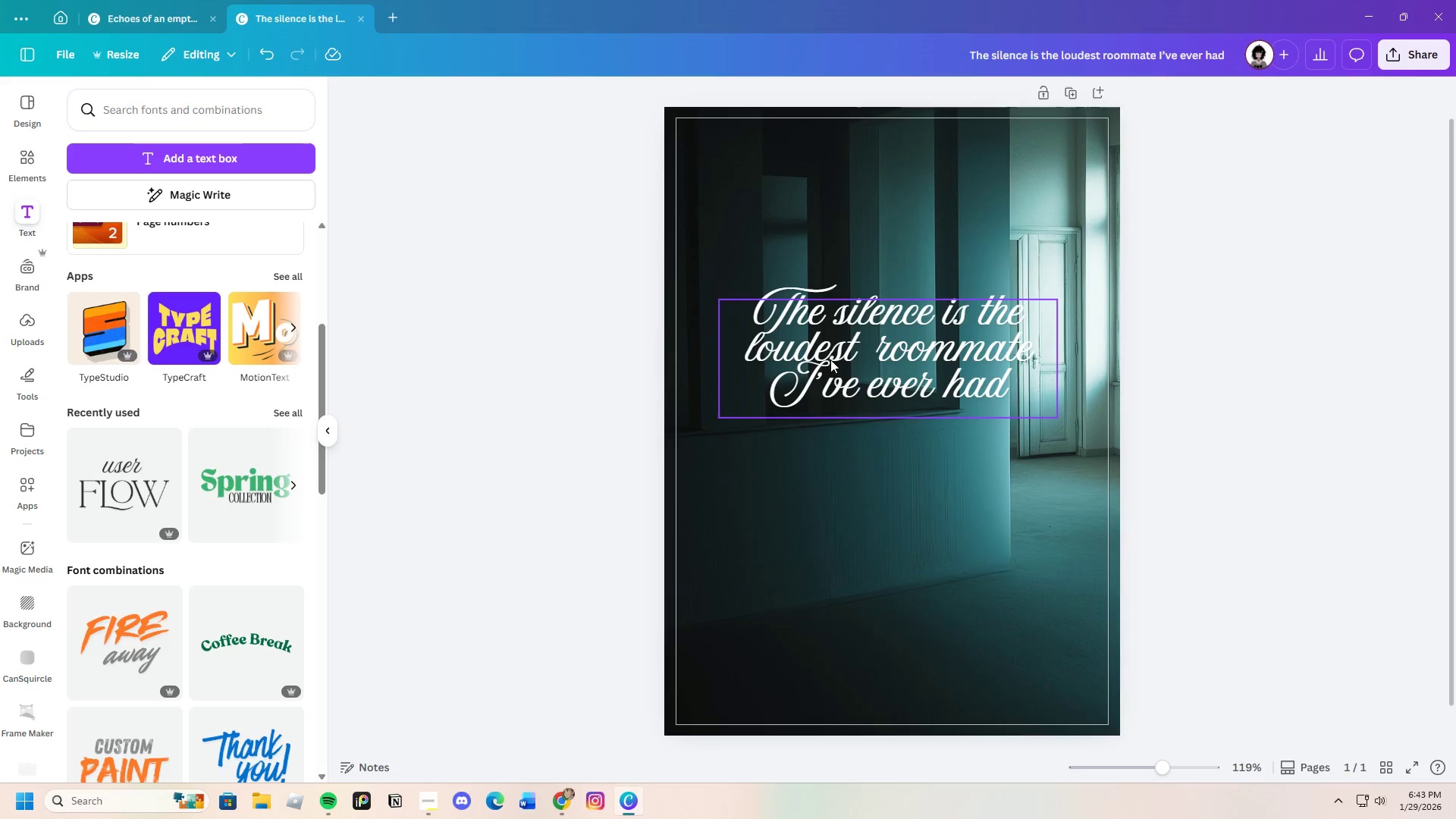 
left_click([833, 357])
 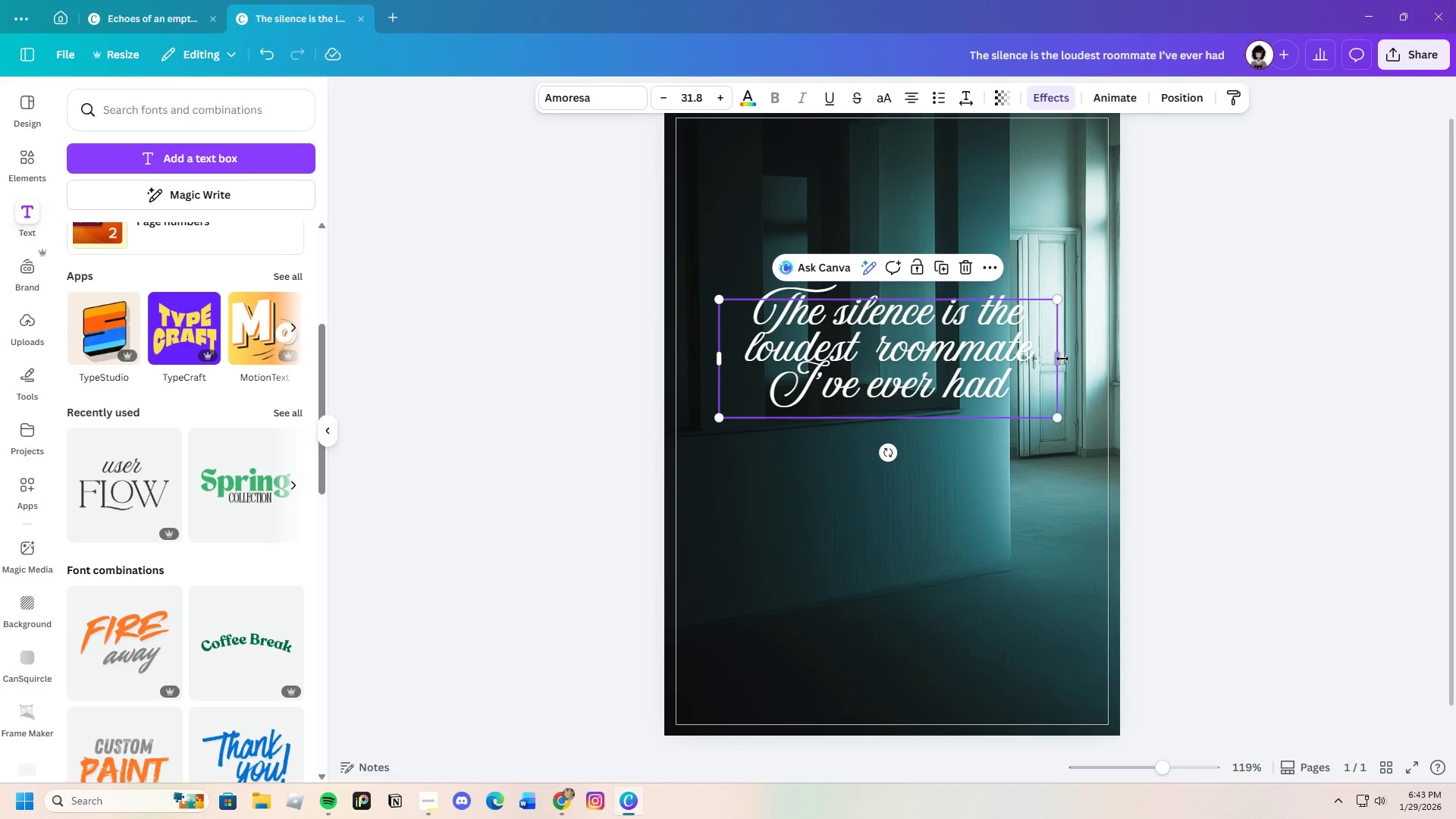 
left_click_drag(start_coordinate=[1062, 359], to_coordinate=[976, 359])
 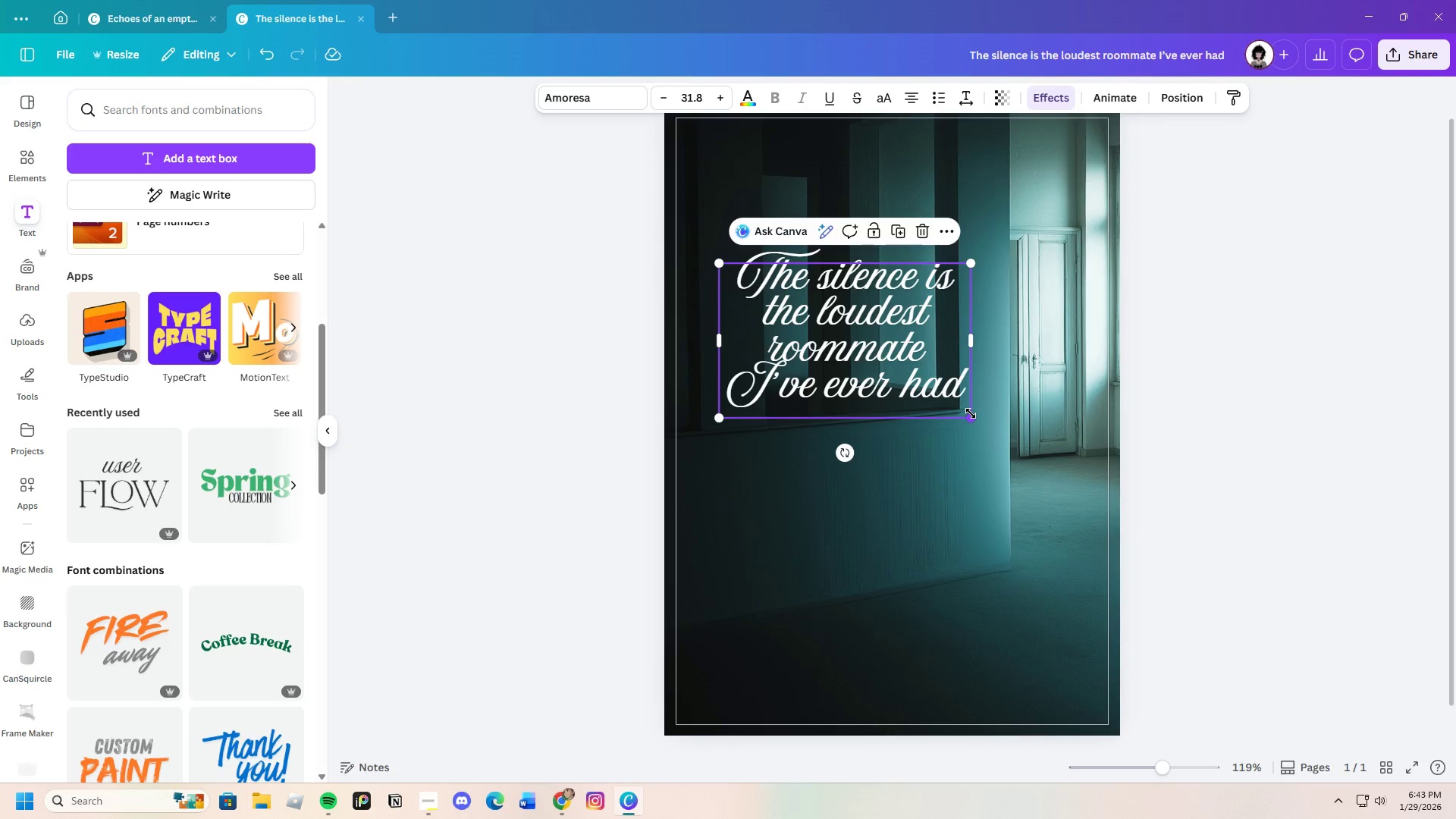 
left_click_drag(start_coordinate=[971, 418], to_coordinate=[1039, 557])
 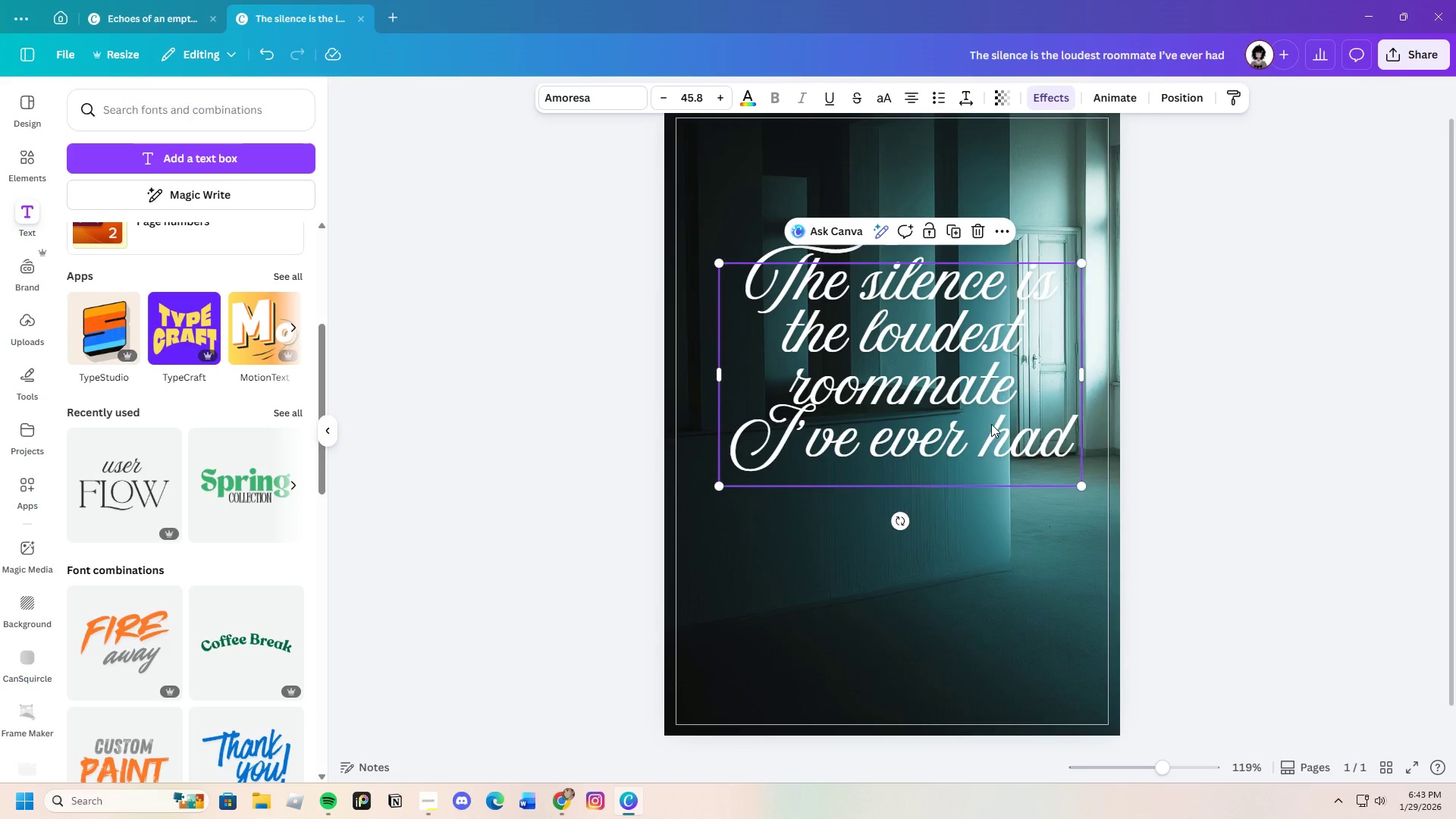 
left_click_drag(start_coordinate=[991, 424], to_coordinate=[962, 608])
 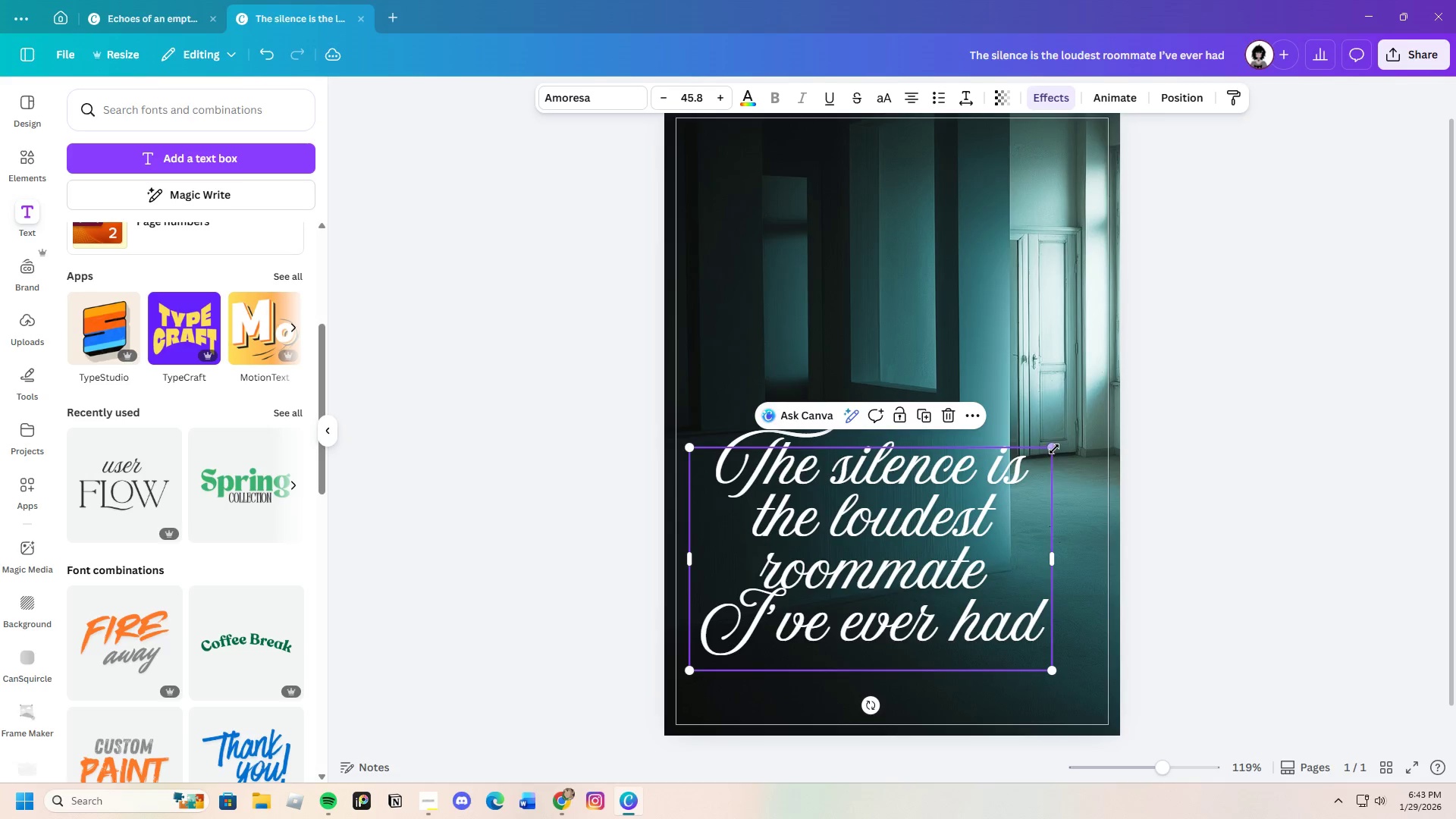 
left_click_drag(start_coordinate=[1054, 448], to_coordinate=[933, 520])
 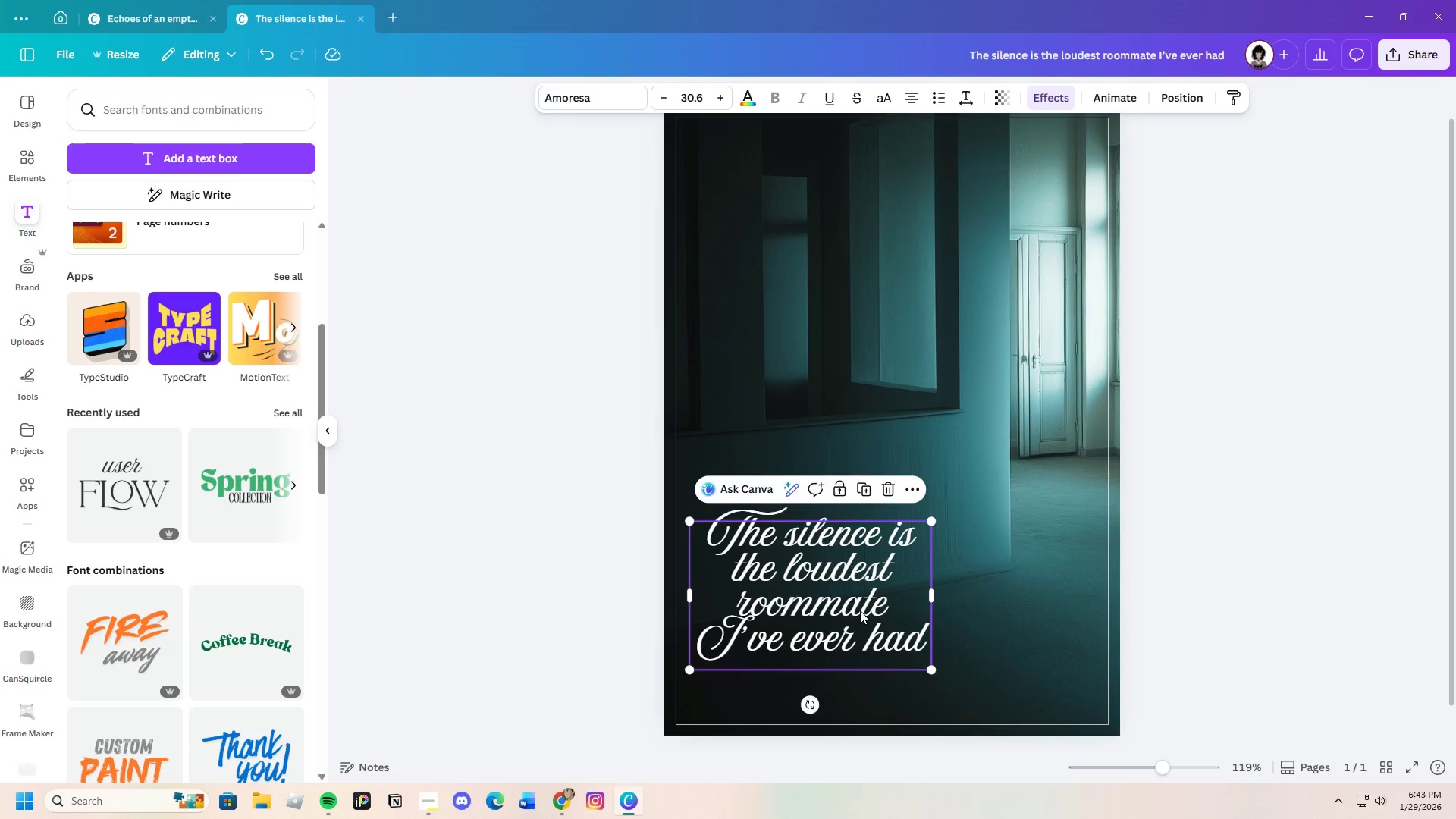 
left_click_drag(start_coordinate=[859, 610], to_coordinate=[874, 607])
 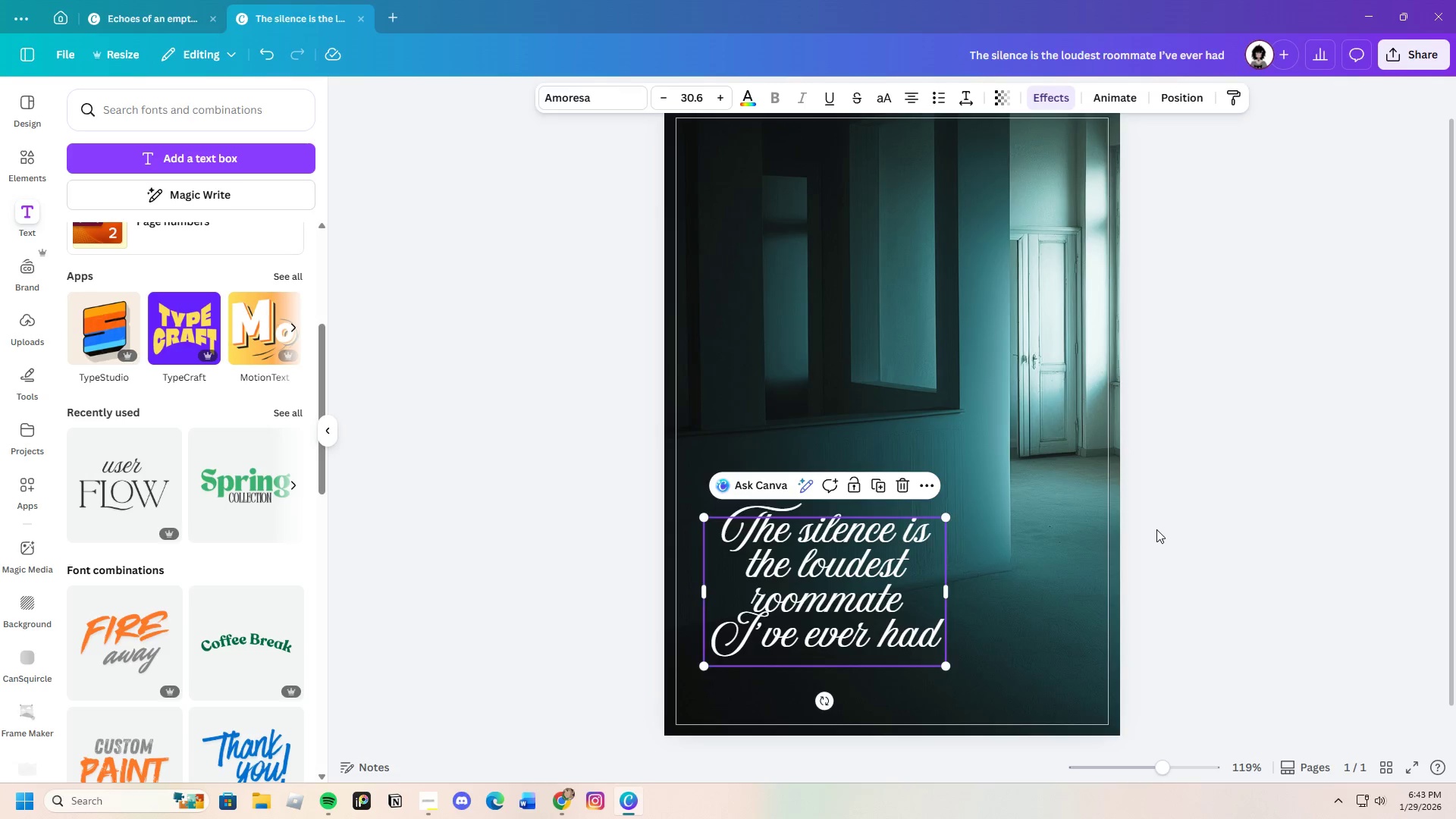 
left_click([1156, 529])
 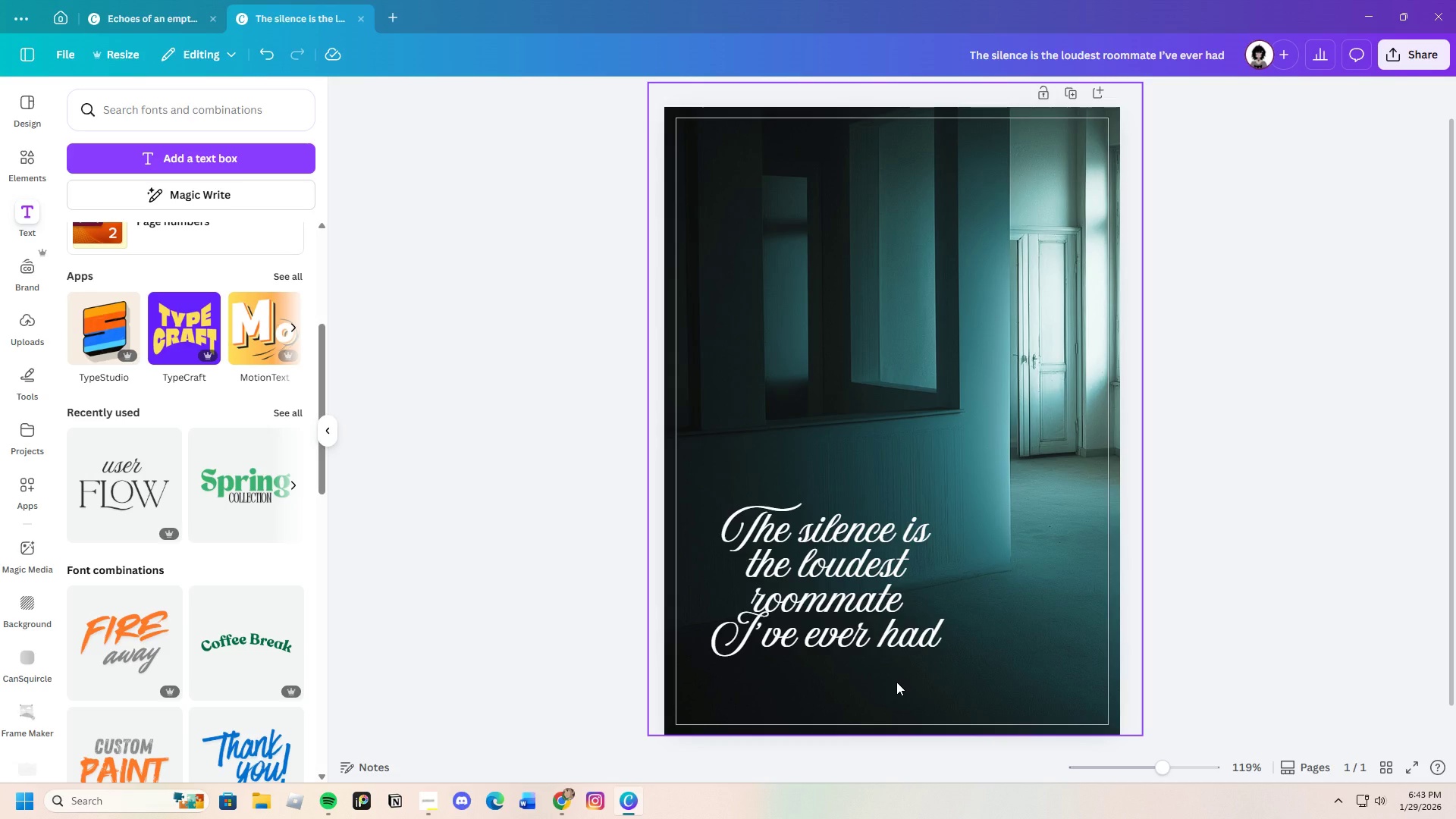 
left_click([849, 635])
 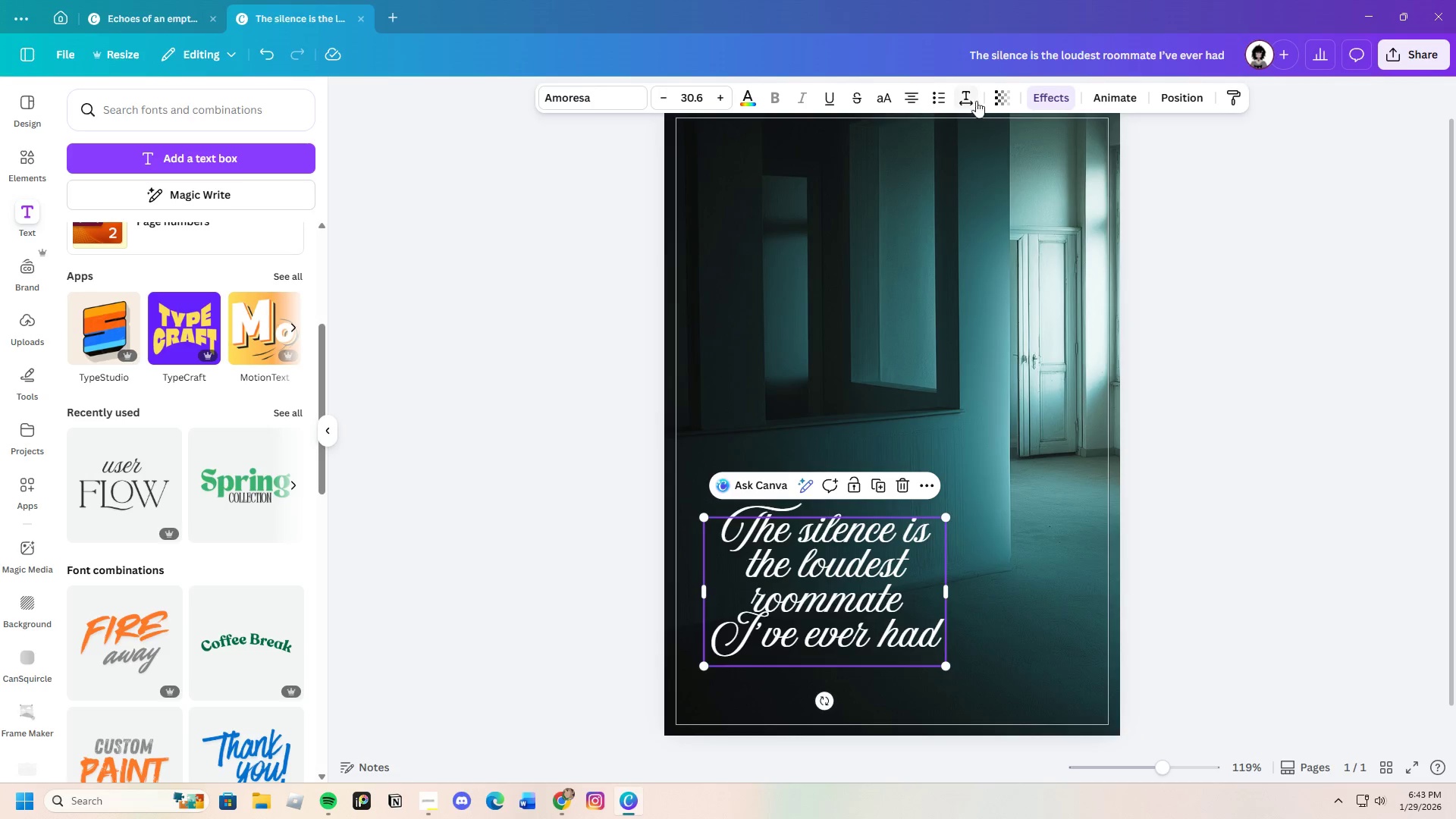 
left_click([972, 99])
 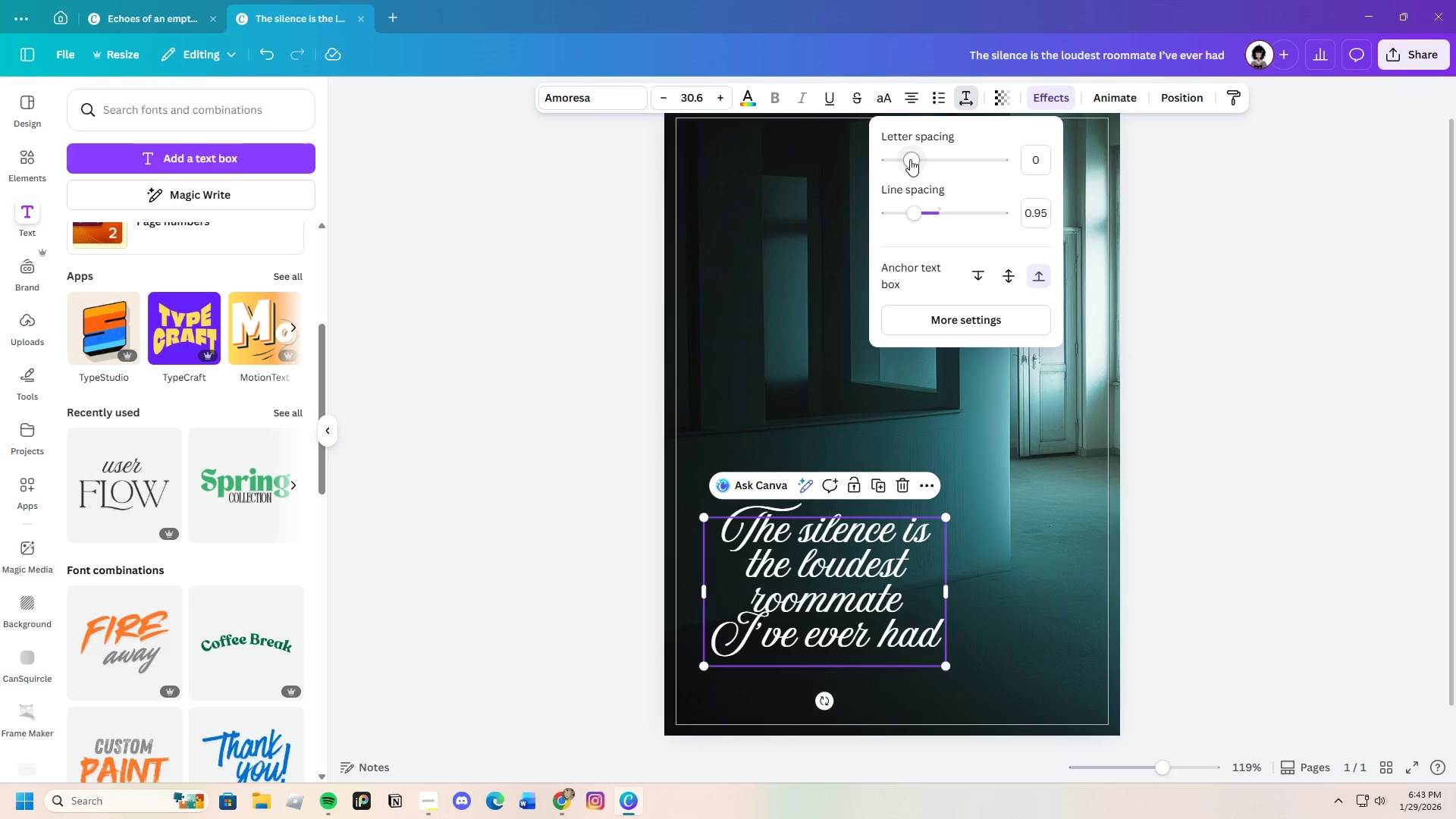 
left_click_drag(start_coordinate=[910, 159], to_coordinate=[919, 158])
 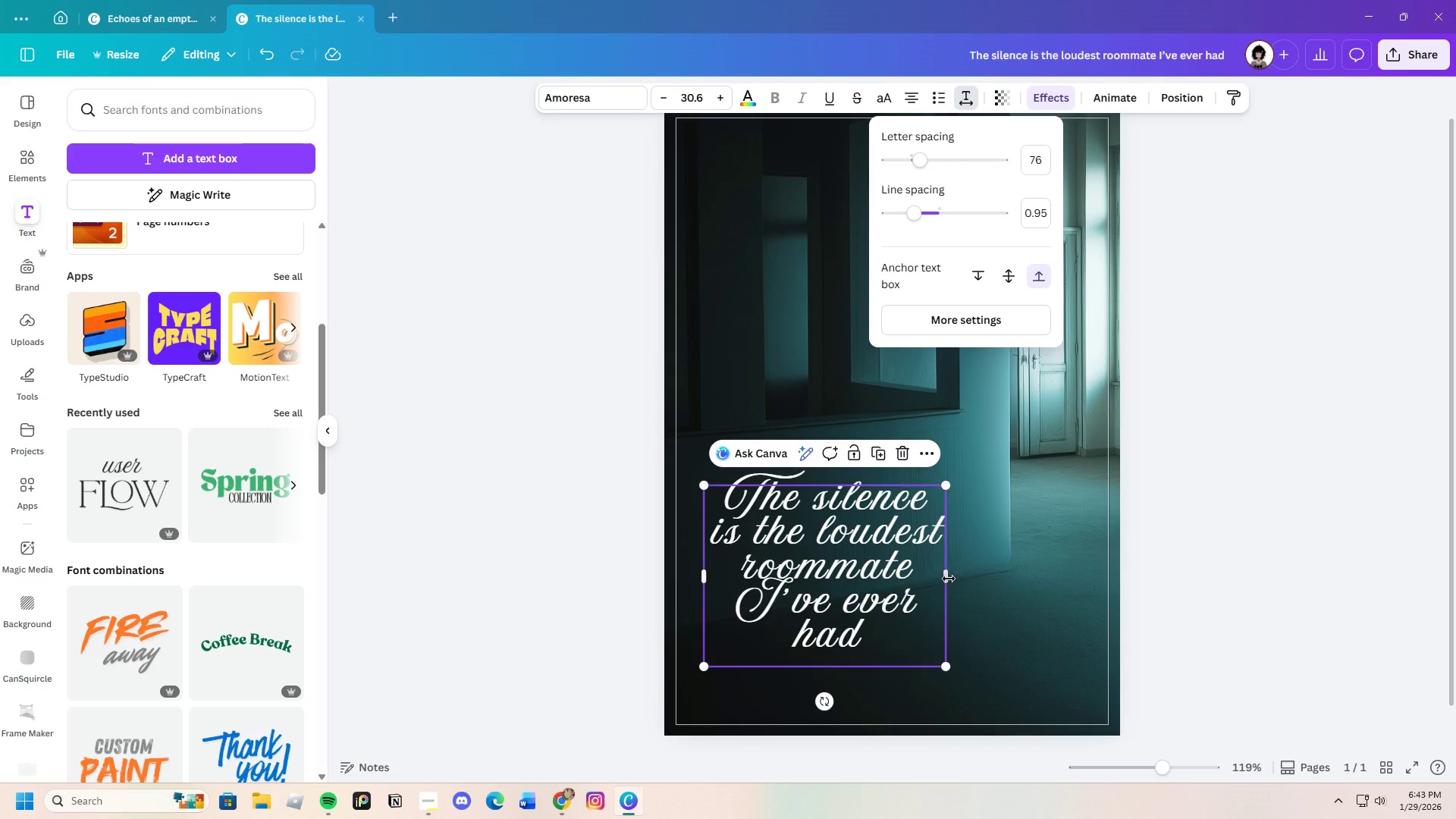 
left_click_drag(start_coordinate=[949, 578], to_coordinate=[982, 567])
 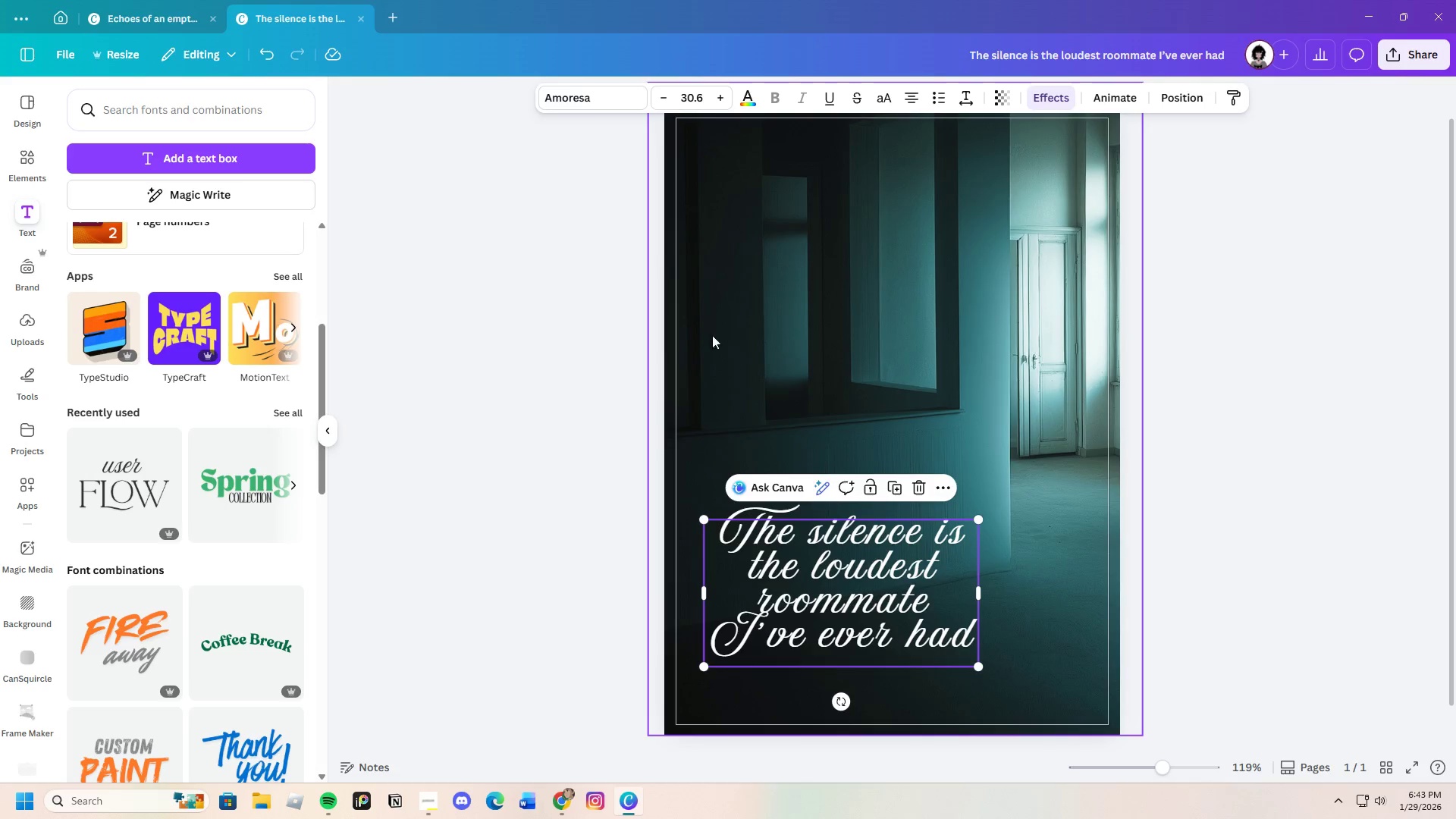 
scroll: coordinate [257, 607], scroll_direction: down, amount: 4.0
 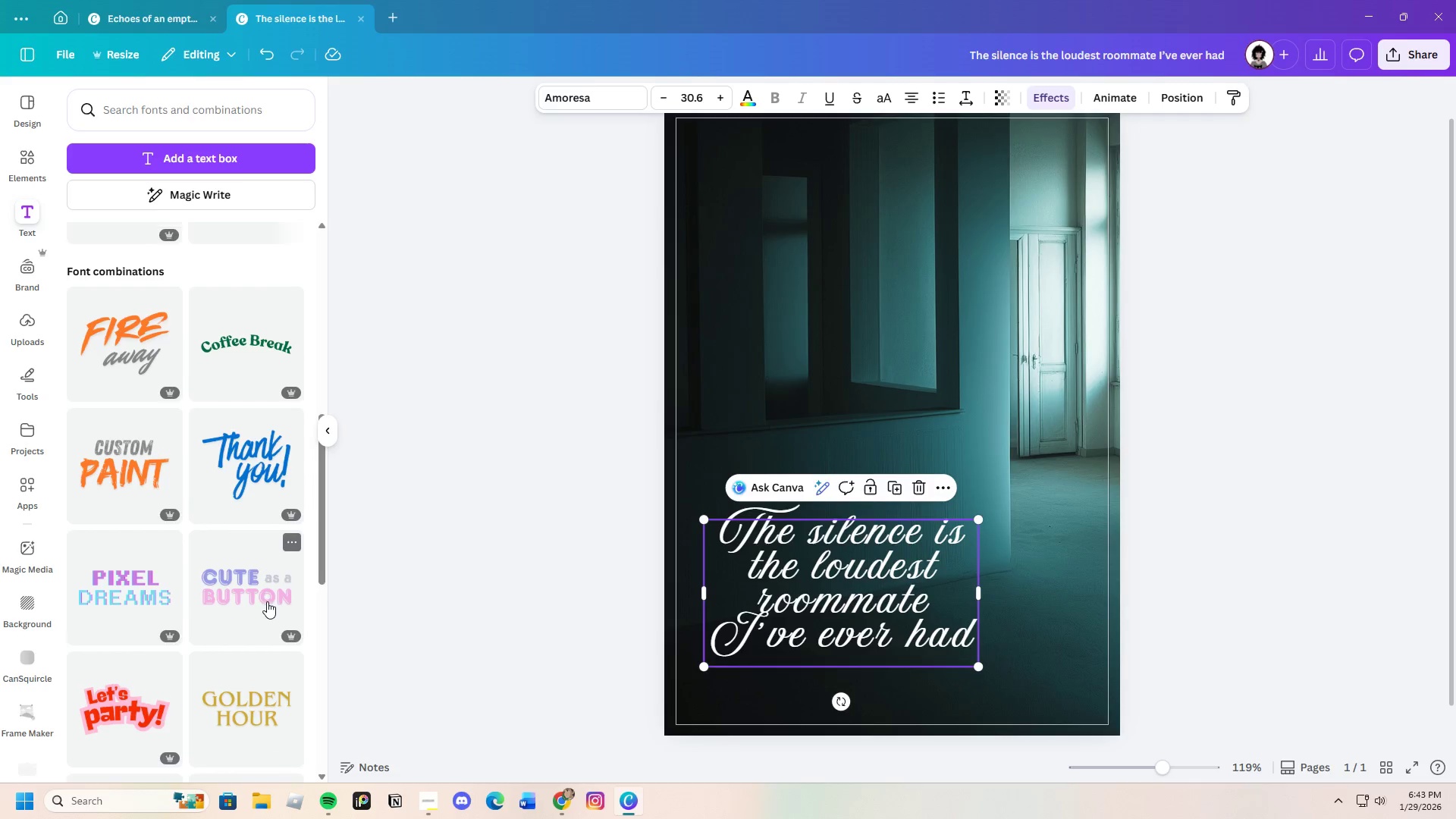 
scroll: coordinate [267, 601], scroll_direction: up, amount: 3.0
 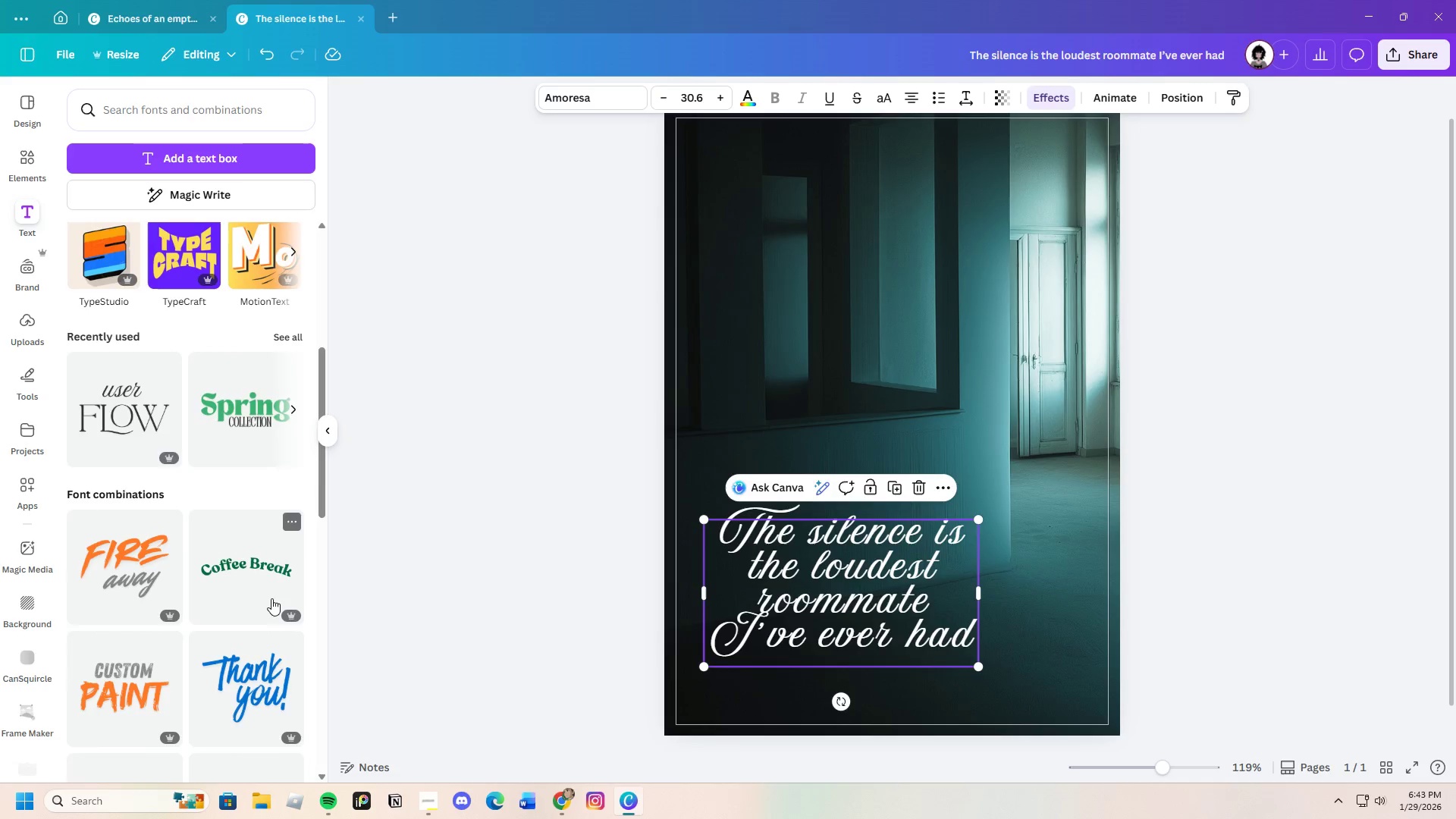 
scroll: coordinate [259, 608], scroll_direction: down, amount: 5.0
 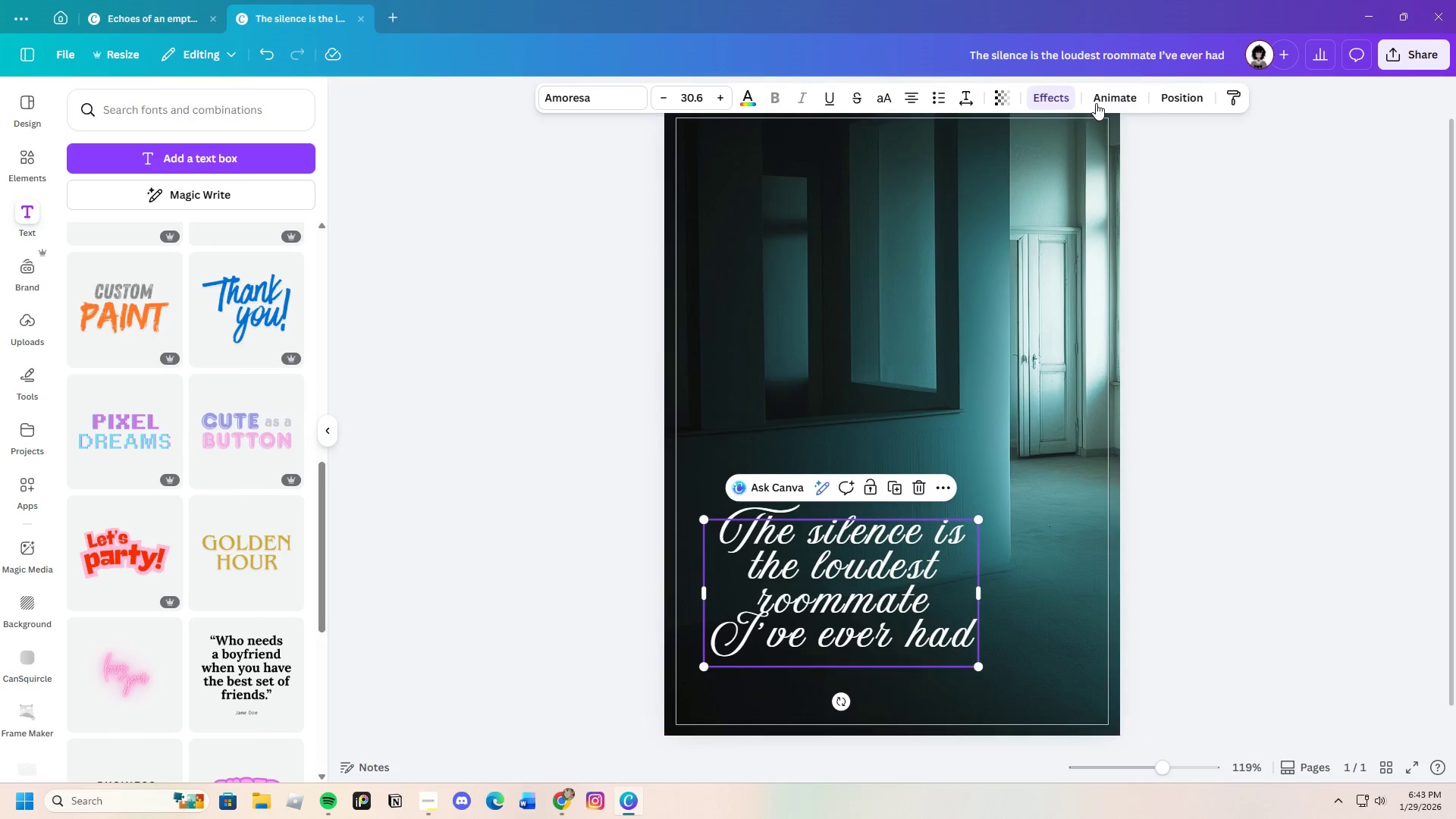 
left_click([960, 99])
 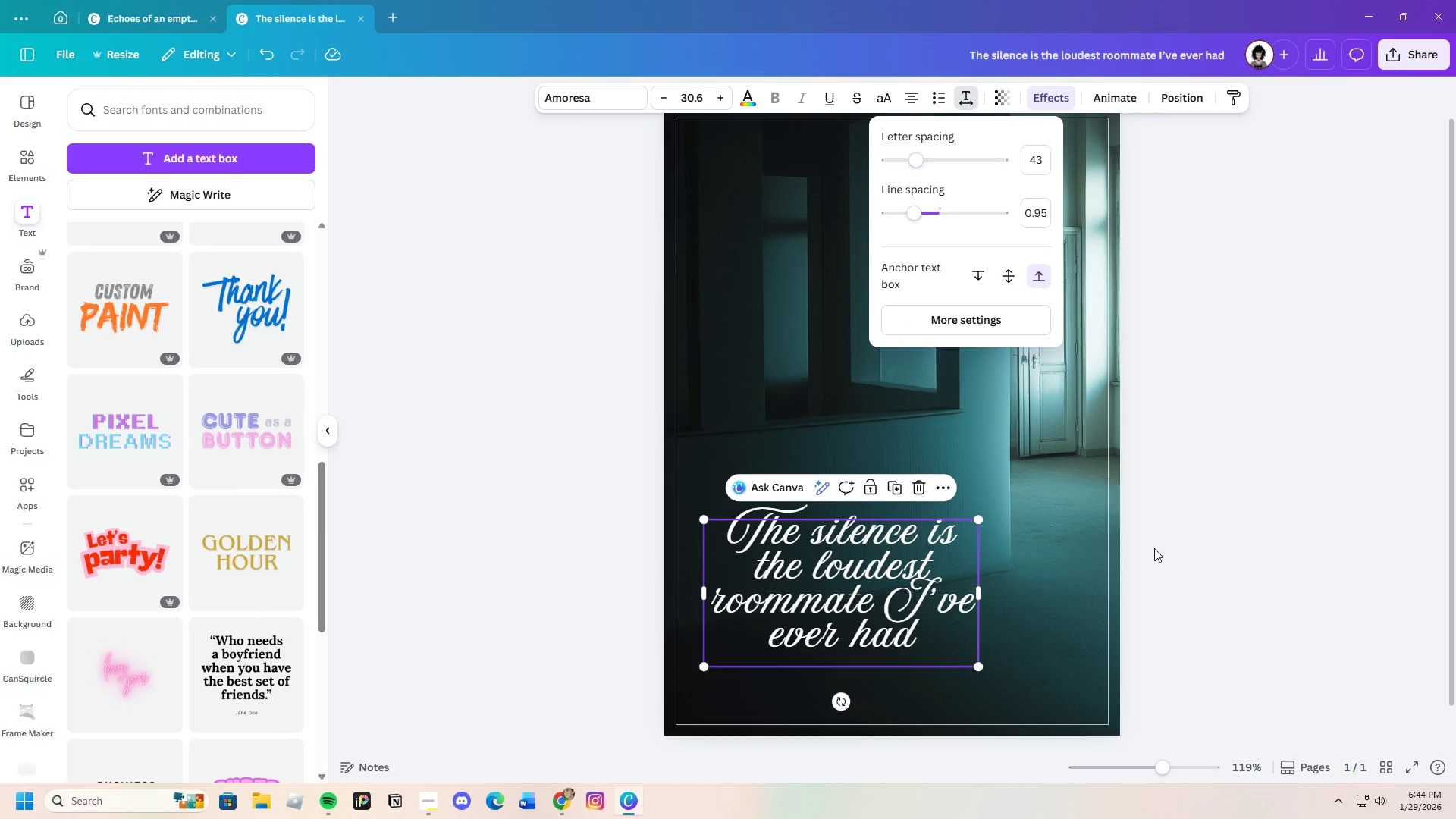 
left_click([1152, 554])
 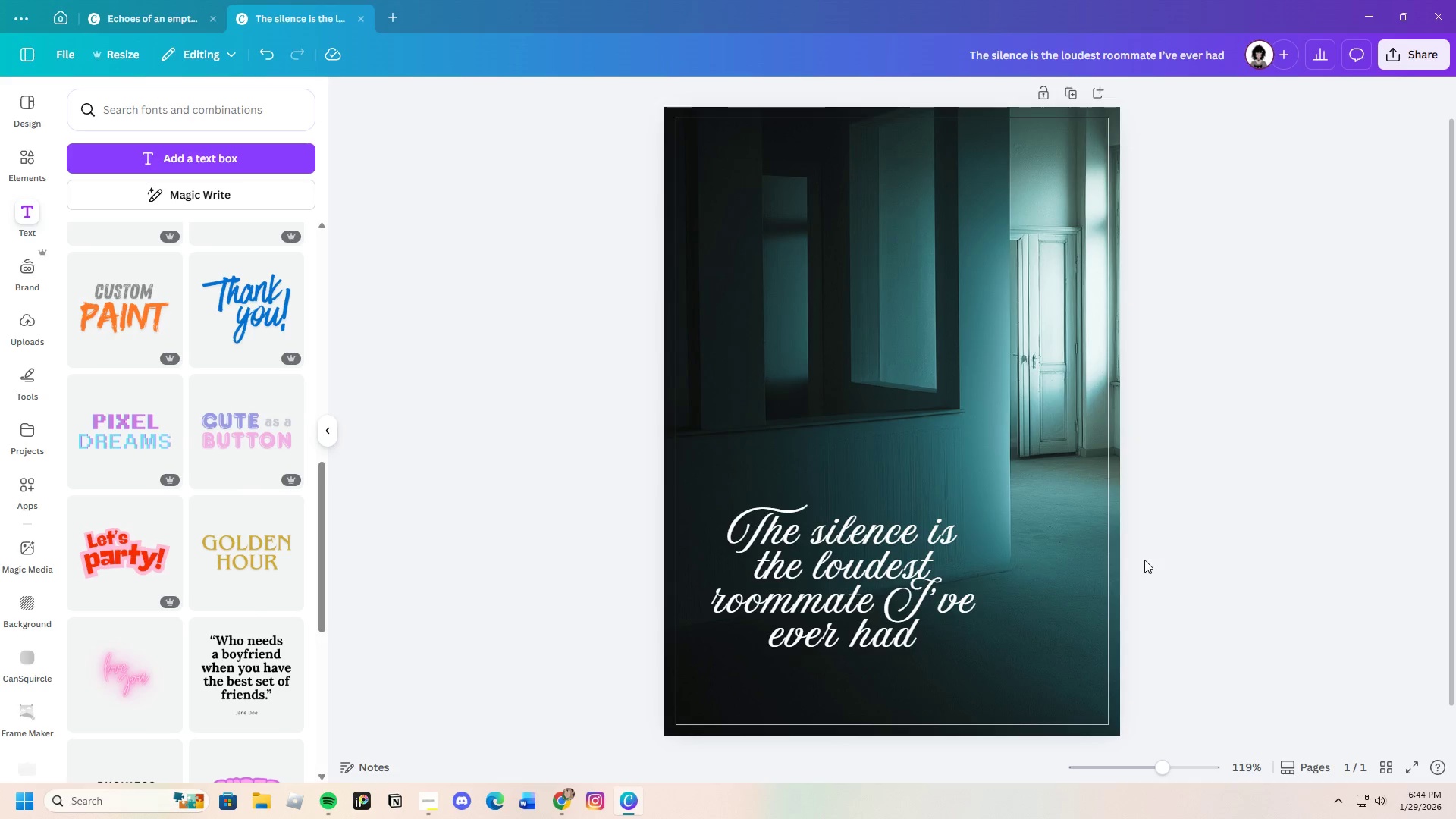 
scroll: coordinate [1123, 596], scroll_direction: none, amount: 0.0
 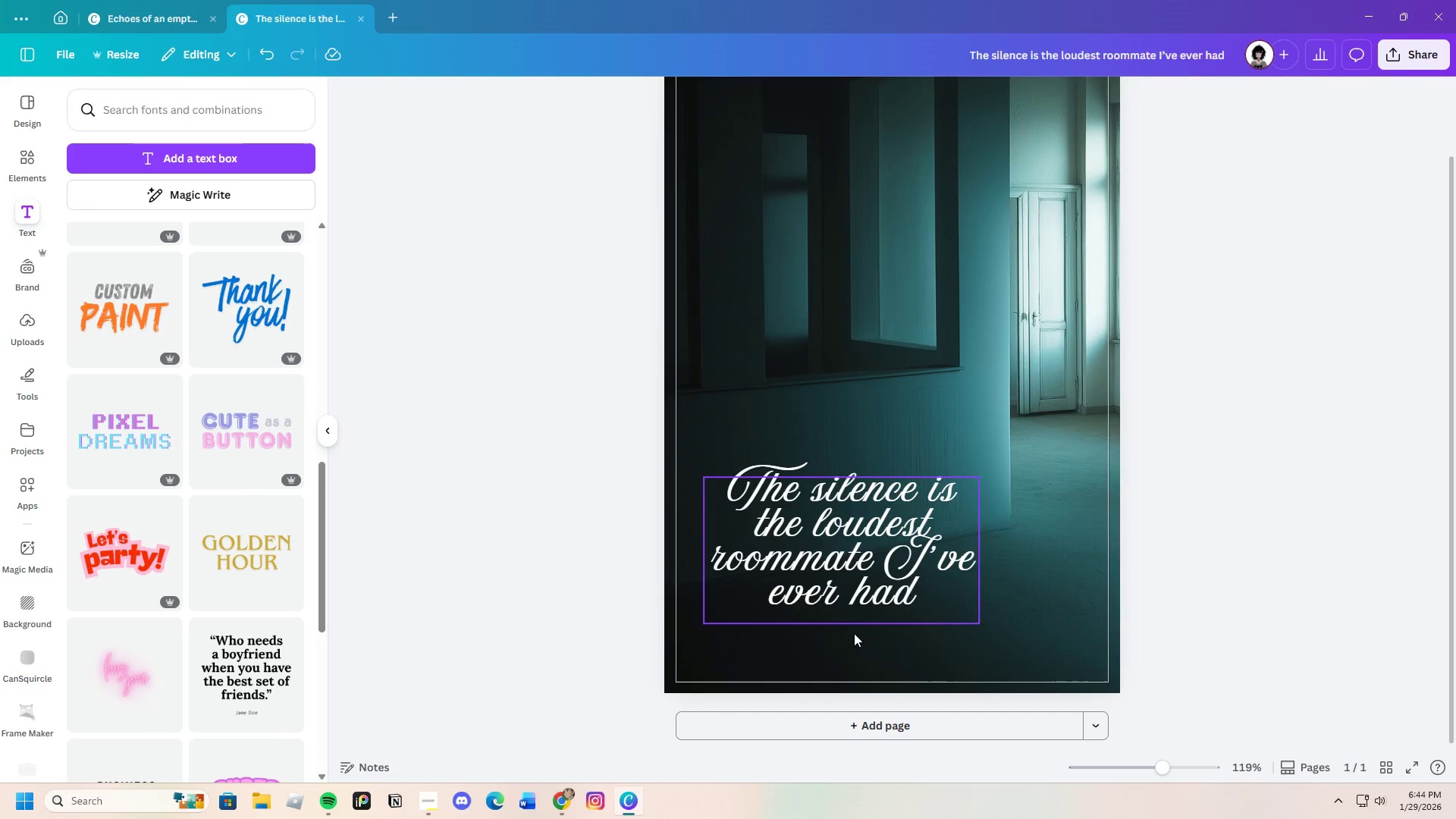 
left_click([852, 595])
 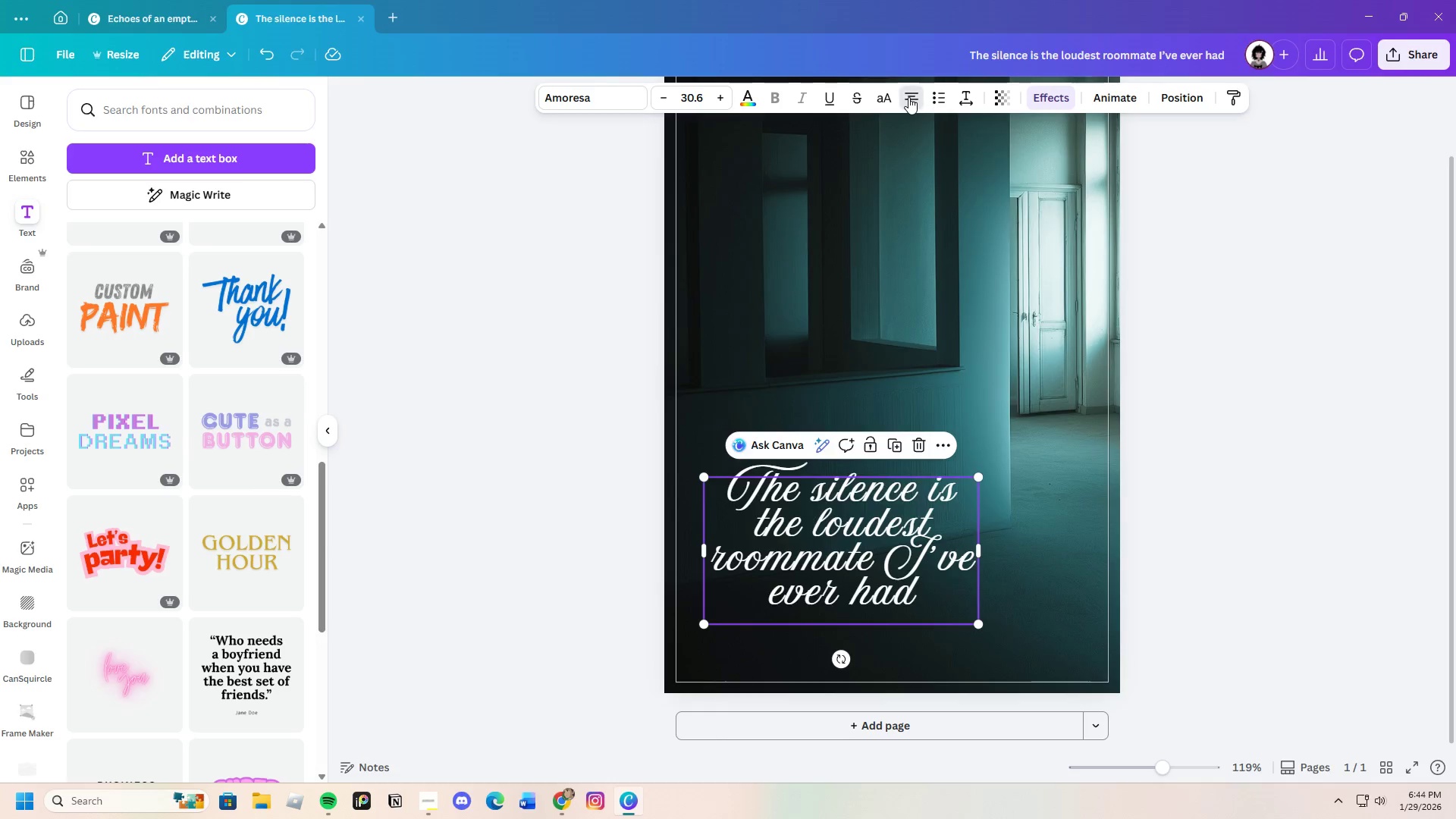 
double_click([908, 97])
 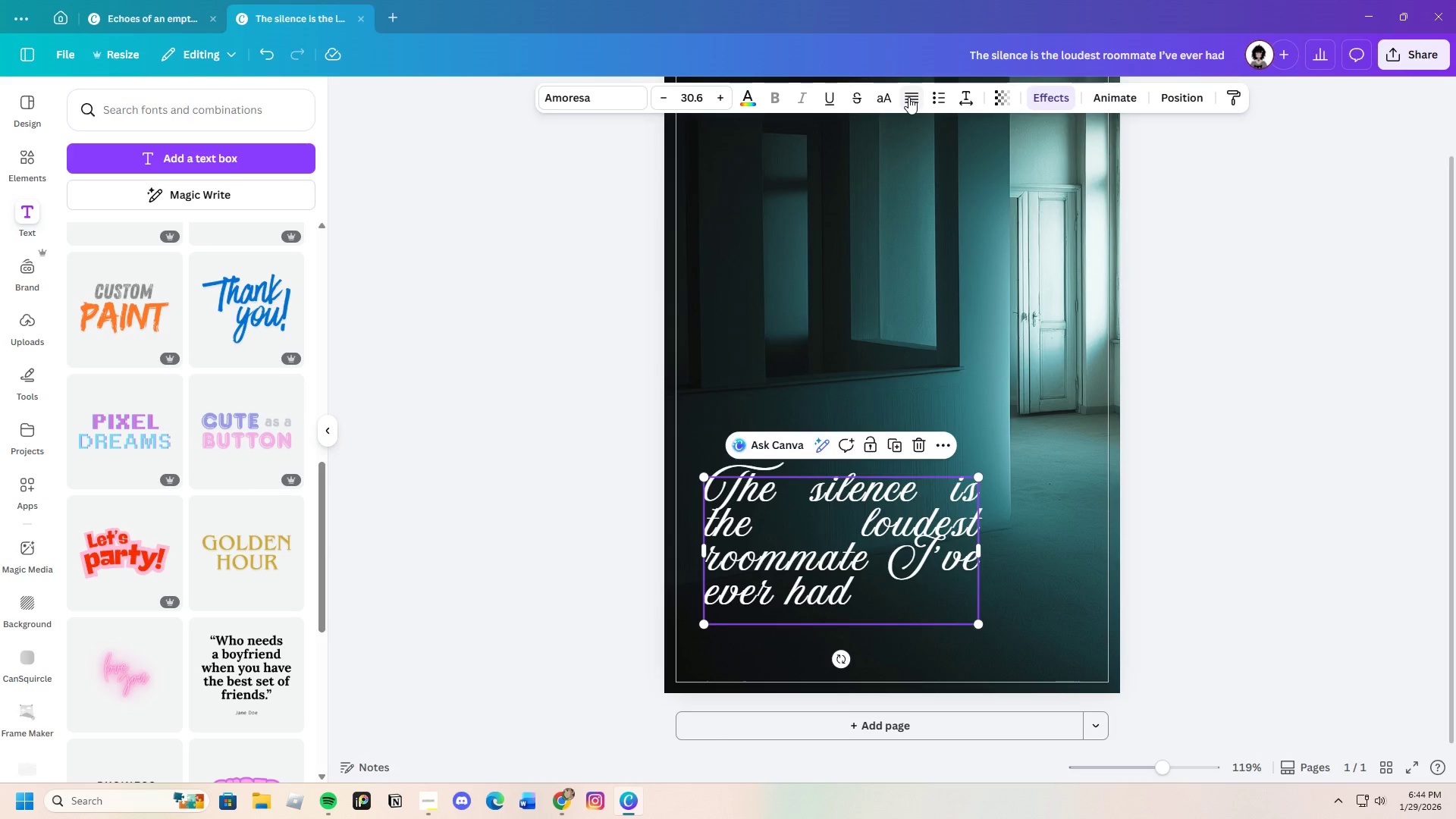 
triple_click([908, 97])
 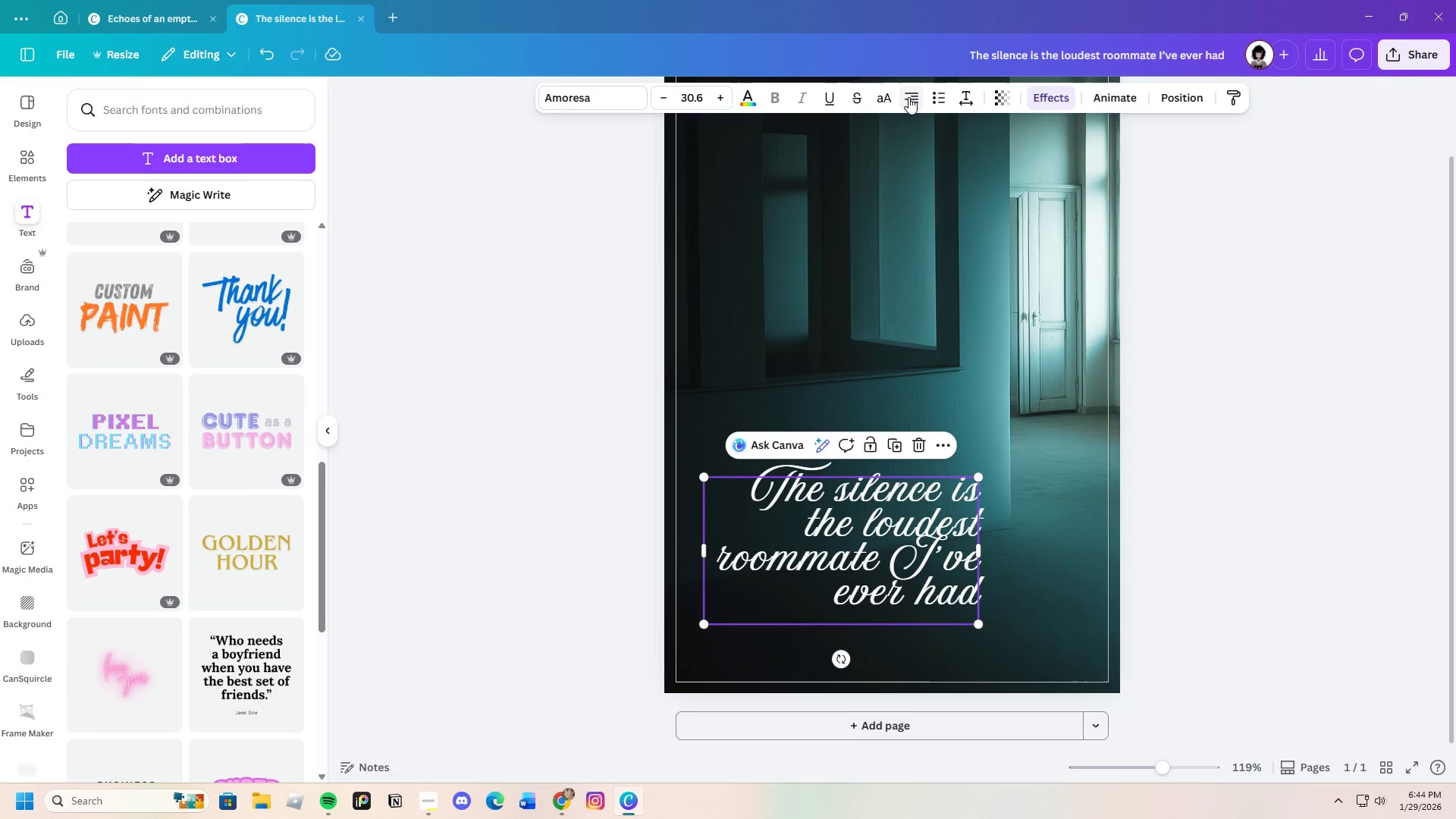 
left_click([908, 97])
 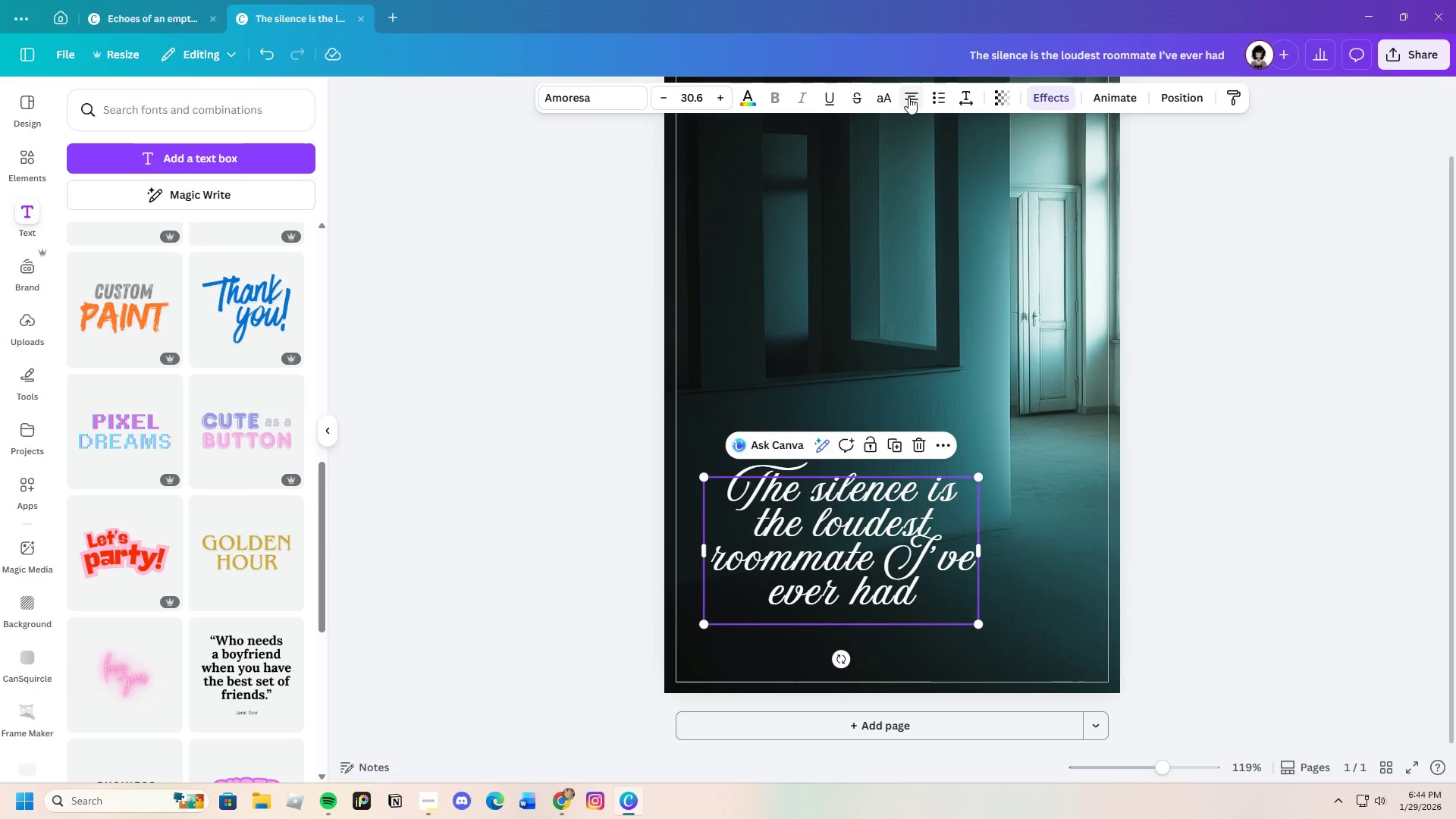 
left_click([908, 97])
 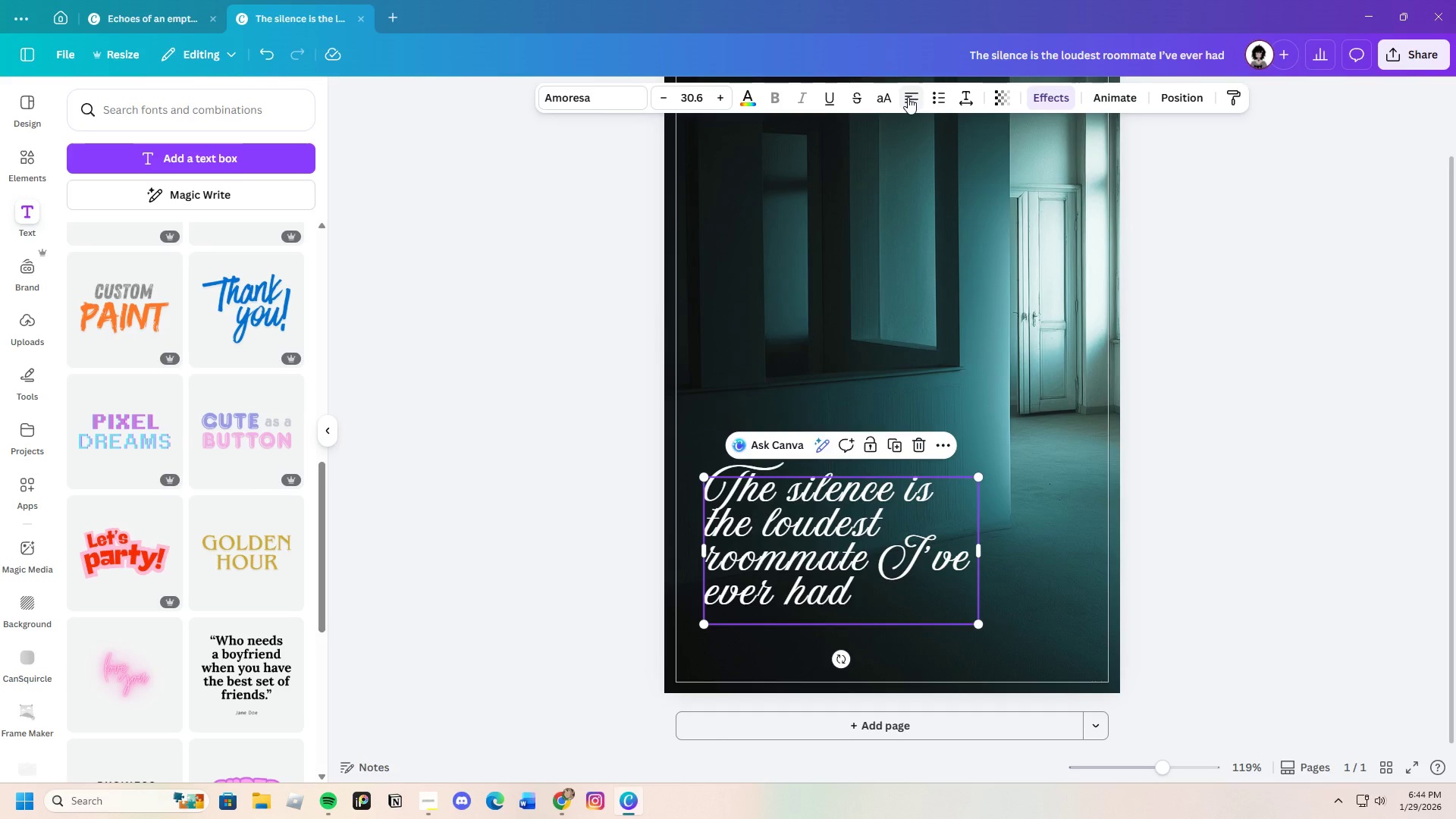 
left_click([908, 97])
 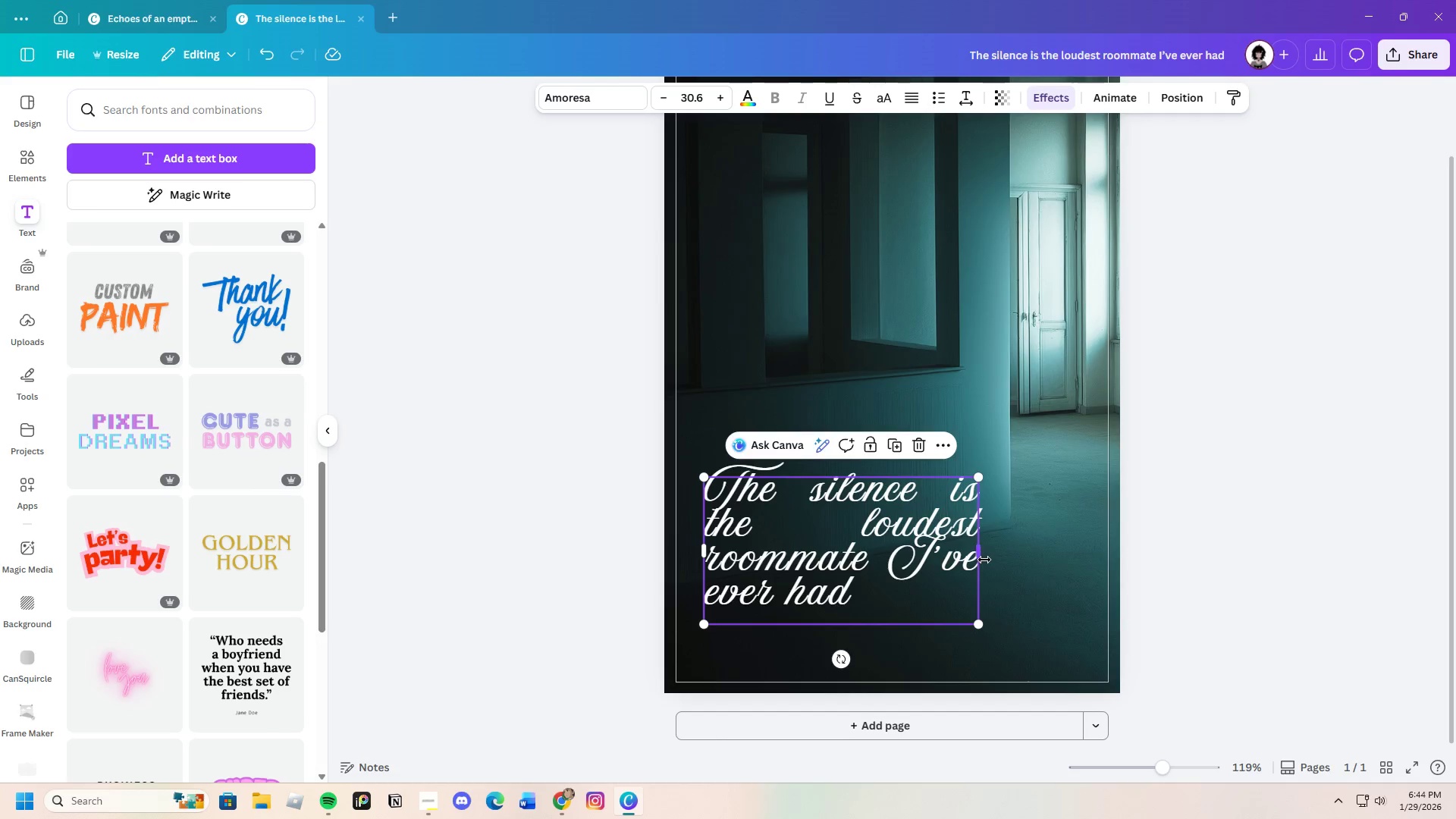 
left_click_drag(start_coordinate=[984, 551], to_coordinate=[1014, 548])
 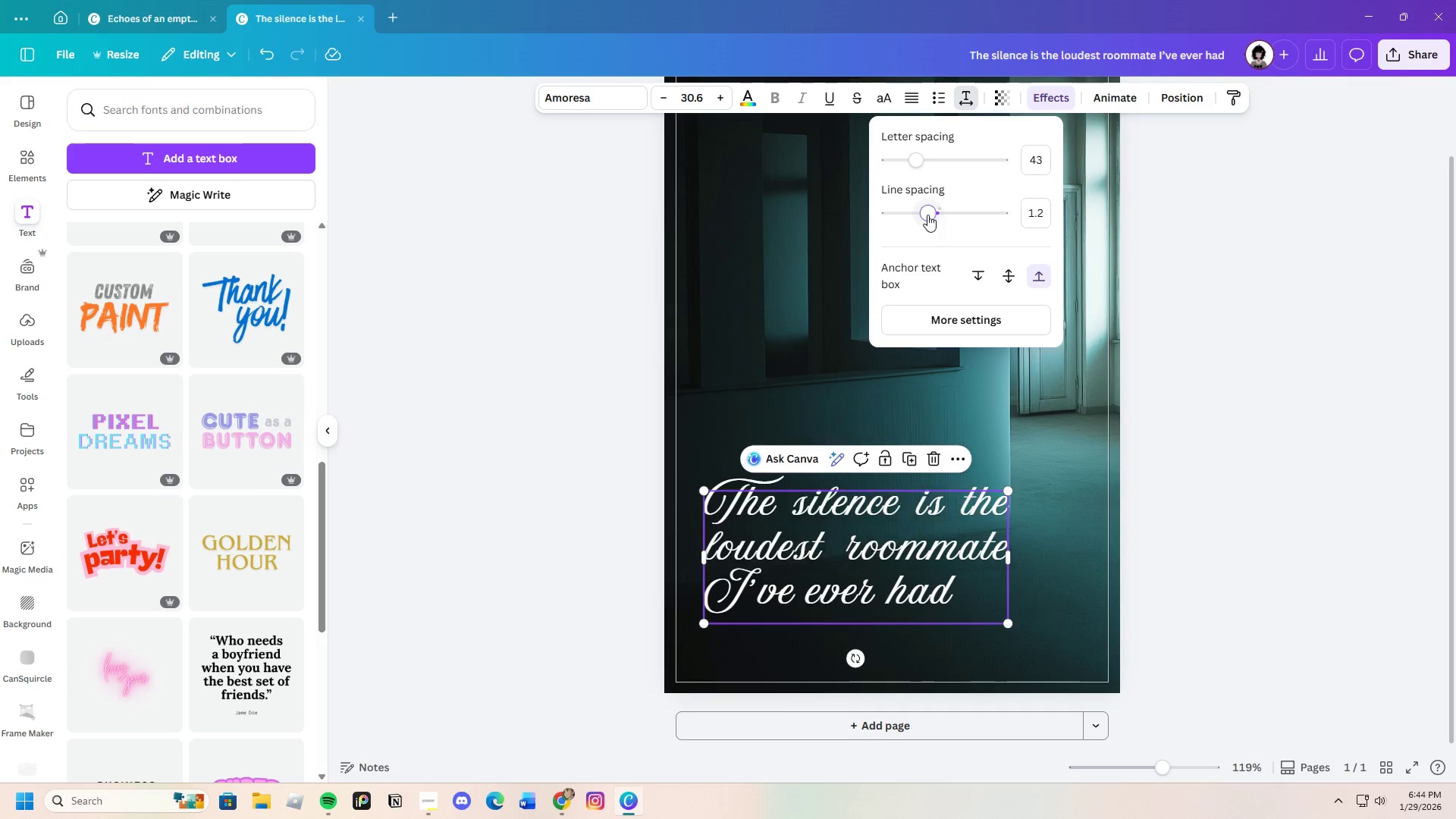 
left_click([927, 215])
 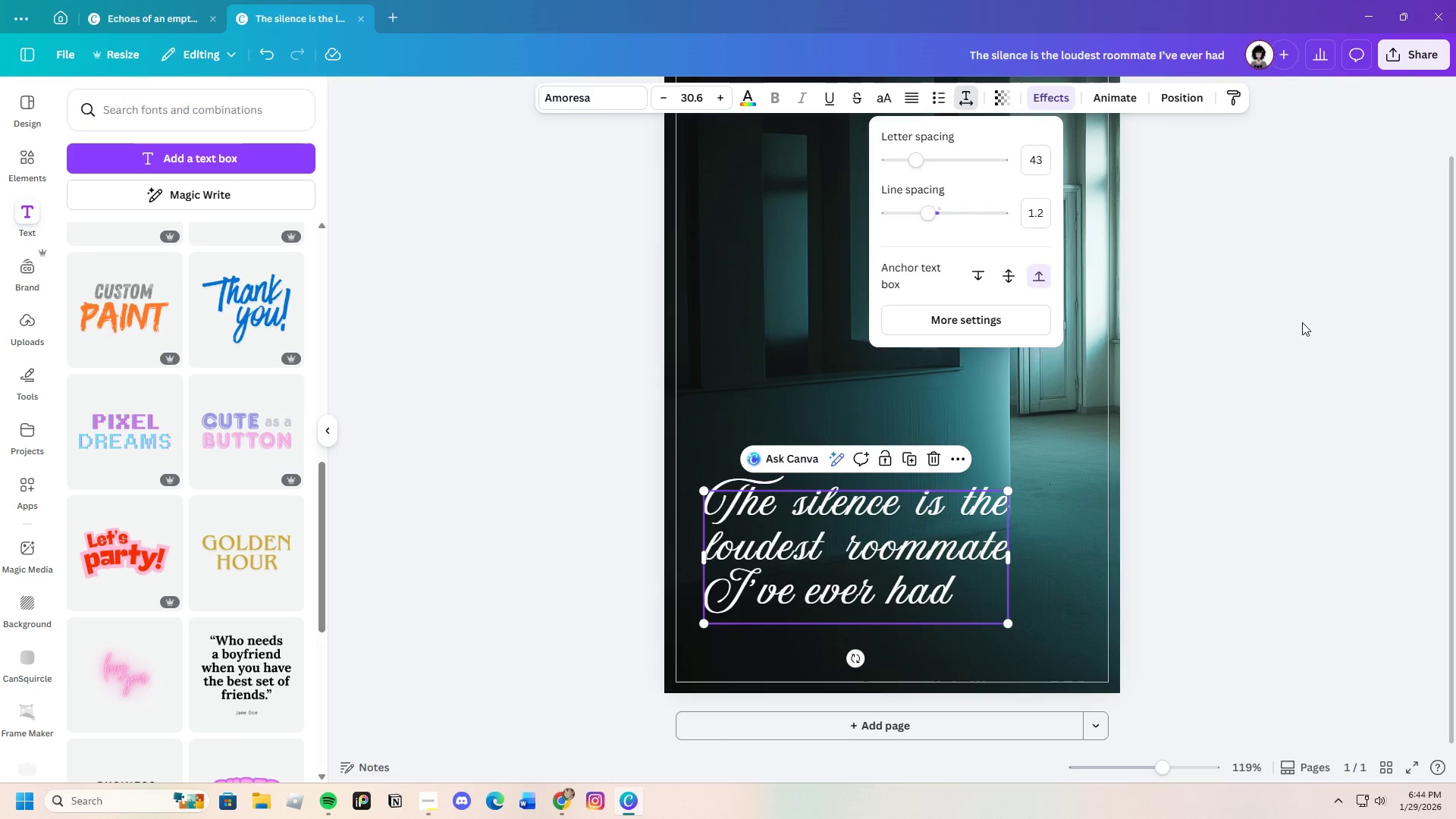 
left_click([1302, 322])
 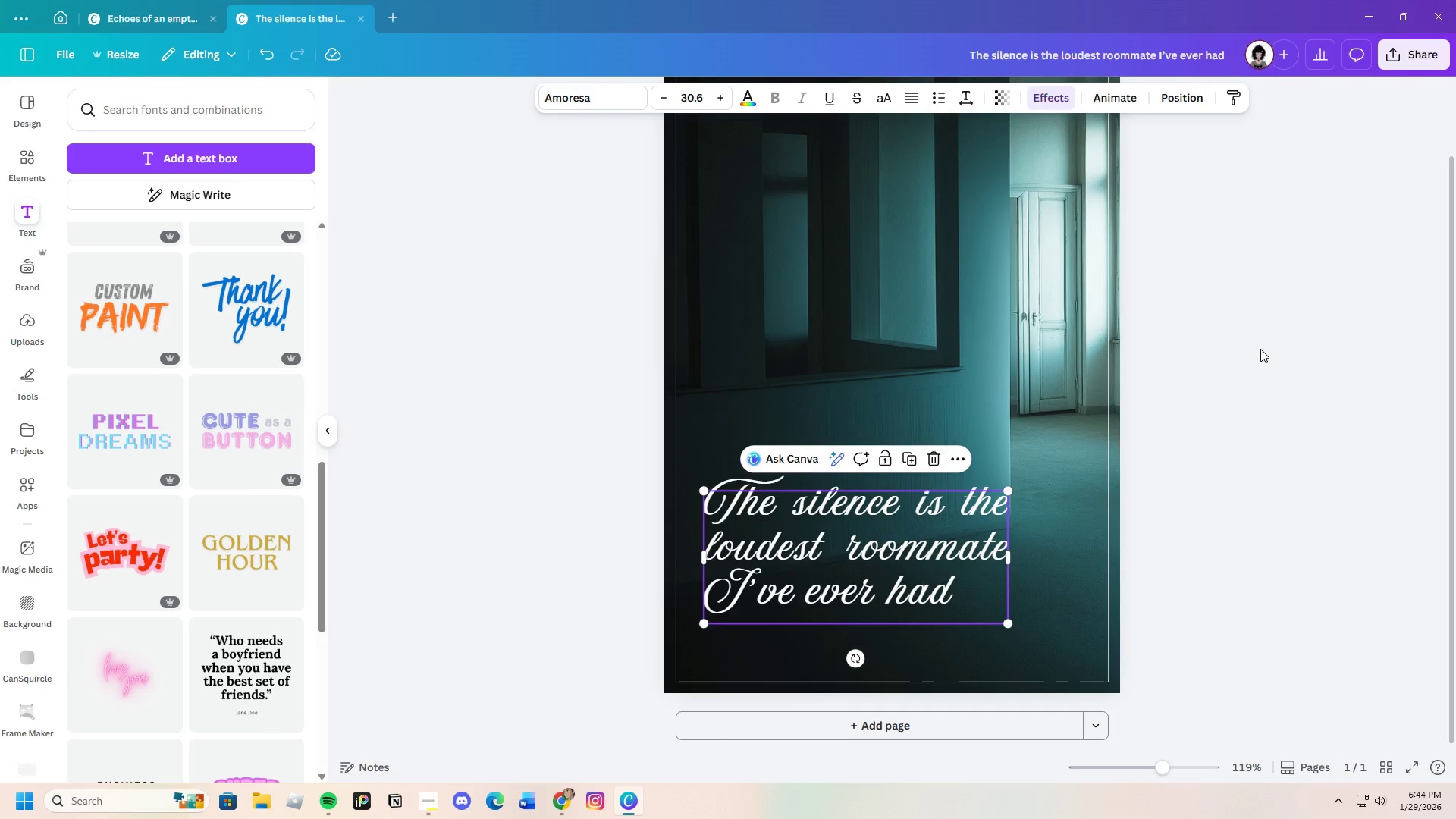 
left_click([1260, 349])
 